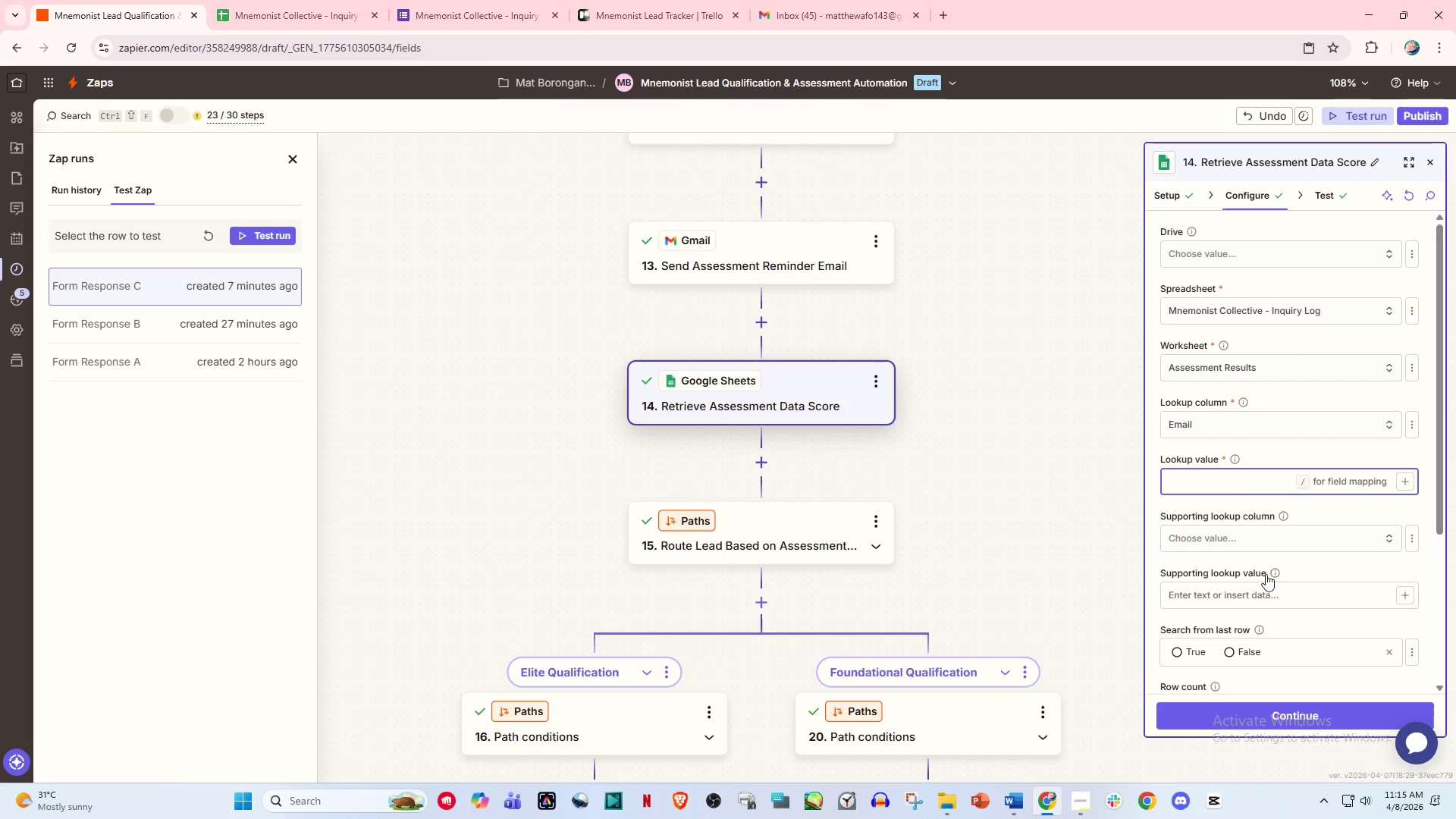 
key(Slash)
 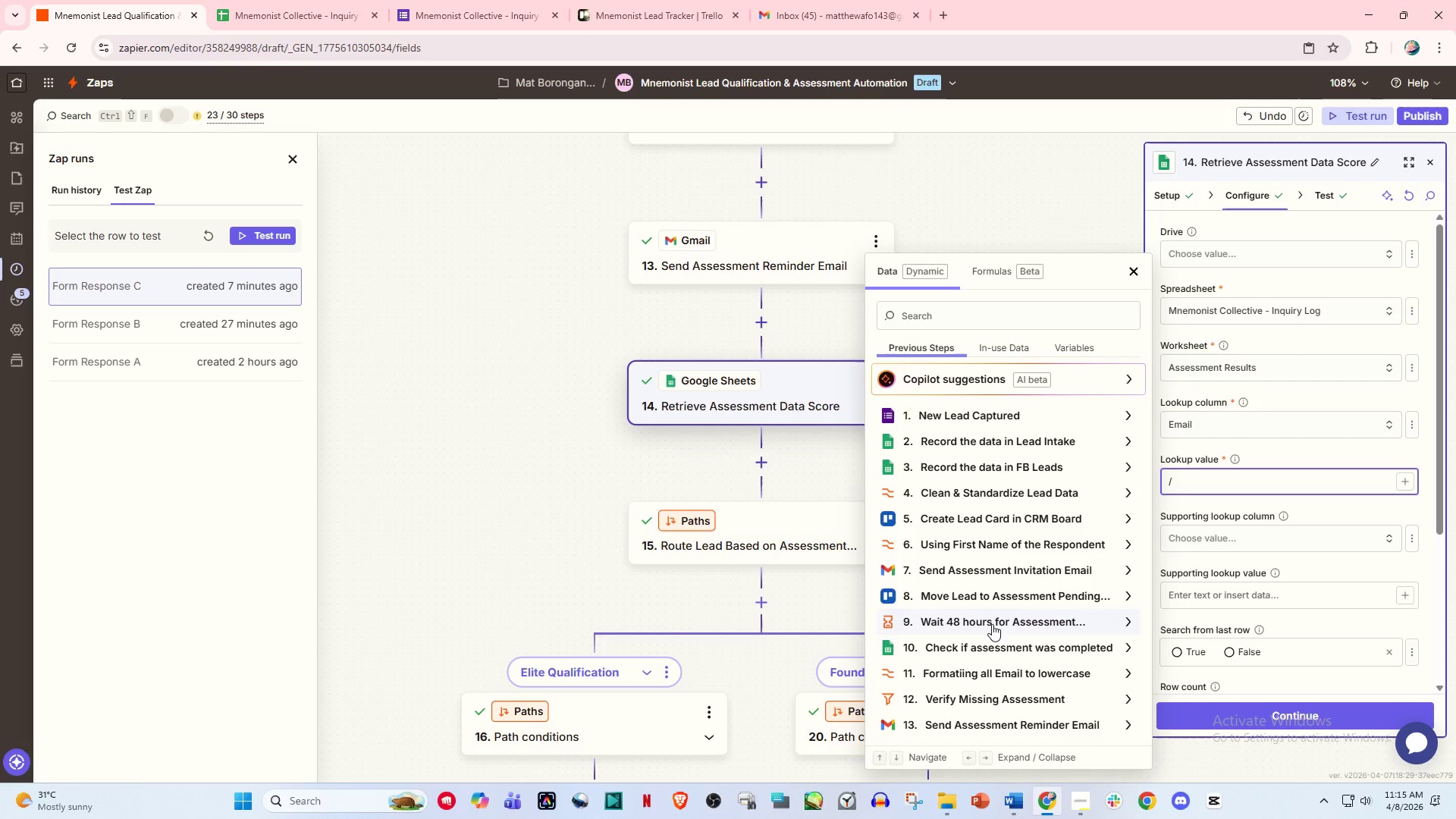 
scroll: coordinate [990, 645], scroll_direction: down, amount: 2.0
 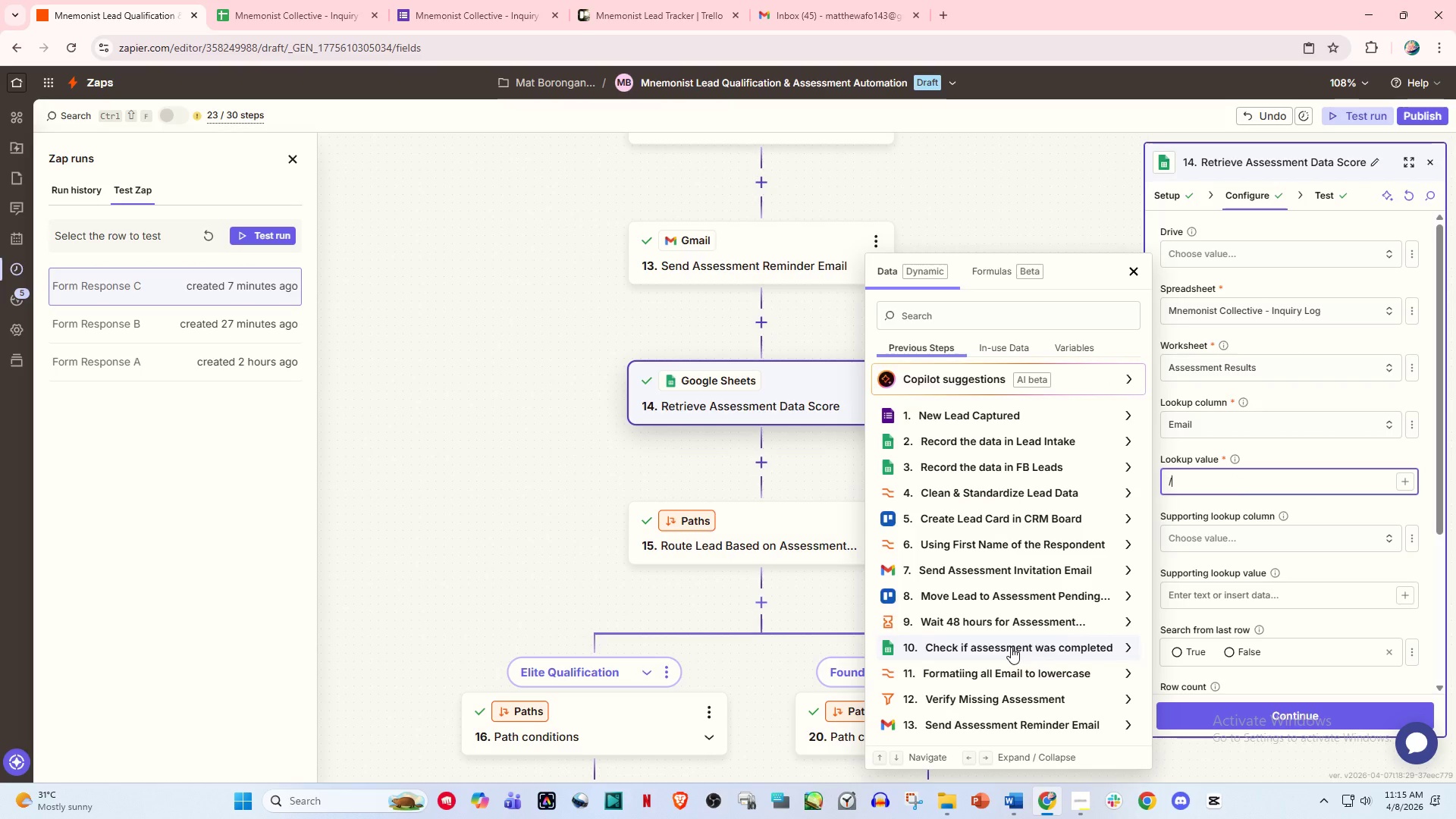 
left_click([1011, 647])
 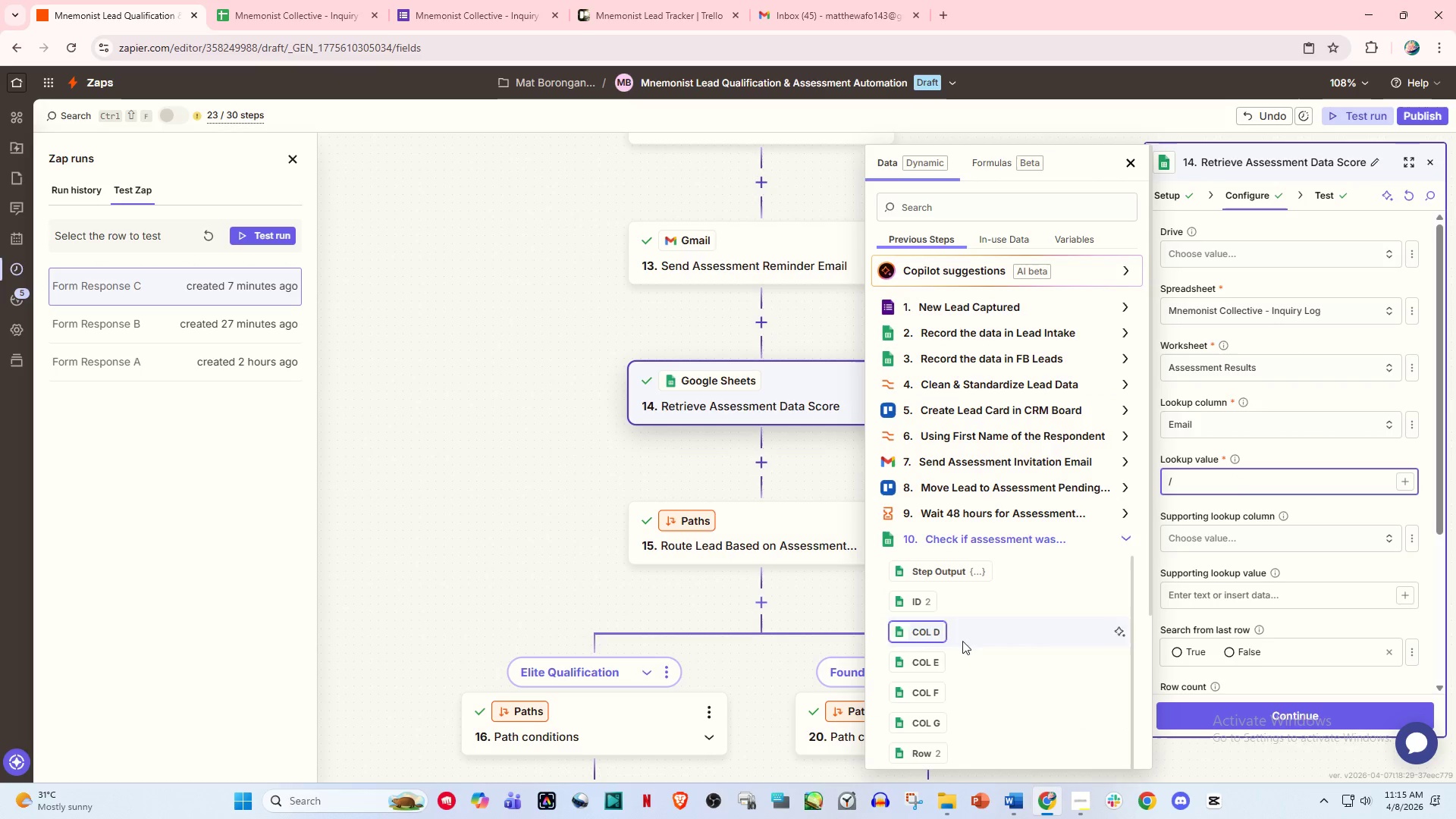 
scroll: coordinate [940, 675], scroll_direction: down, amount: 5.0
 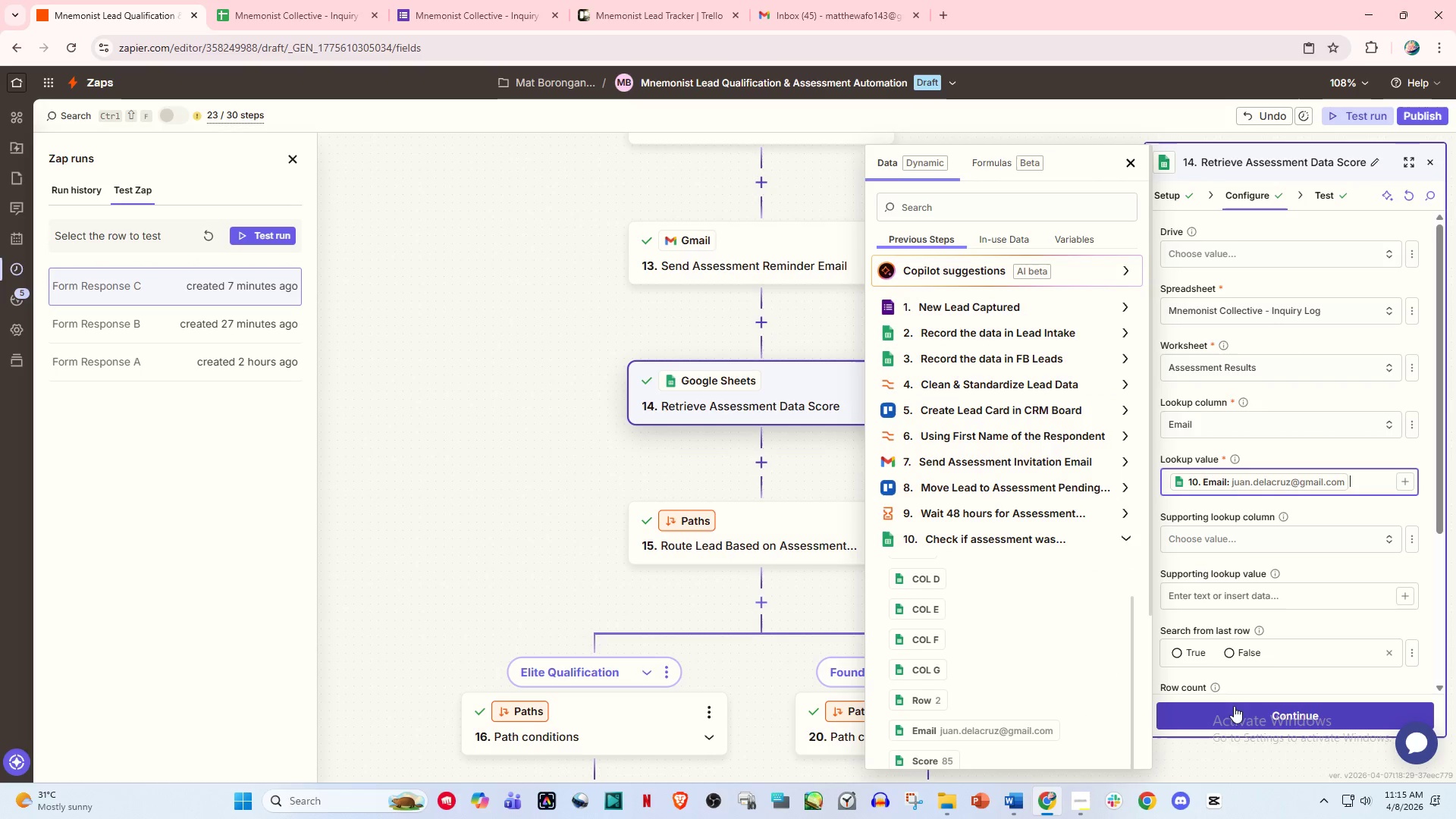 
left_click([1261, 717])
 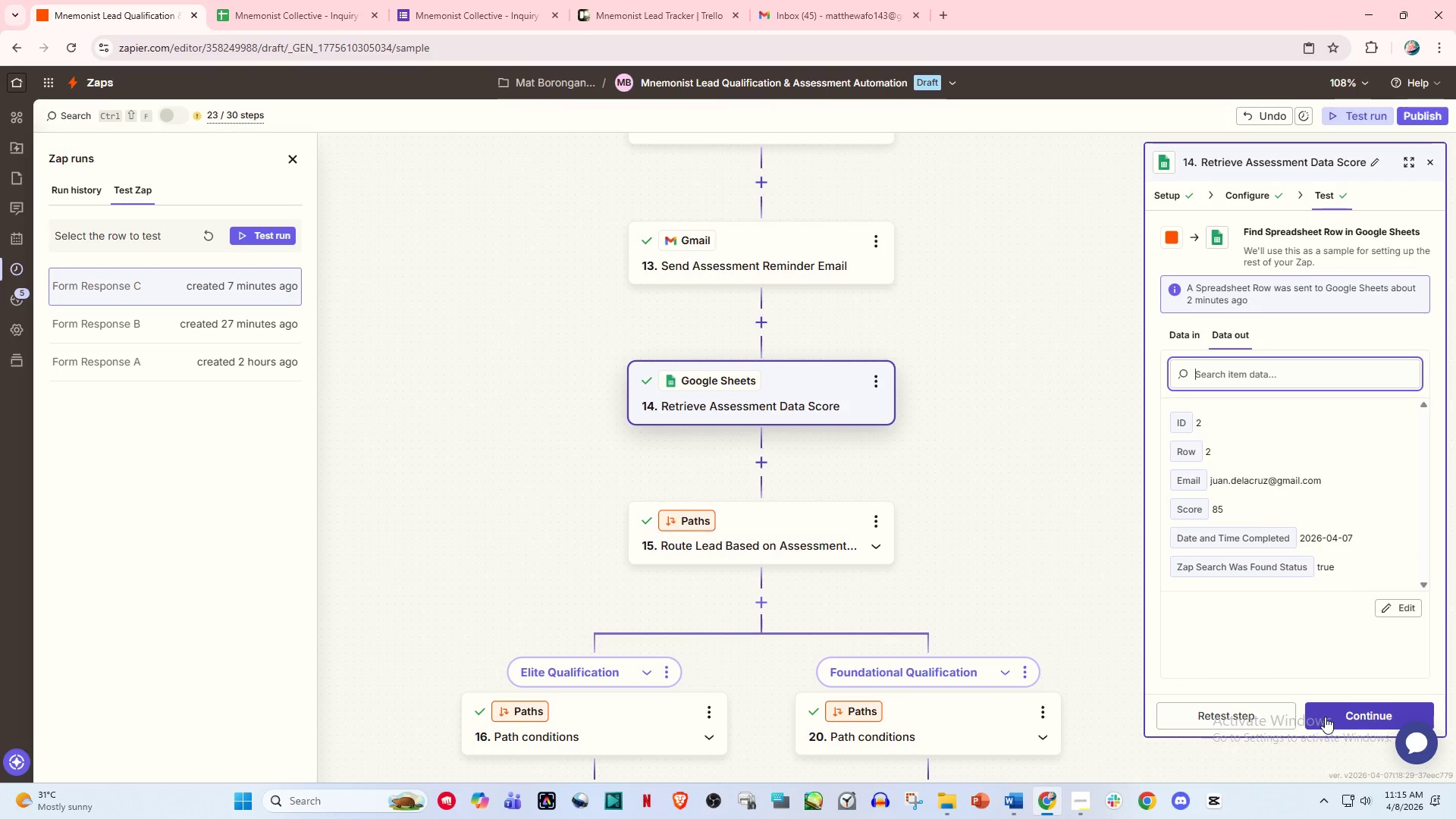 
left_click([1251, 717])
 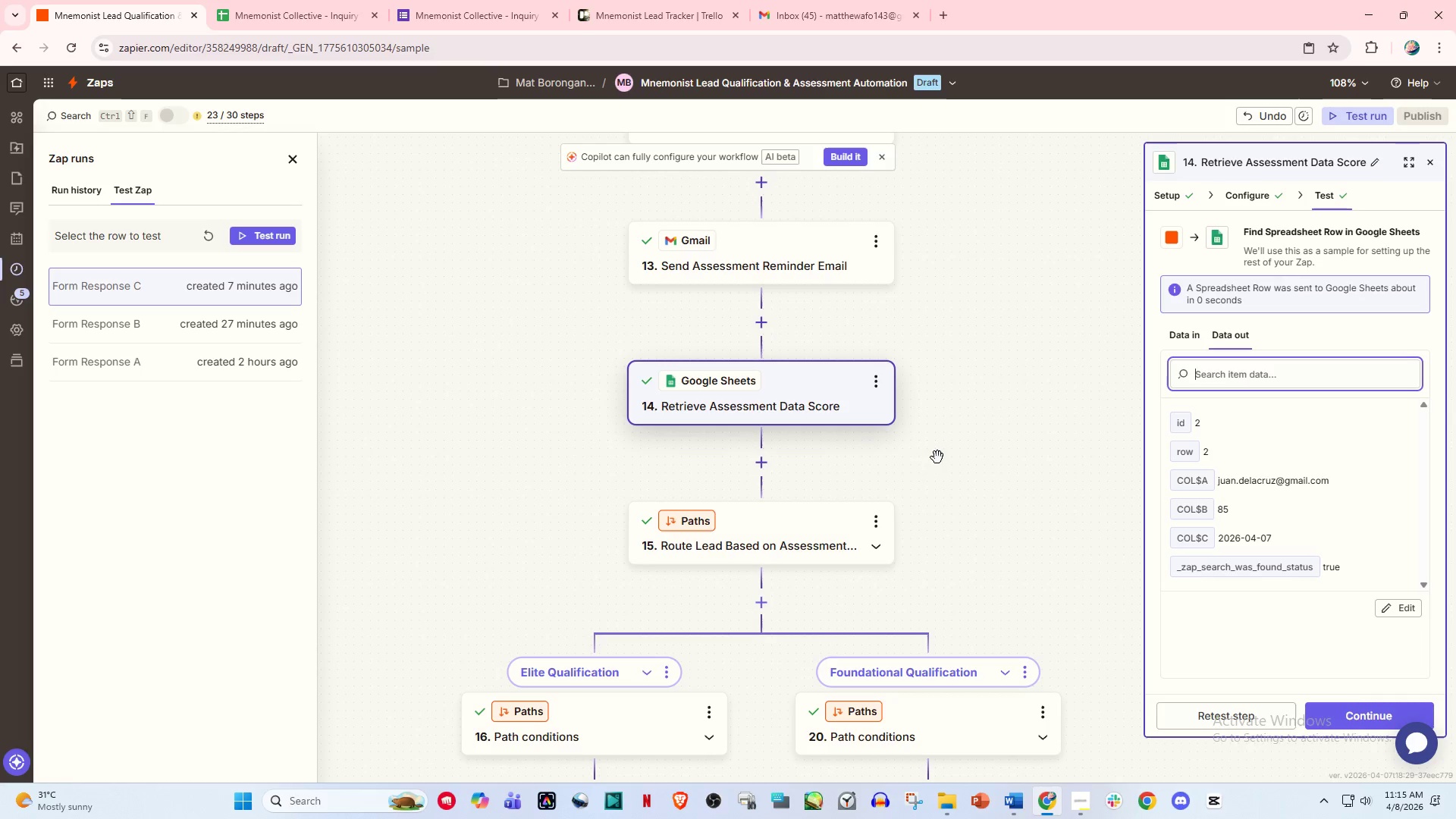 
left_click([265, 0])
 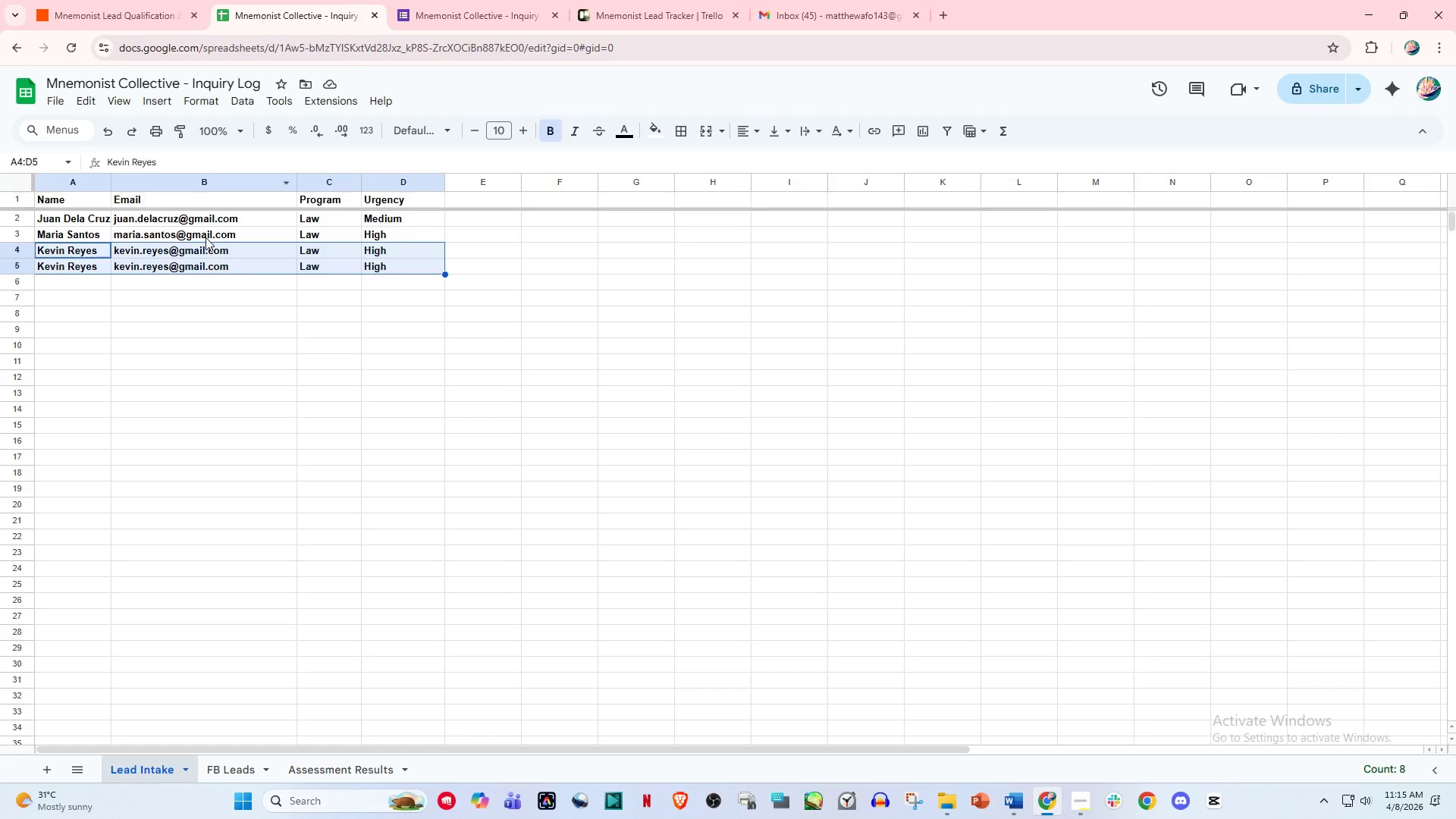 
left_click([280, 297])
 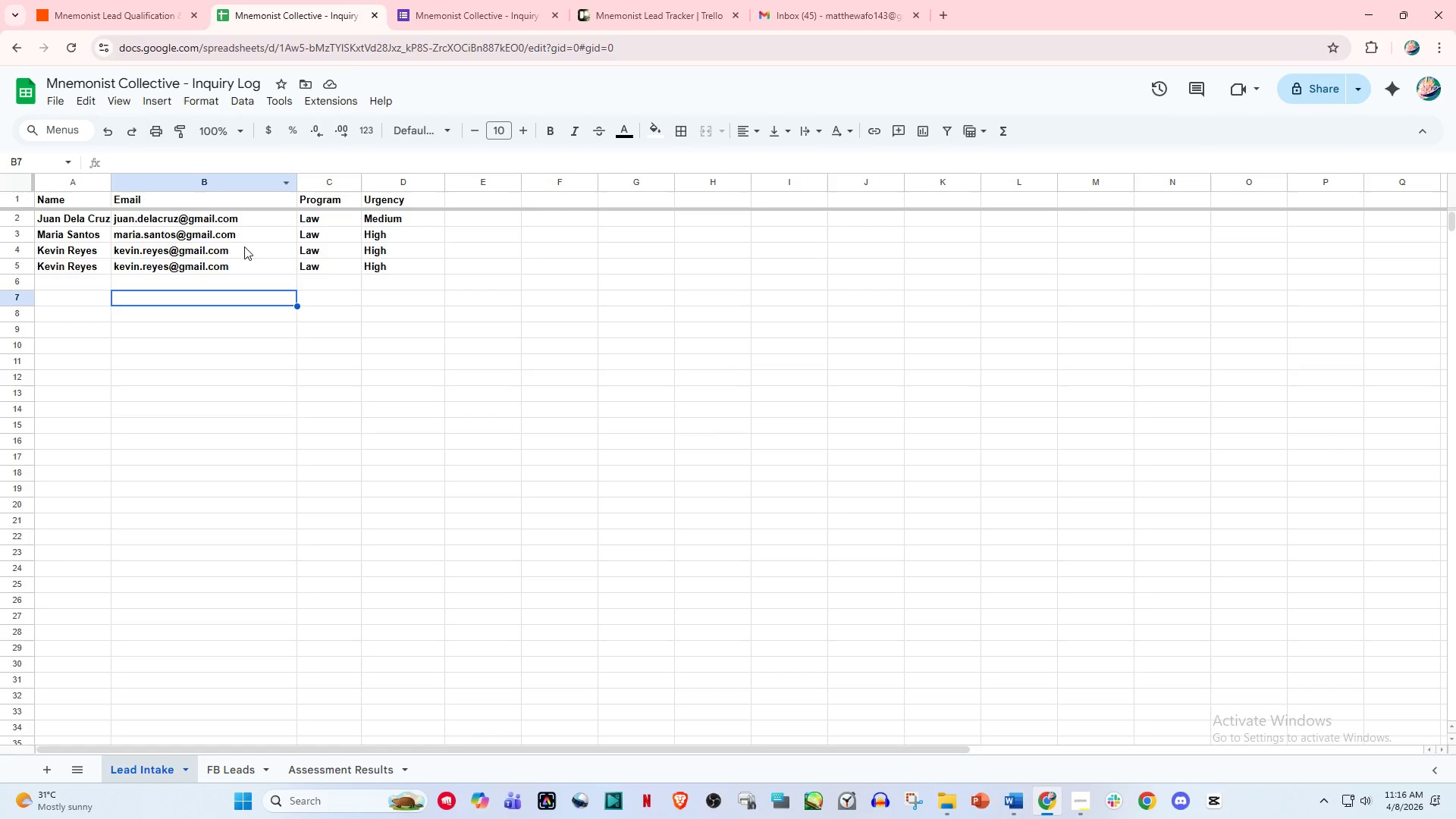 
left_click_drag(start_coordinate=[243, 248], to_coordinate=[418, 276])
 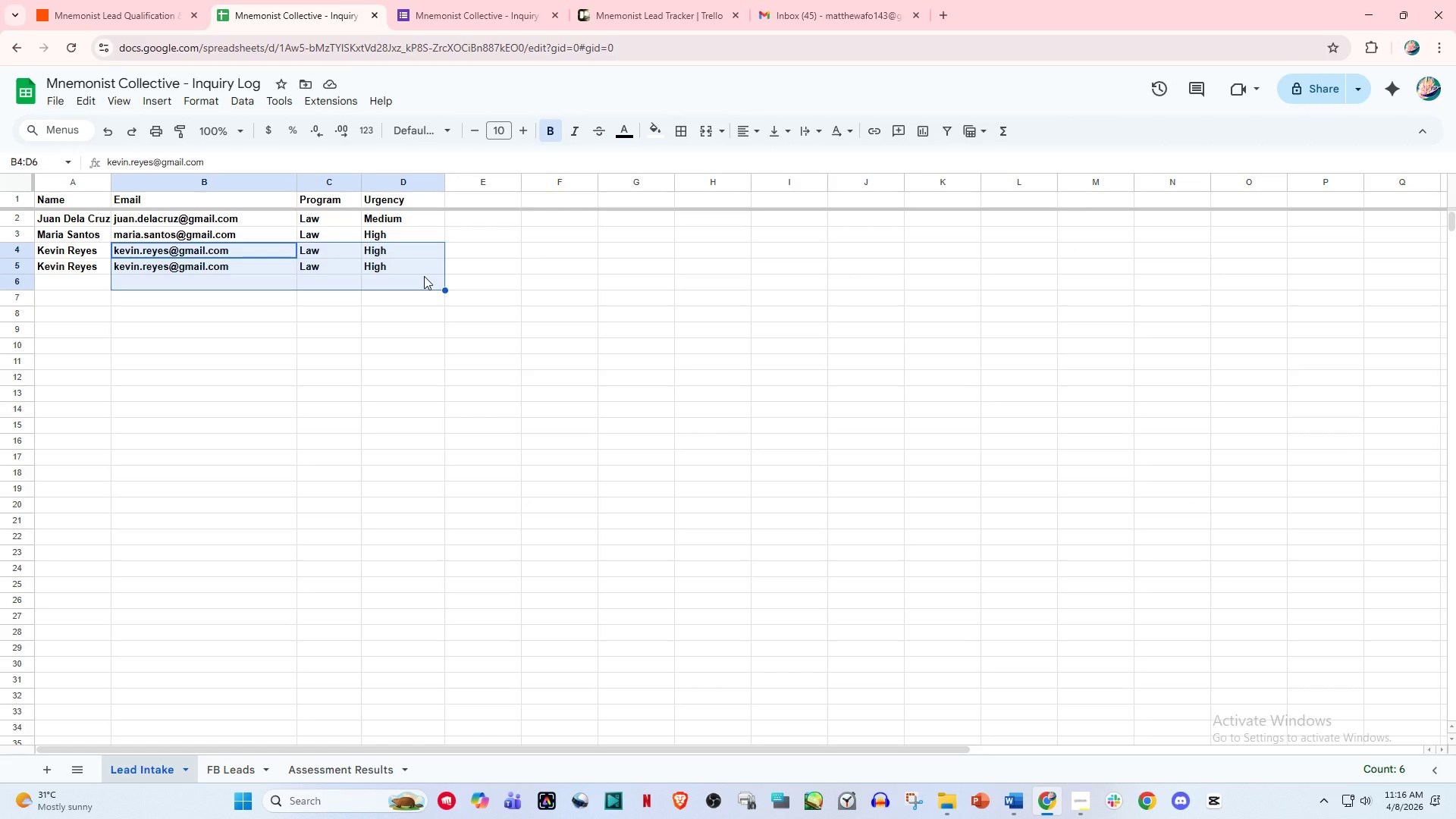 
key(Delete)
 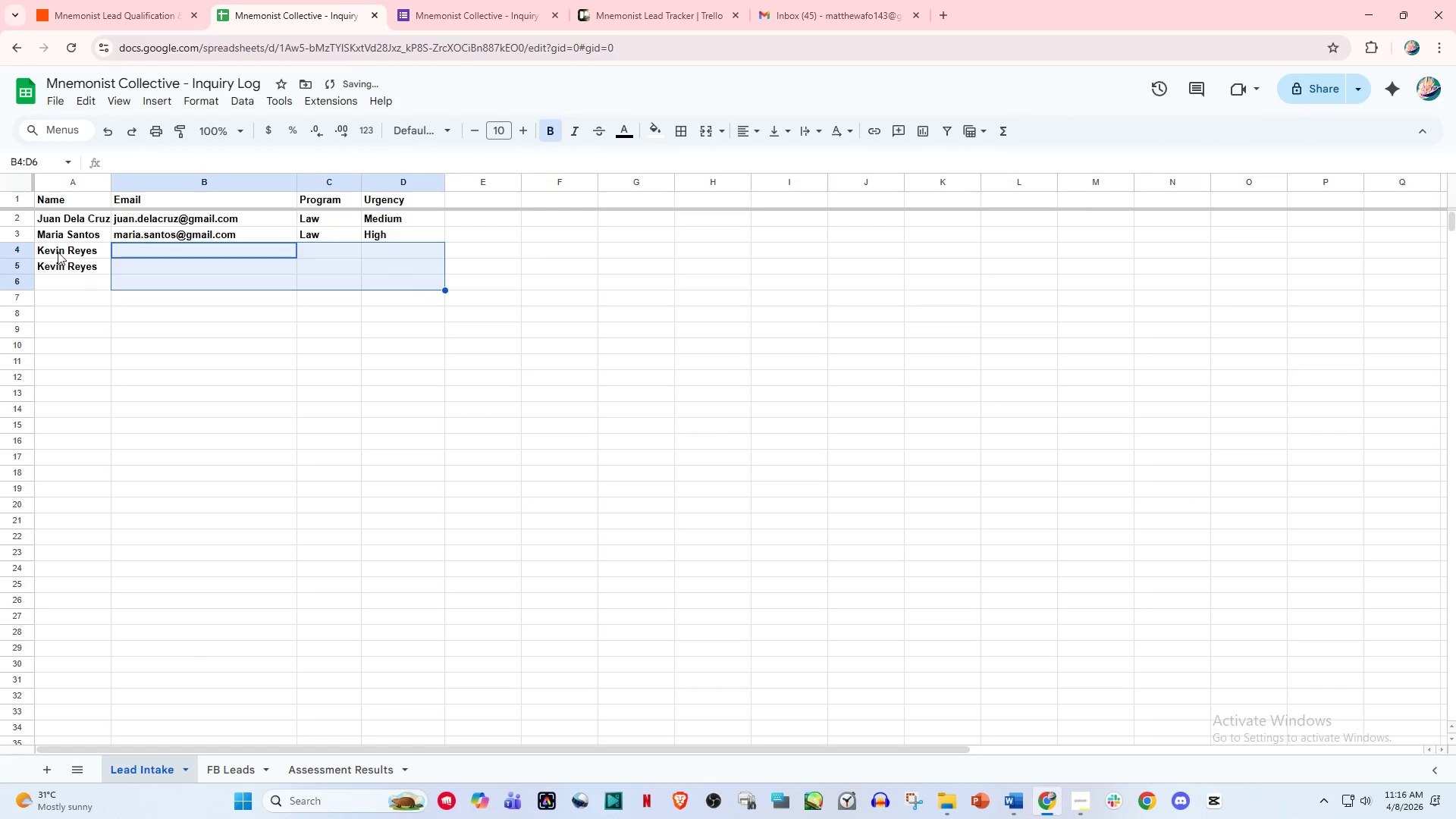 
left_click_drag(start_coordinate=[60, 243], to_coordinate=[83, 264])
 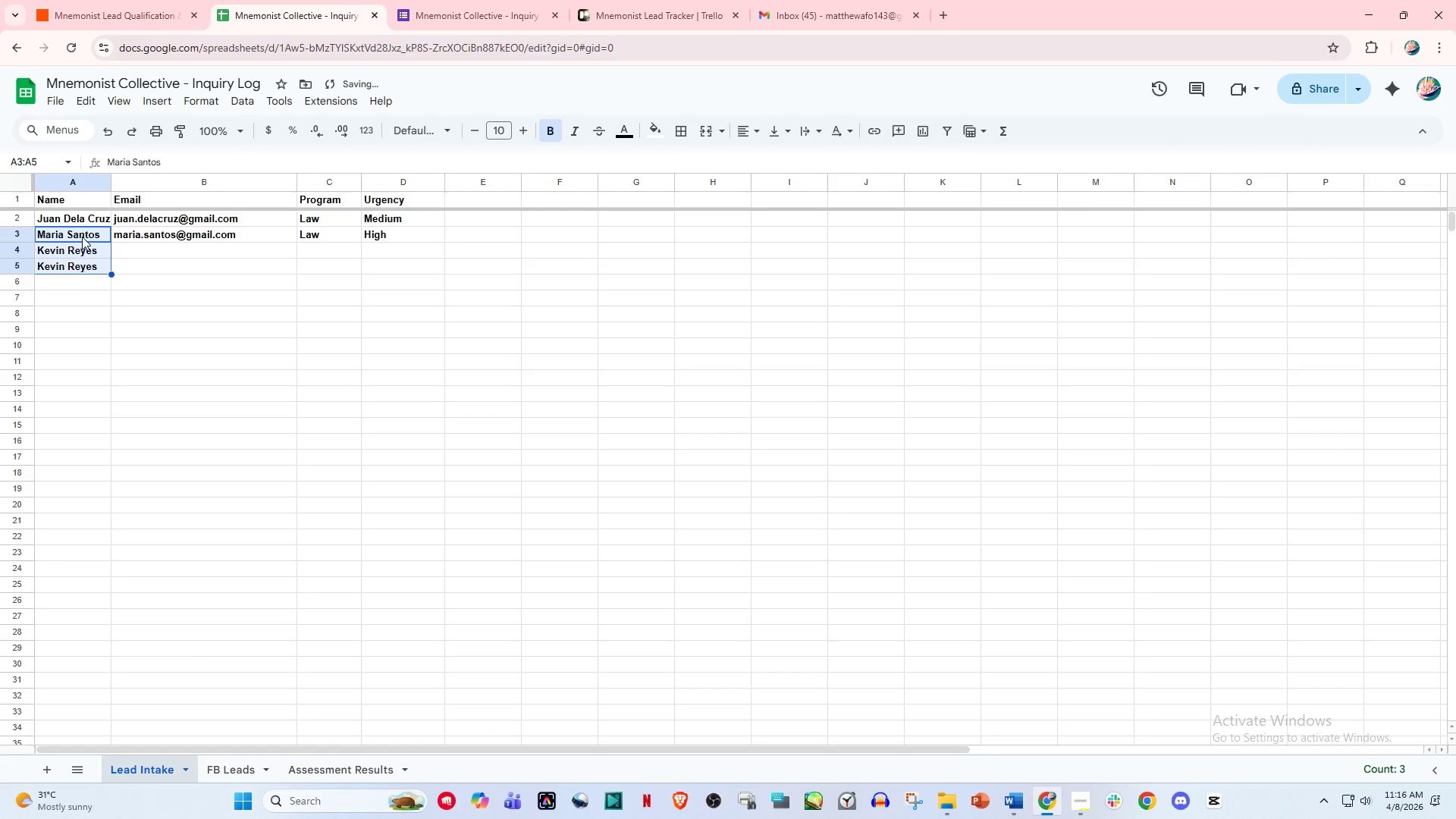 
left_click([82, 237])
 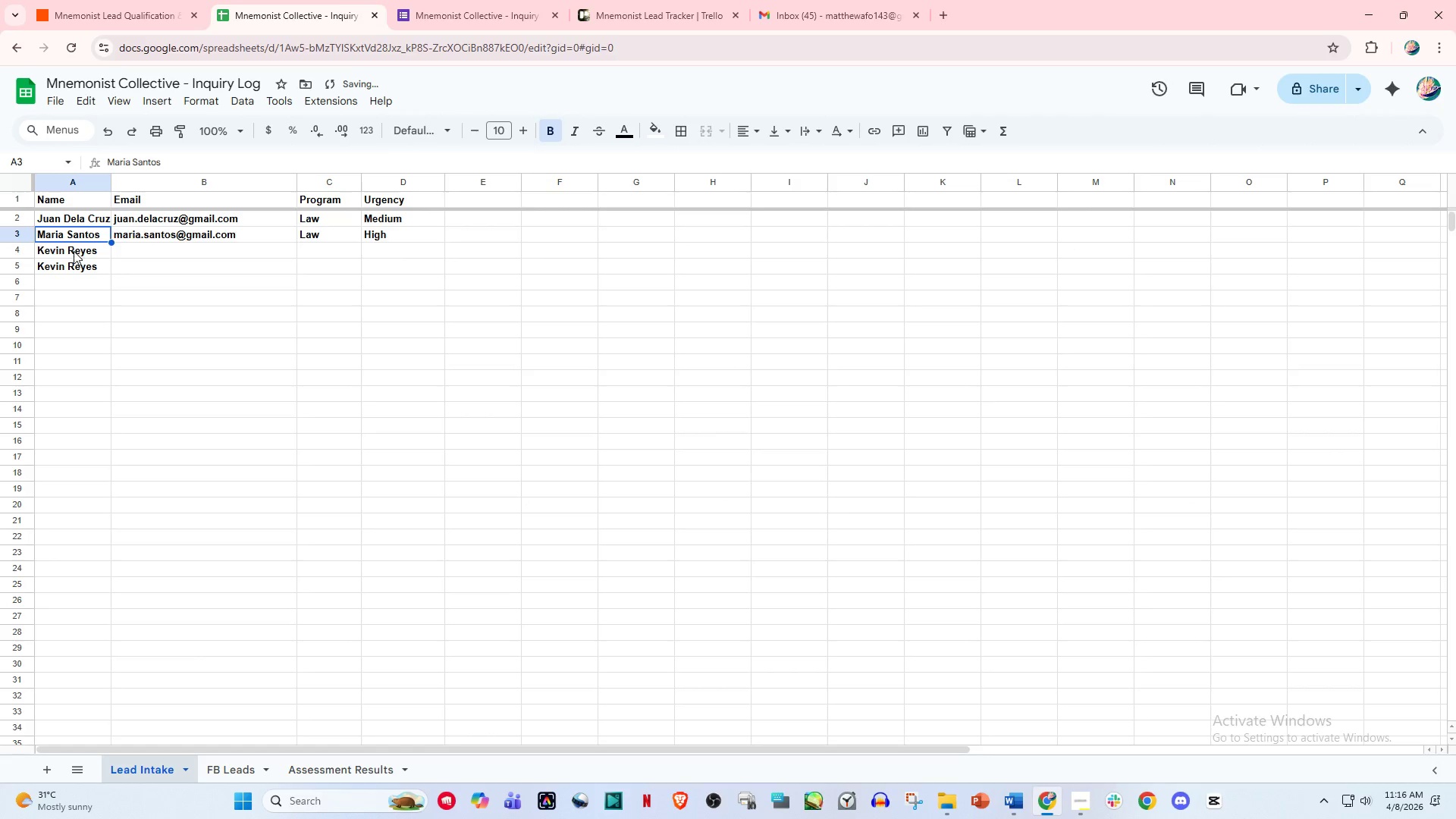 
left_click_drag(start_coordinate=[74, 251], to_coordinate=[86, 266])
 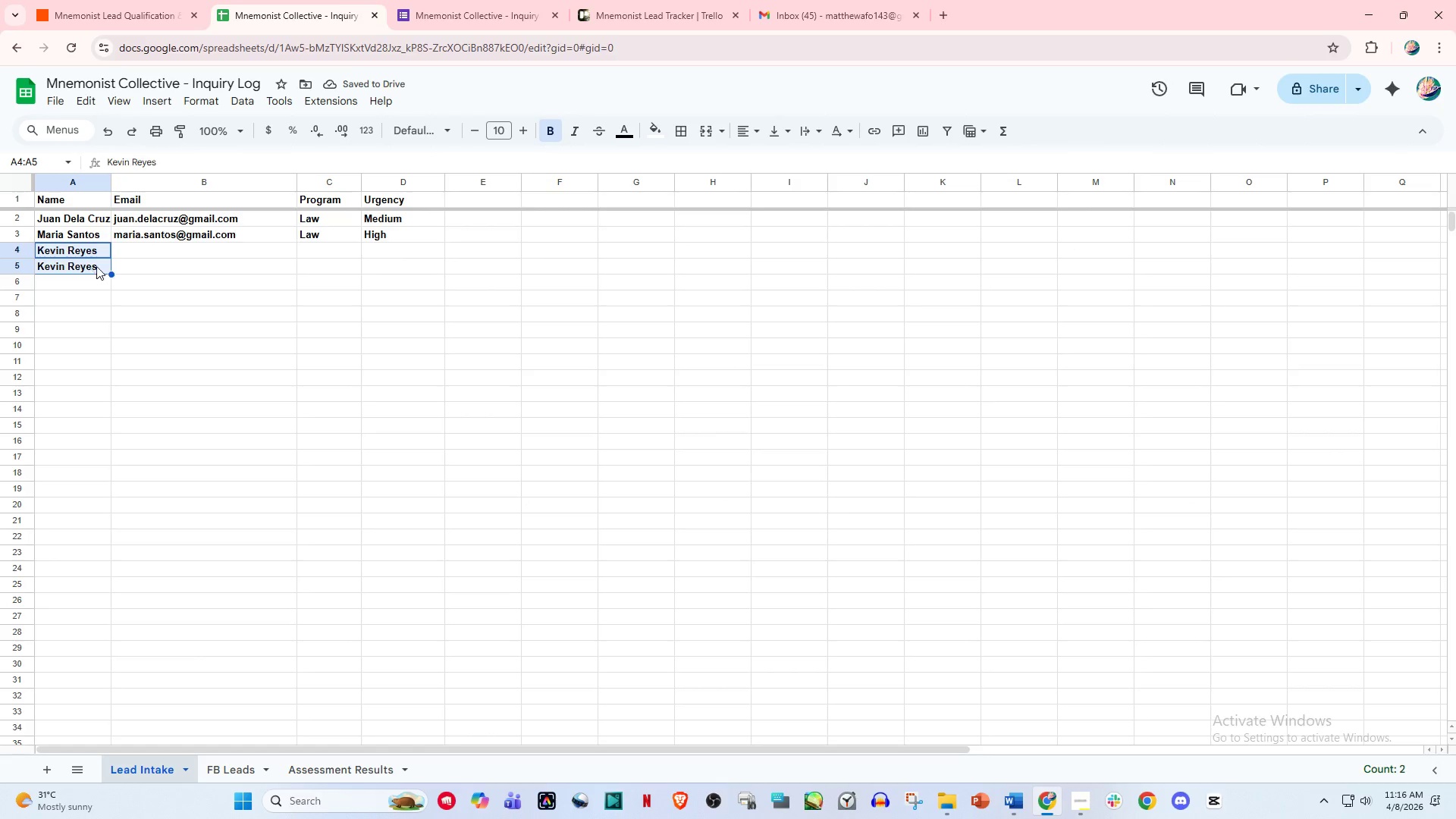 
key(Delete)
 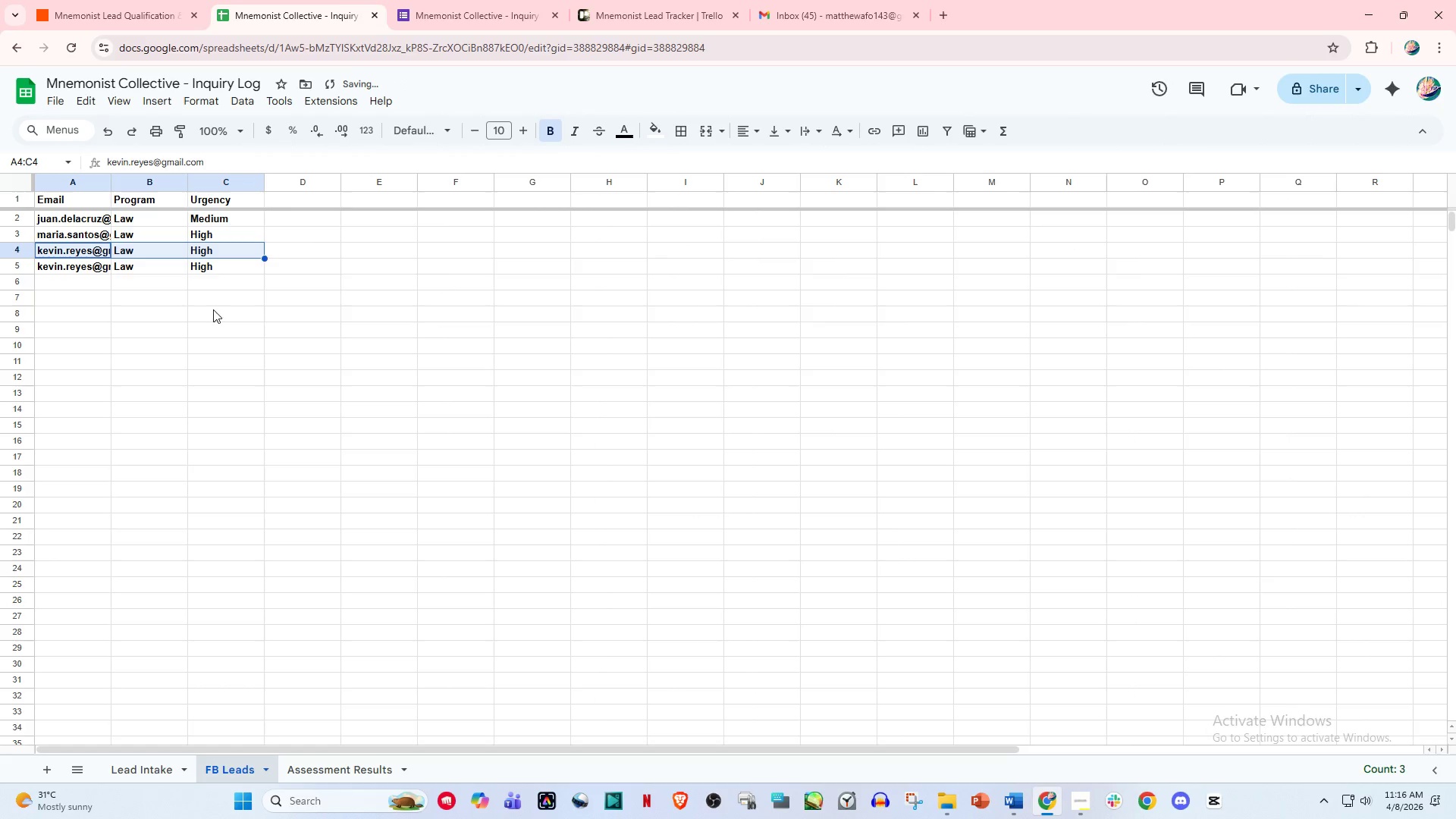 
left_click([270, 255])
 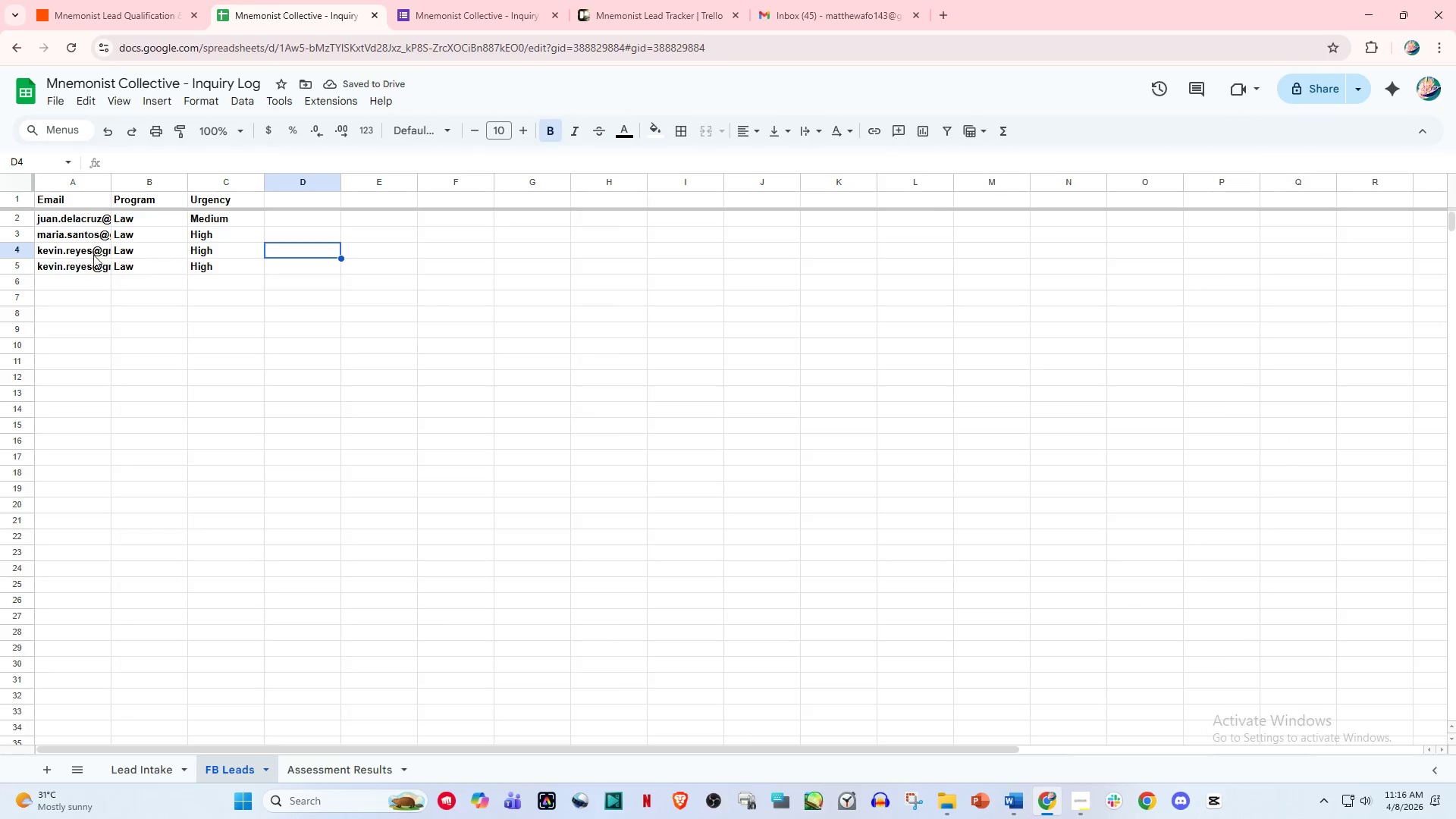 
left_click_drag(start_coordinate=[73, 250], to_coordinate=[256, 266])
 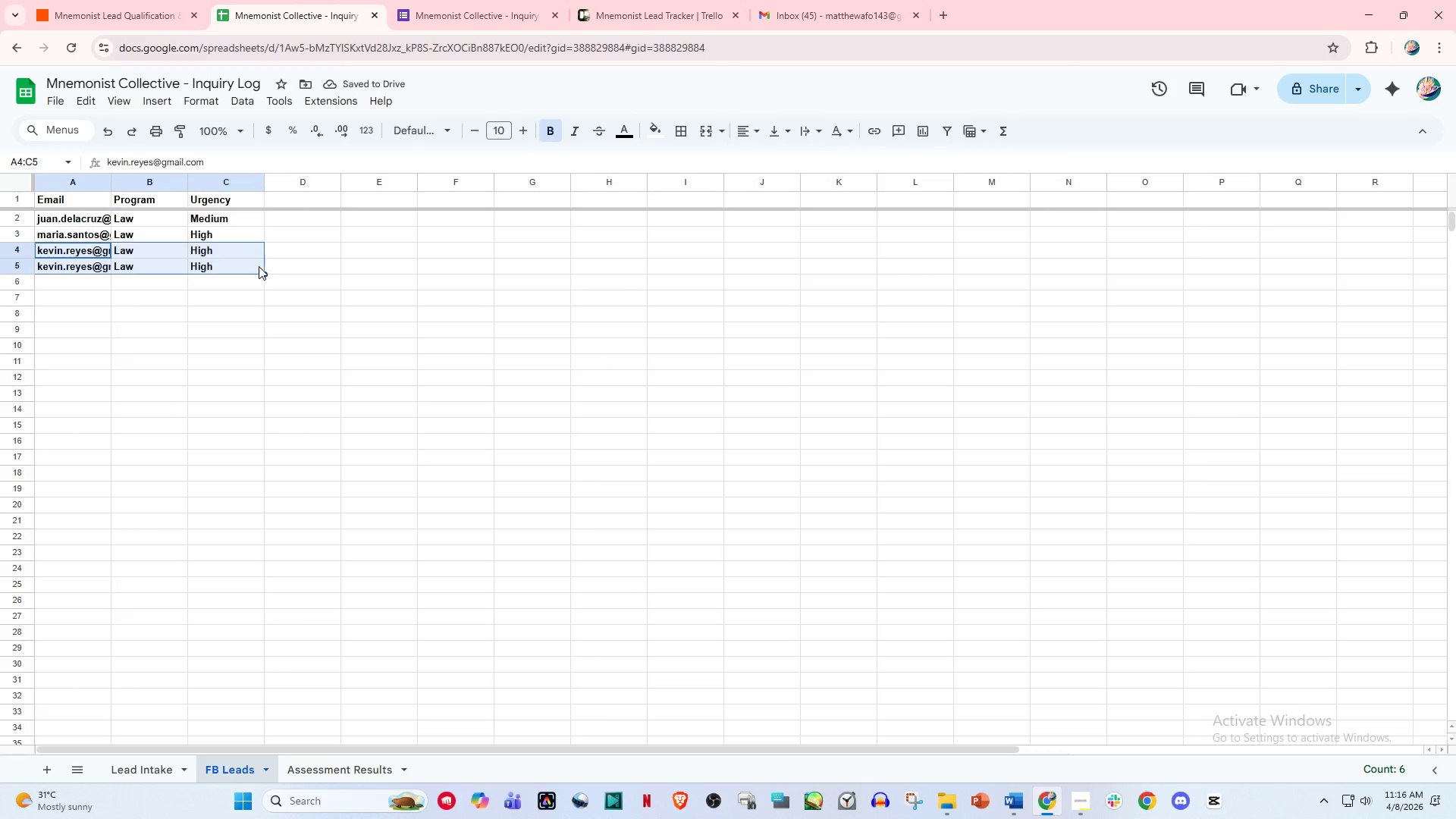 
key(Delete)
 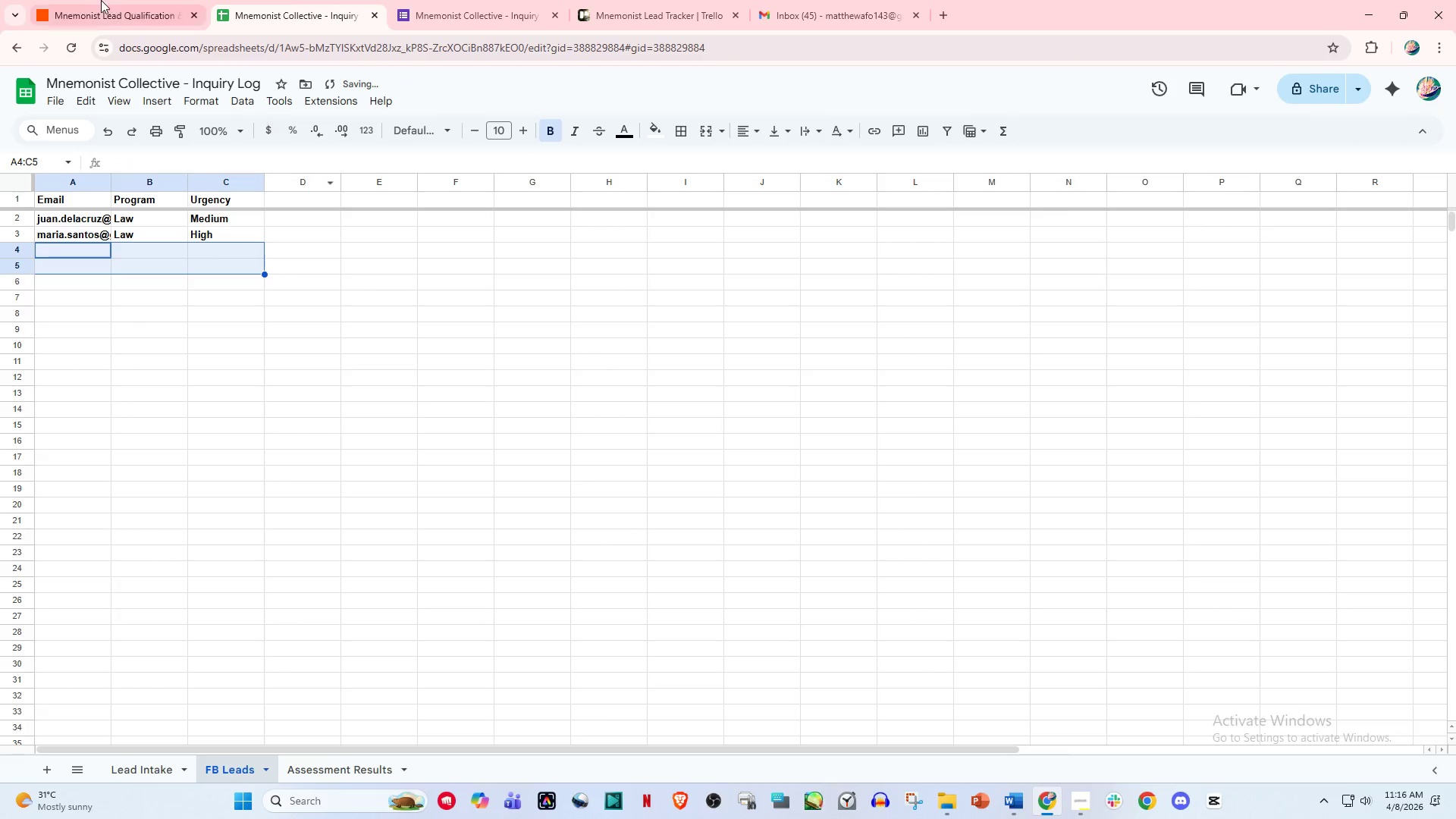 
left_click([93, 0])
 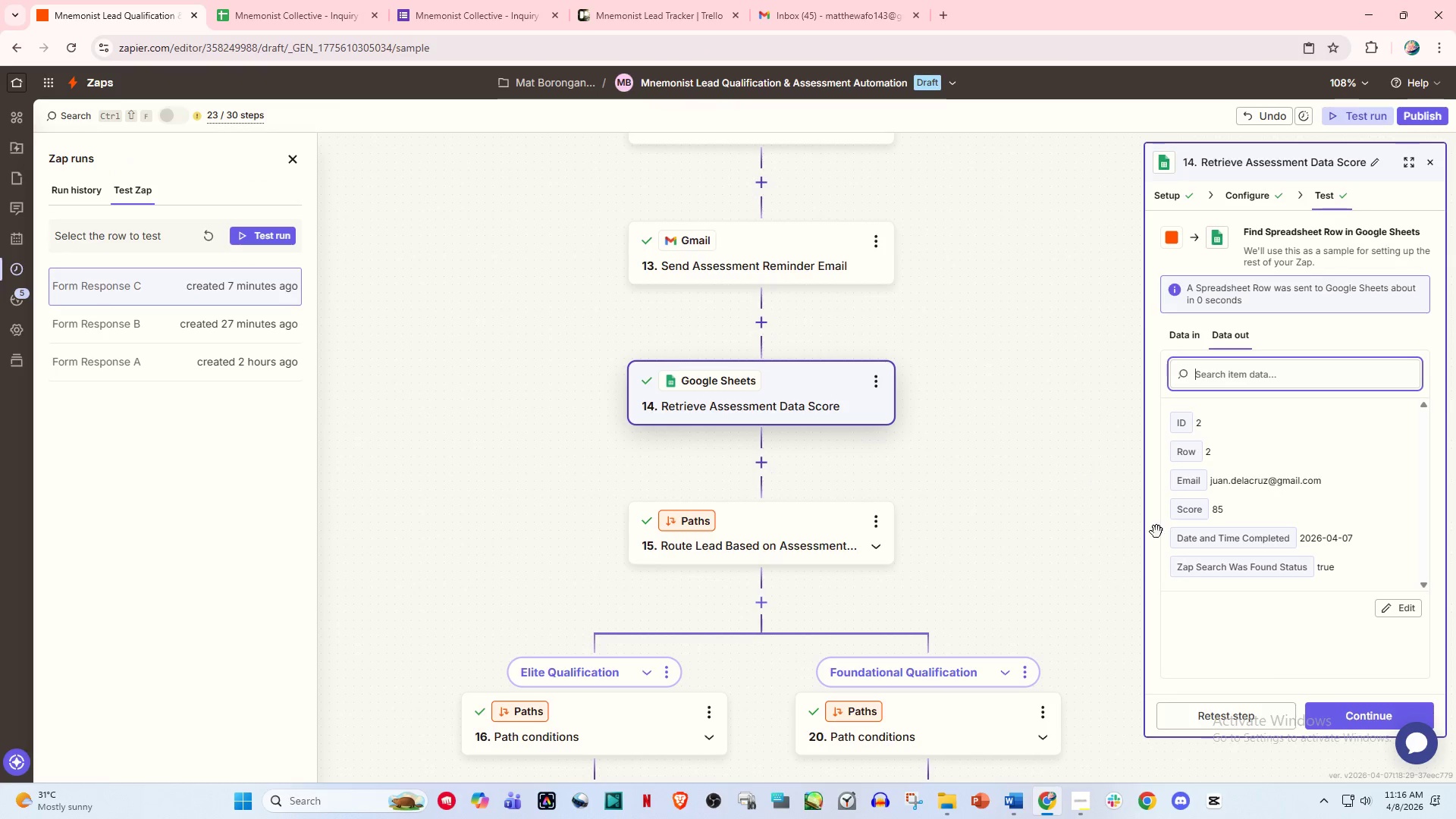 
left_click([1366, 722])
 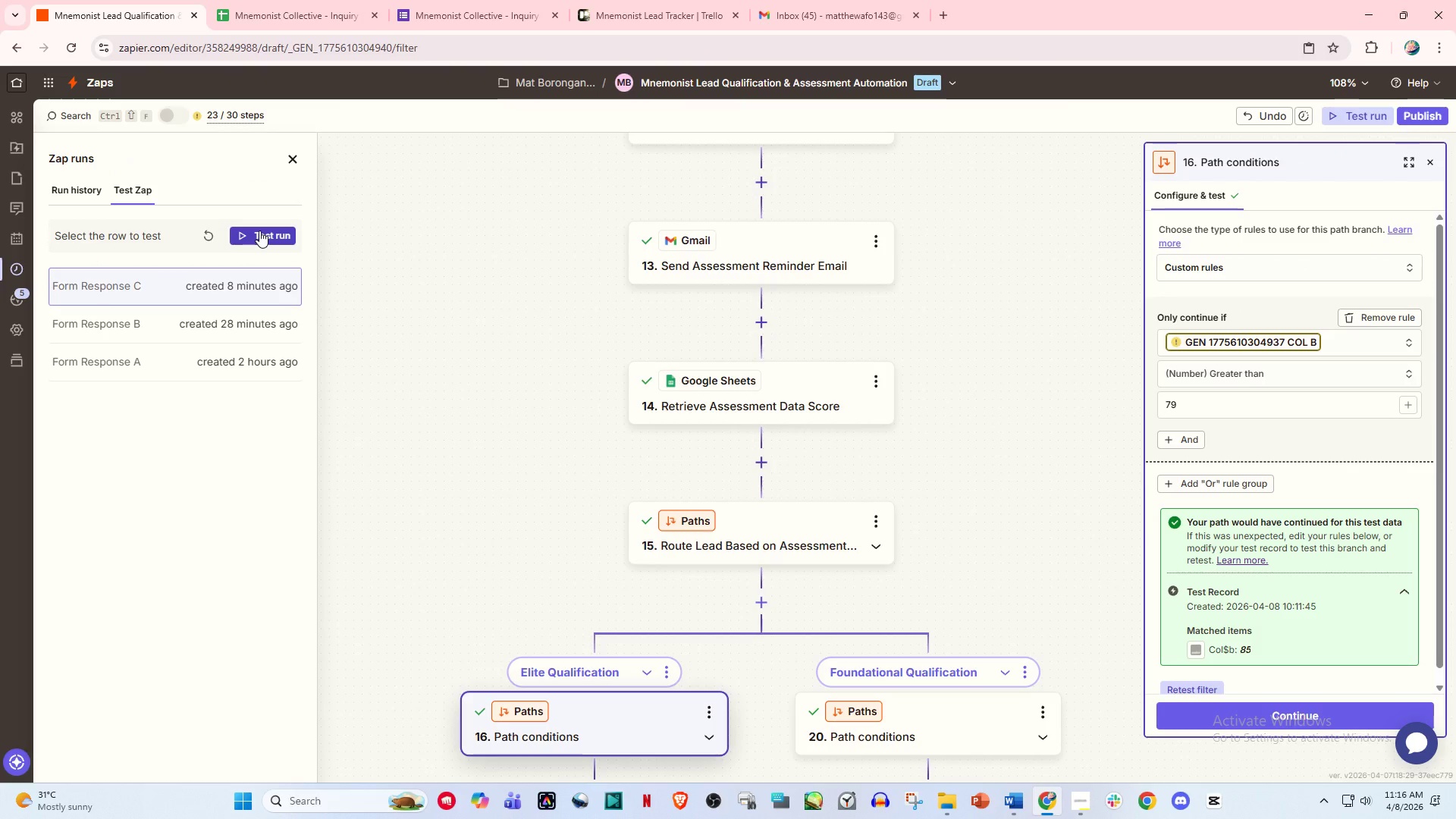 
left_click([268, 233])
 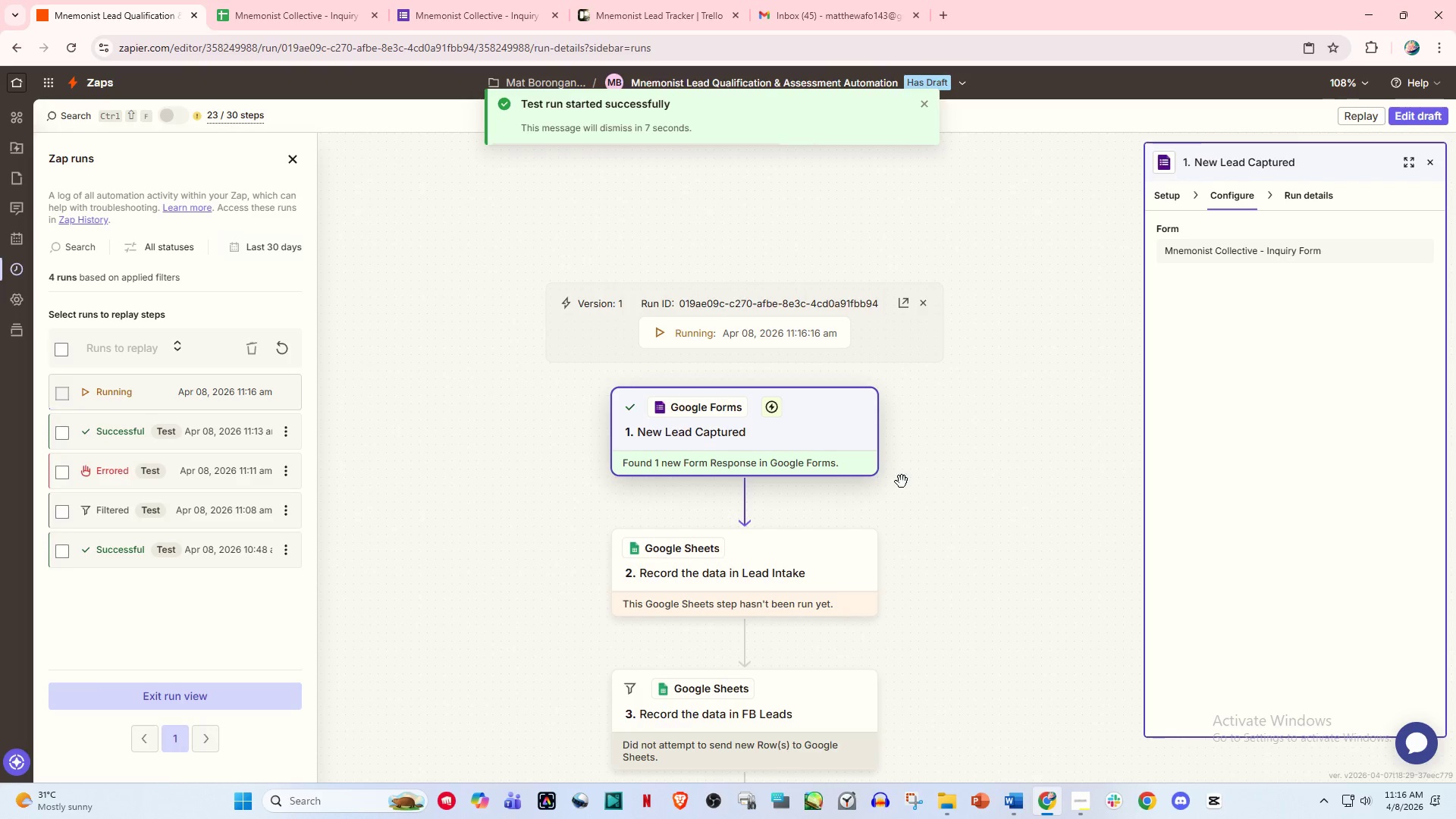 
wait(7.3)
 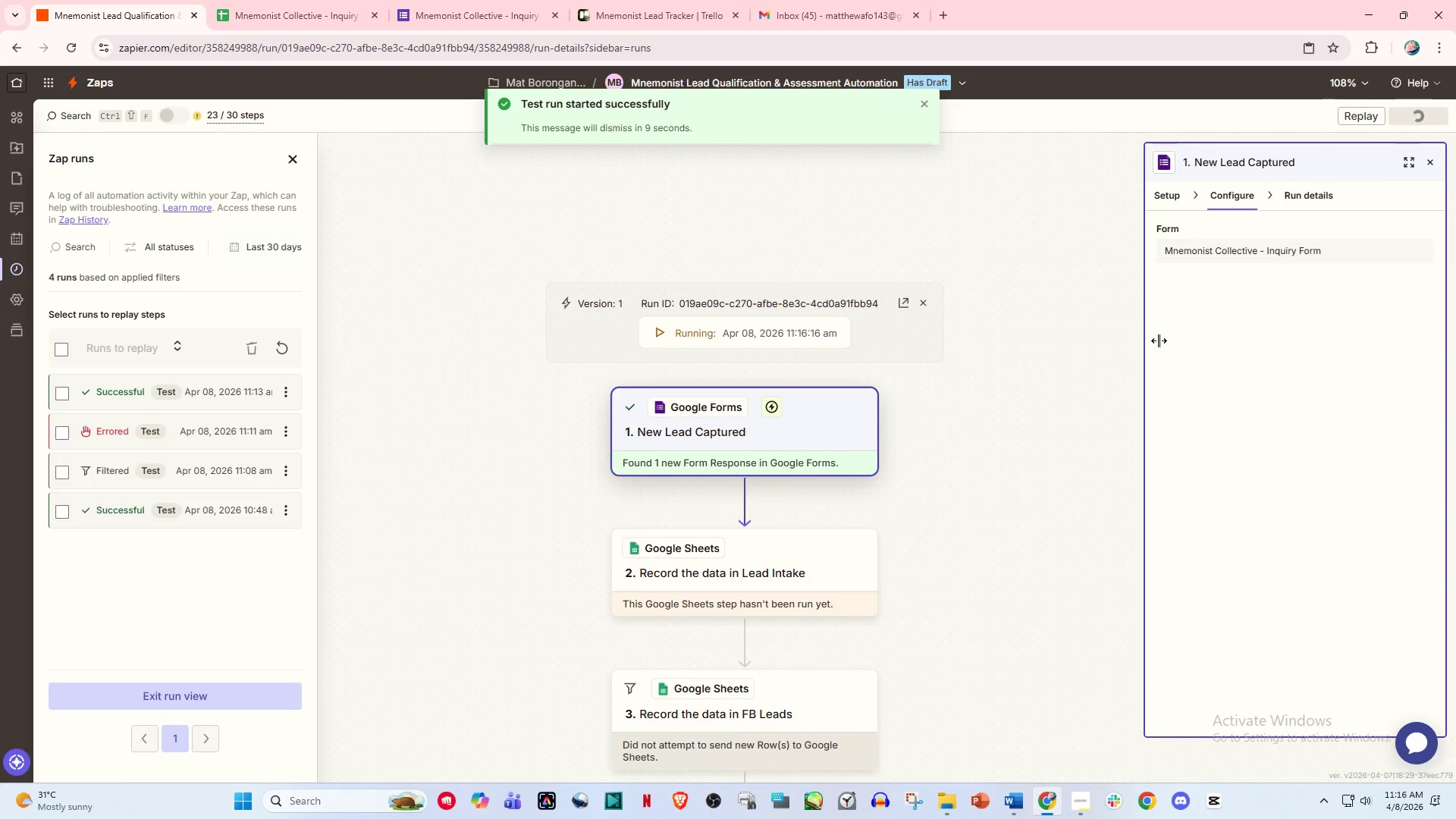 
scroll: coordinate [887, 467], scroll_direction: down, amount: 11.0
 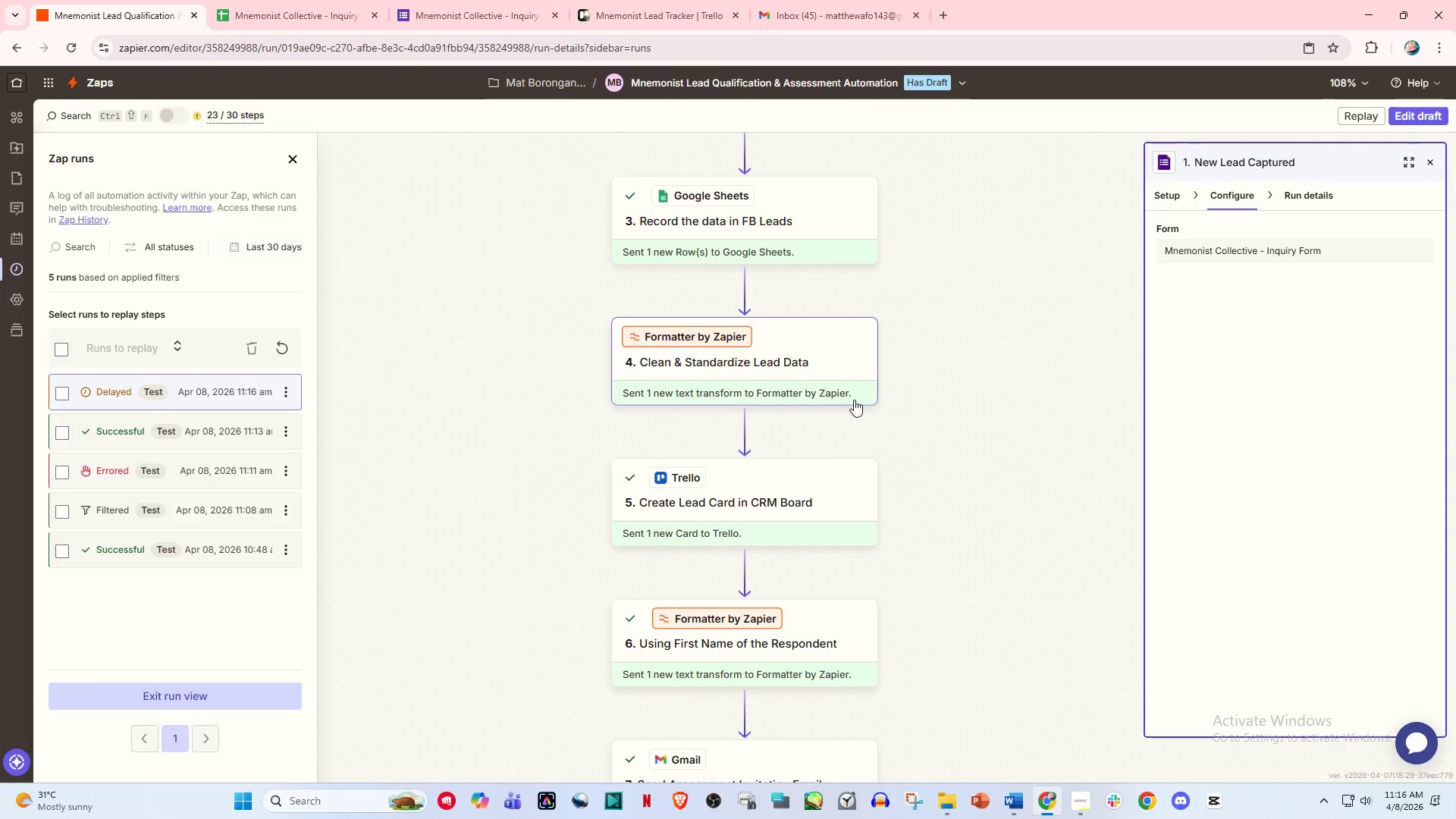 
wait(5.72)
 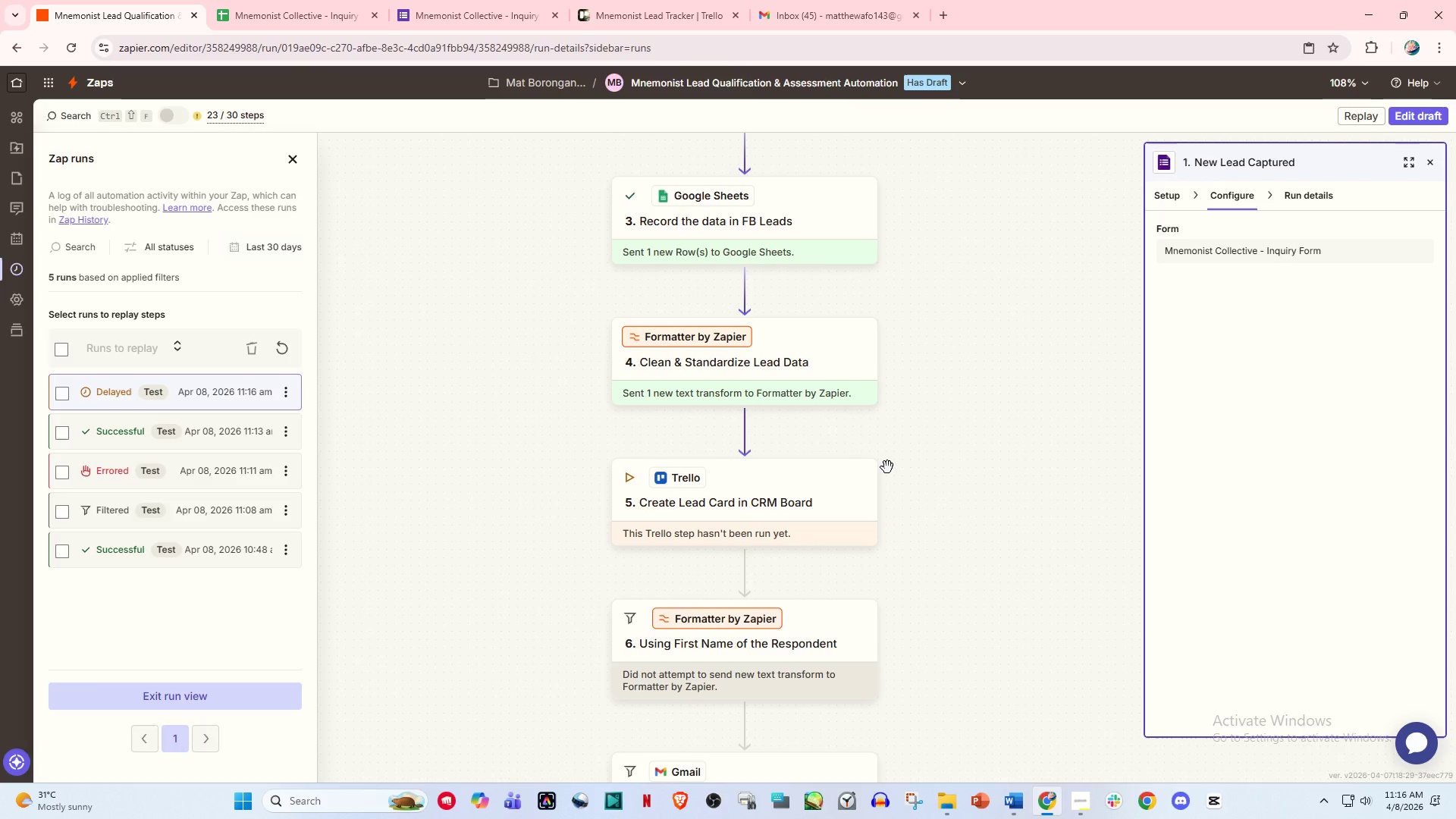 
left_click([662, 5])
 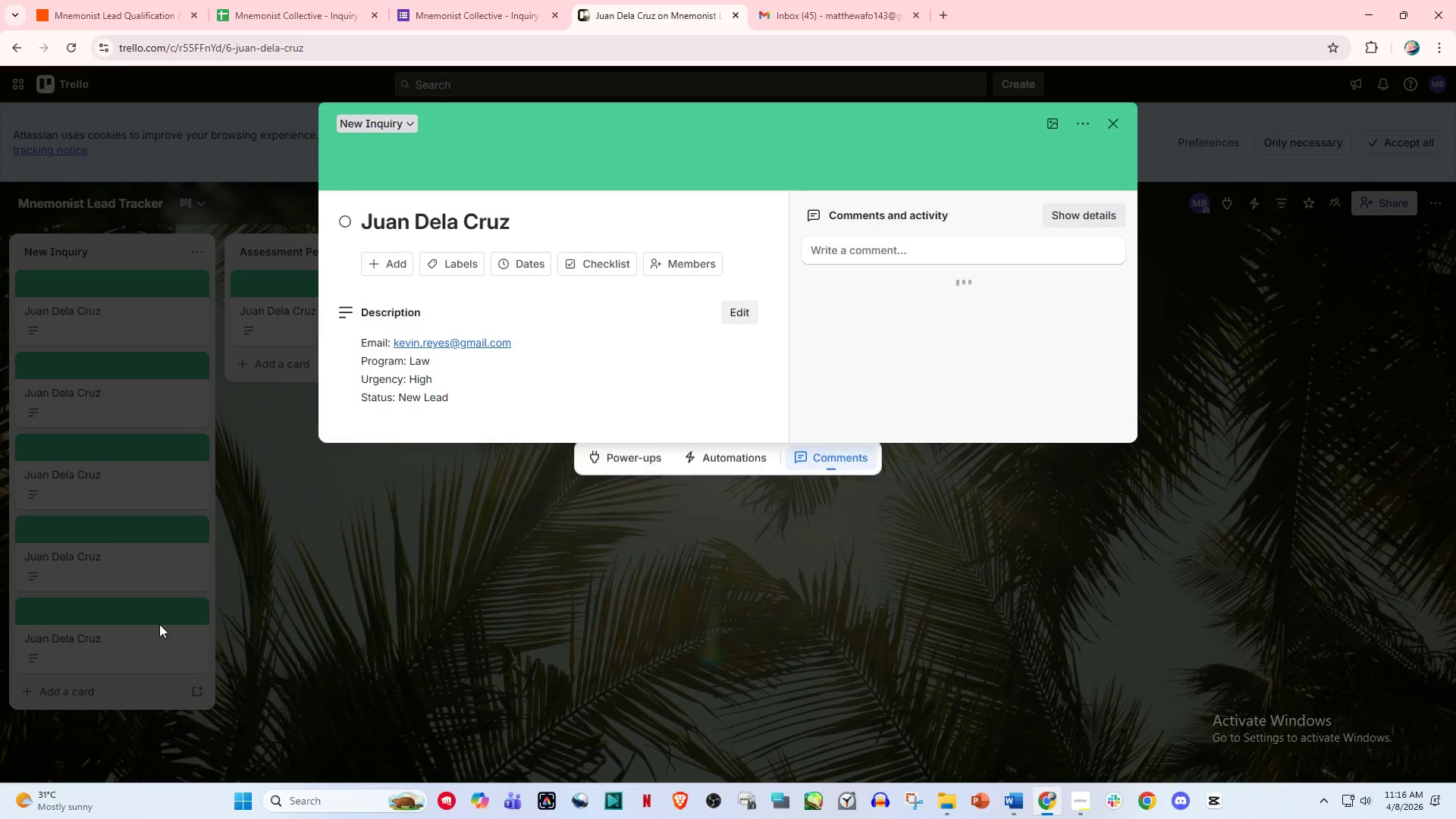 
left_click([159, 624])
 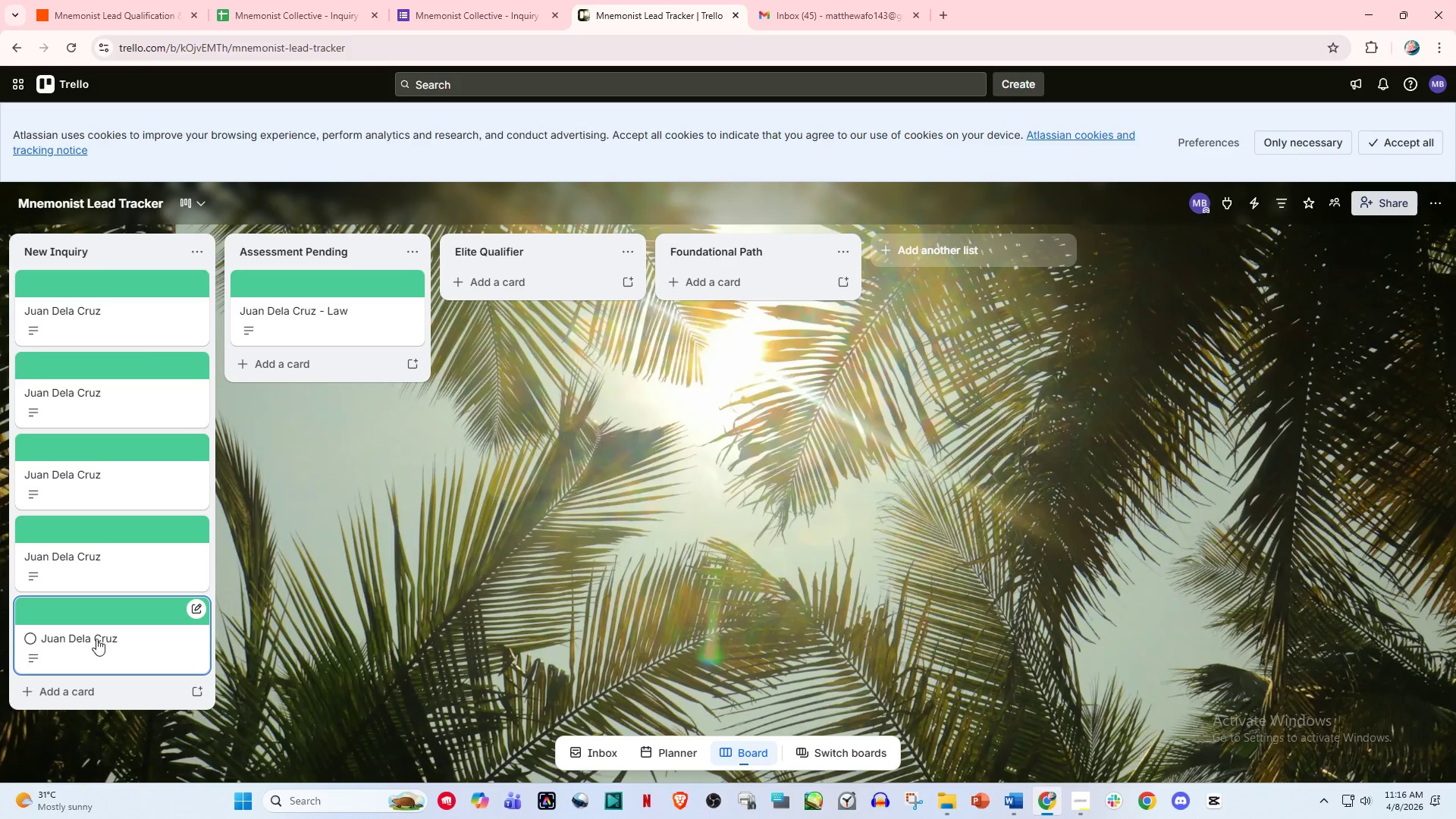 
left_click([137, 616])
 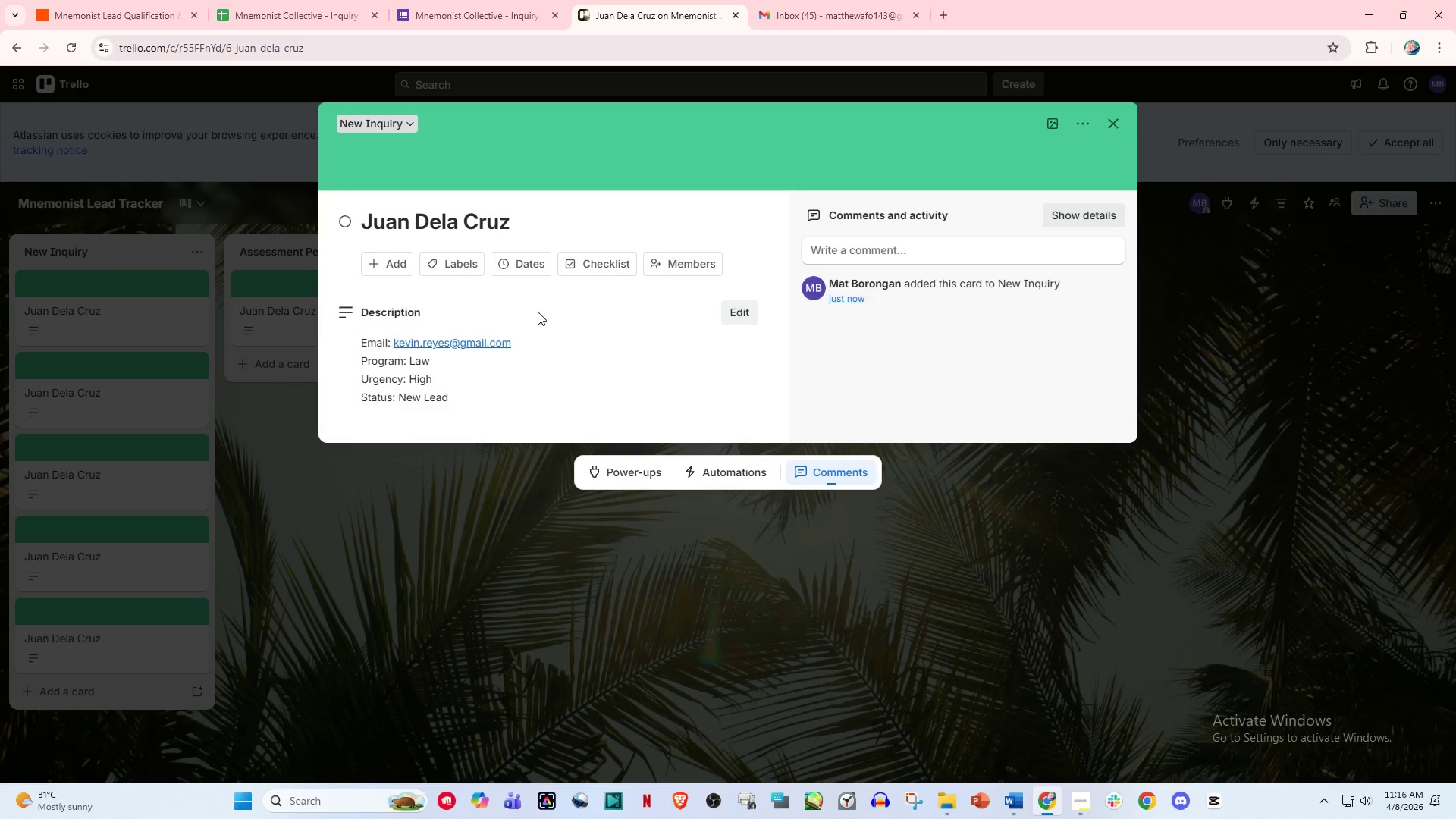 
left_click([745, 309])
 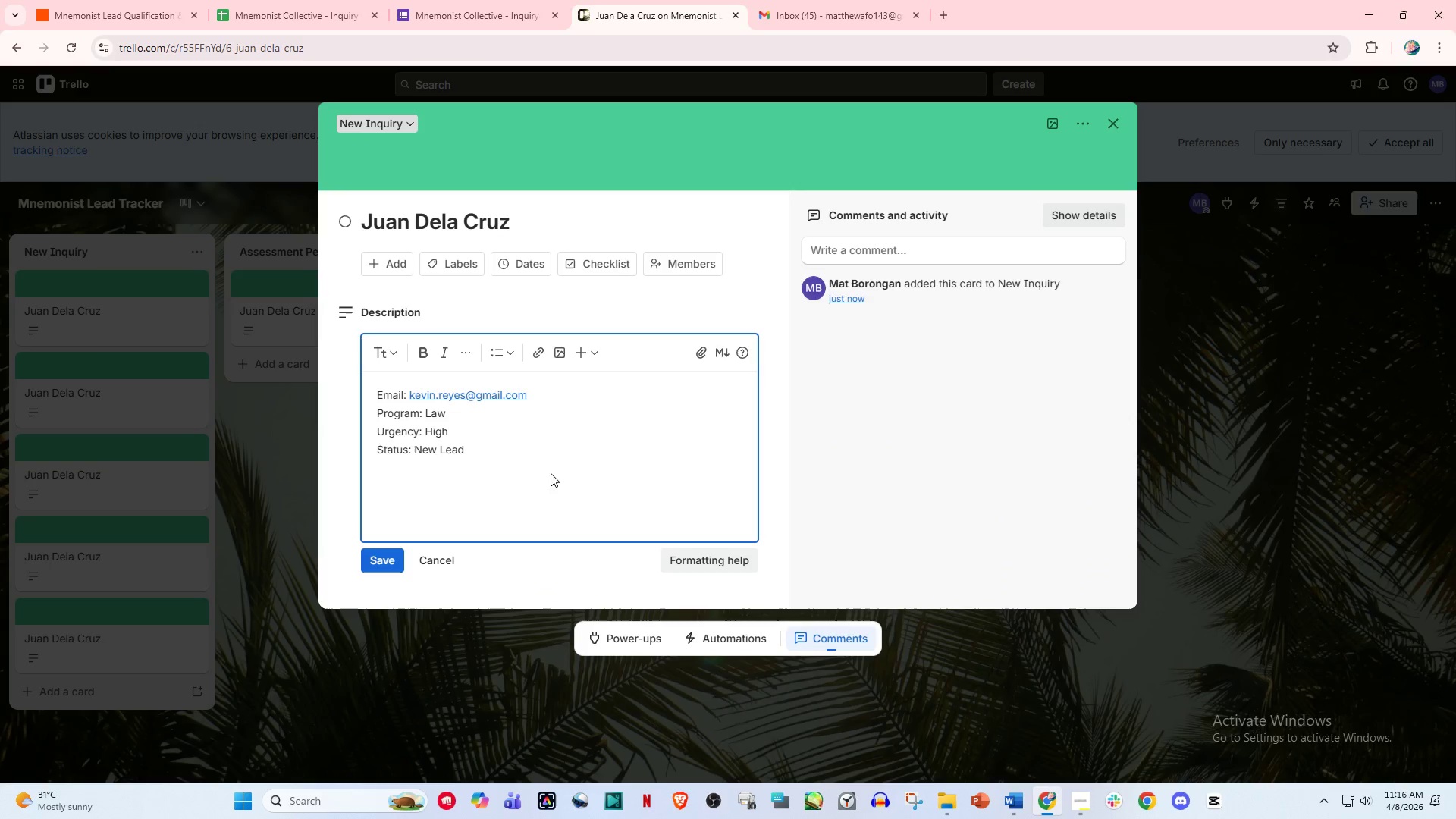 
left_click([446, 566])
 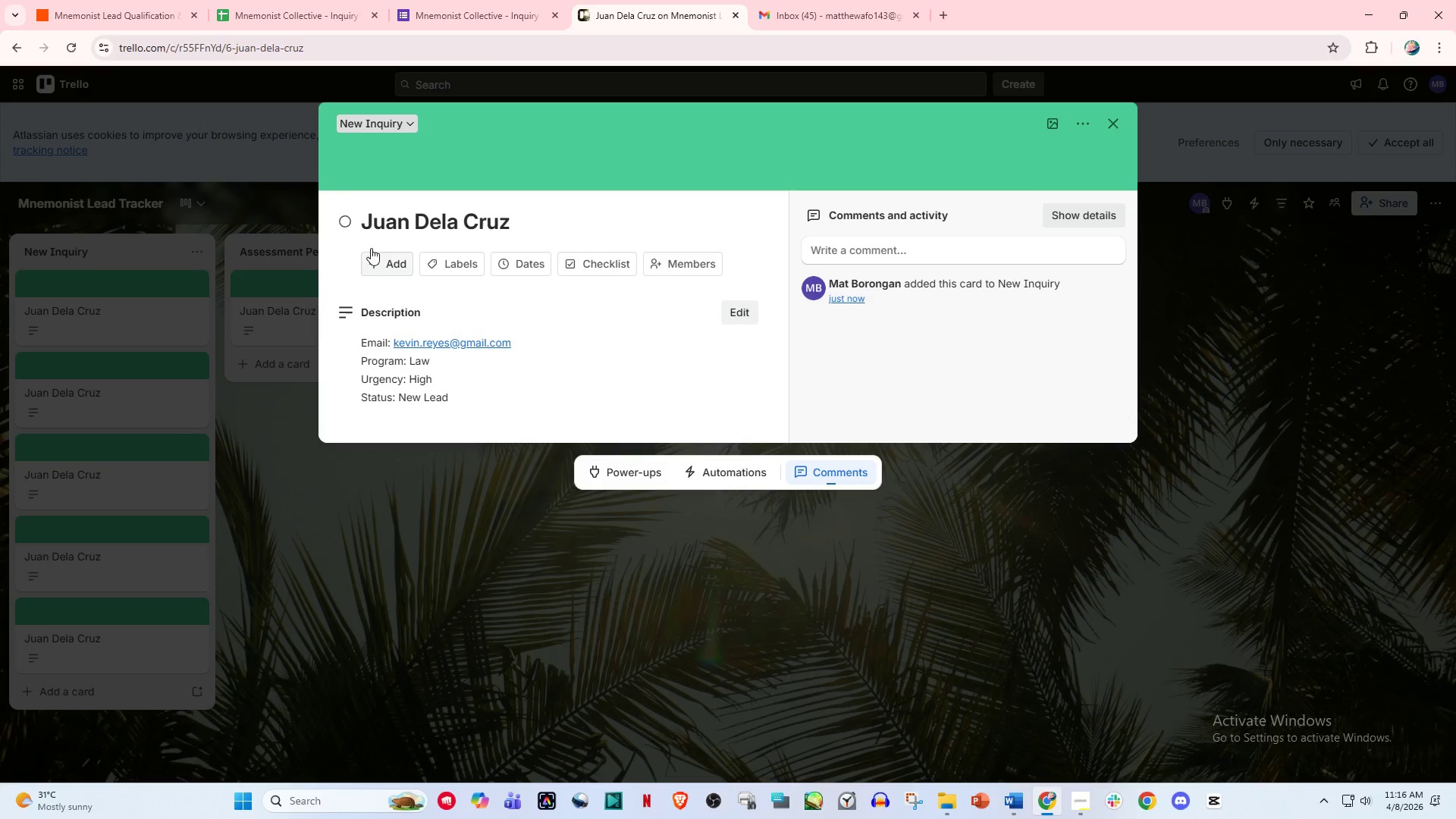 
left_click([388, 222])
 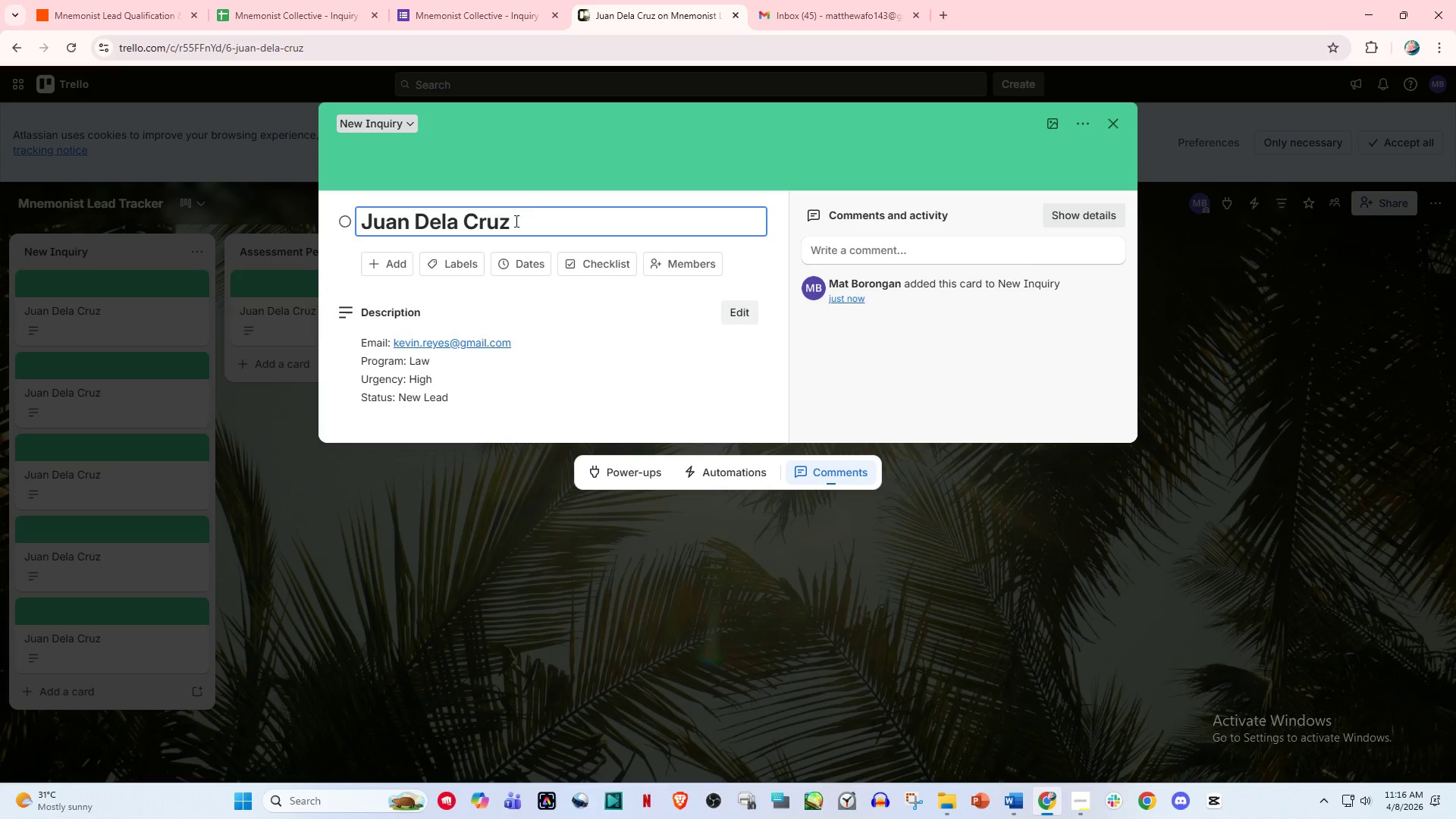 
left_click([529, 221])
 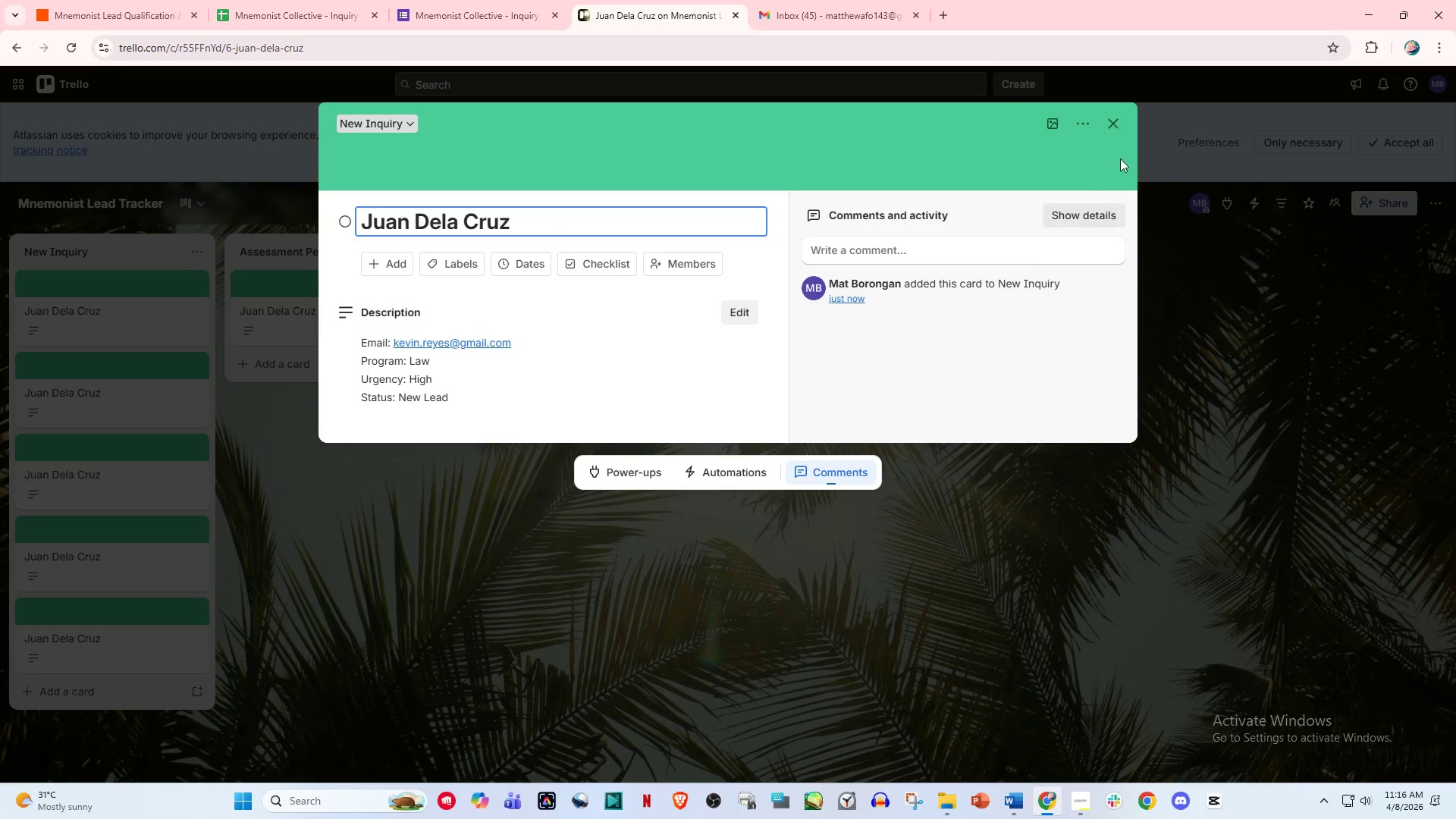 
left_click([1111, 114])
 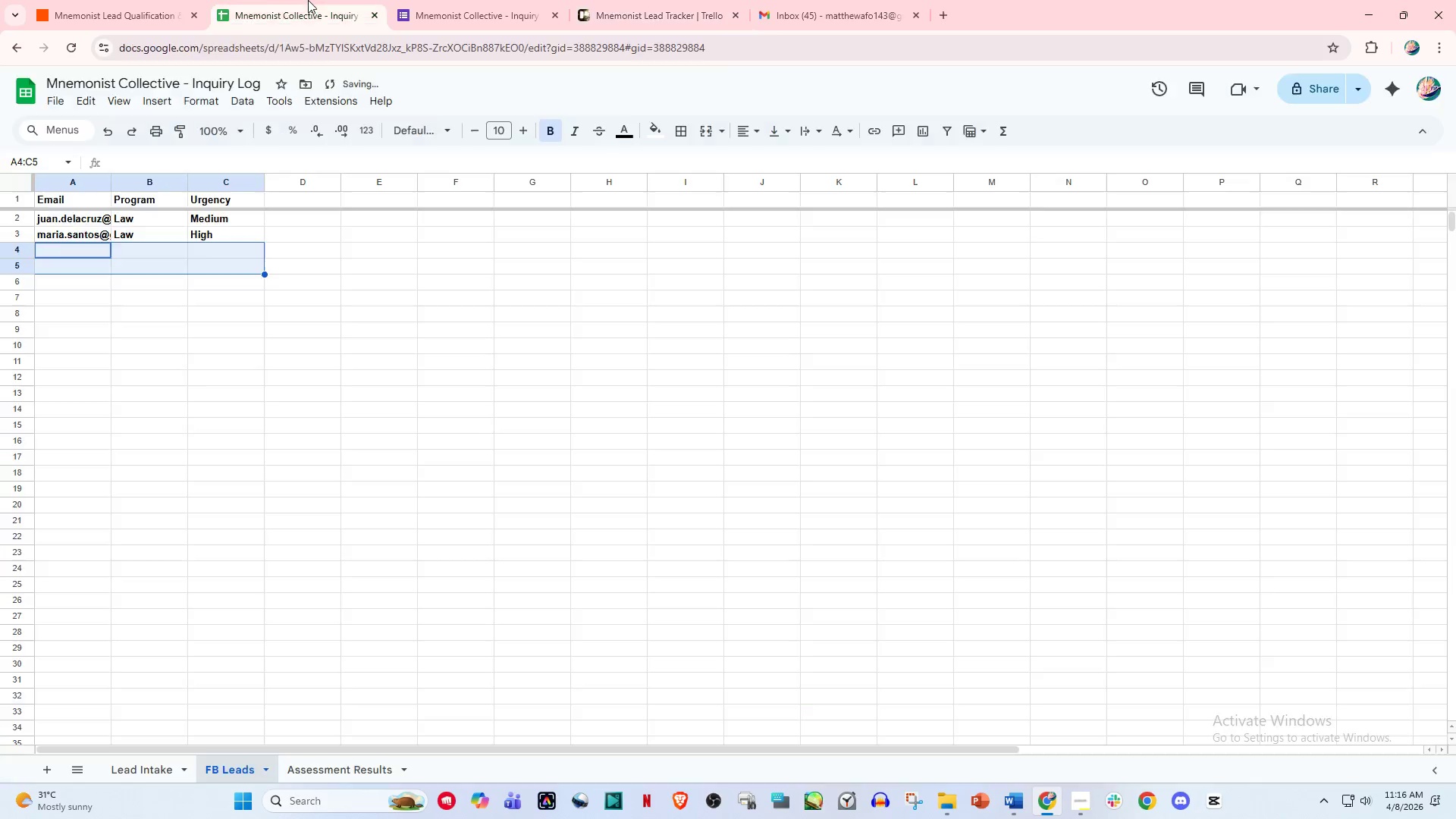 
double_click([155, 0])
 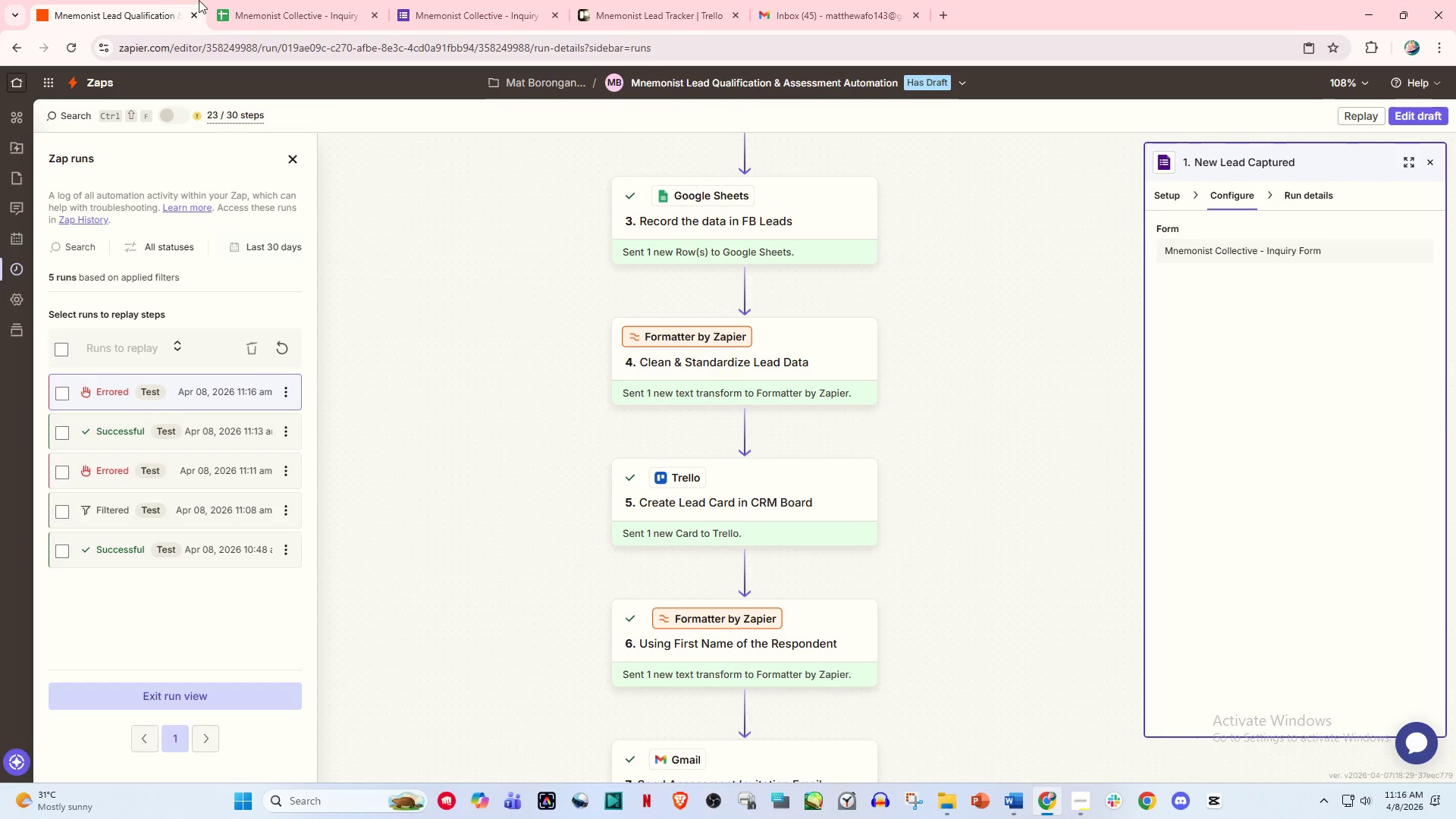 
left_click([306, 0])
 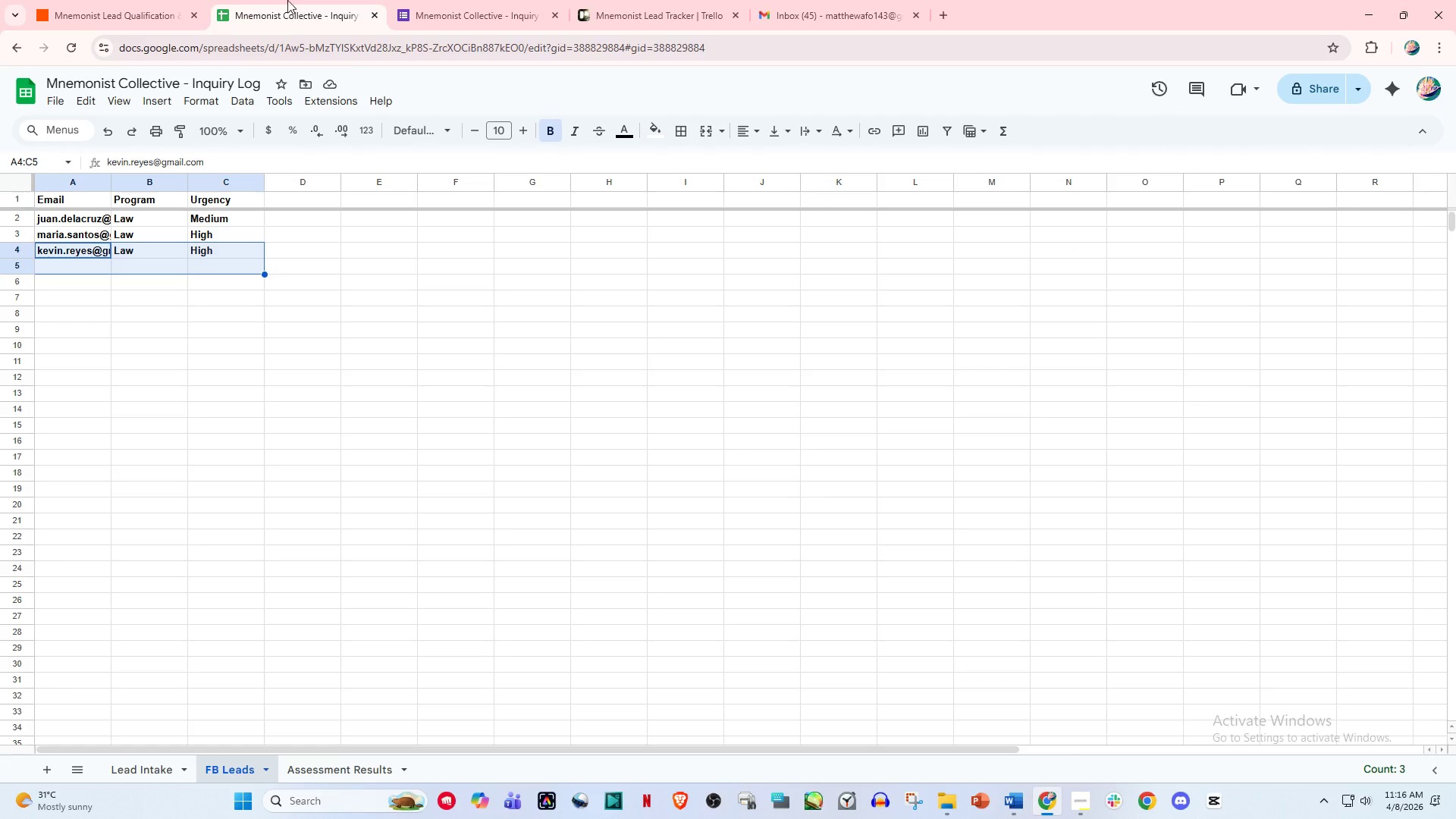 
scroll: coordinate [776, 457], scroll_direction: down, amount: 39.0
 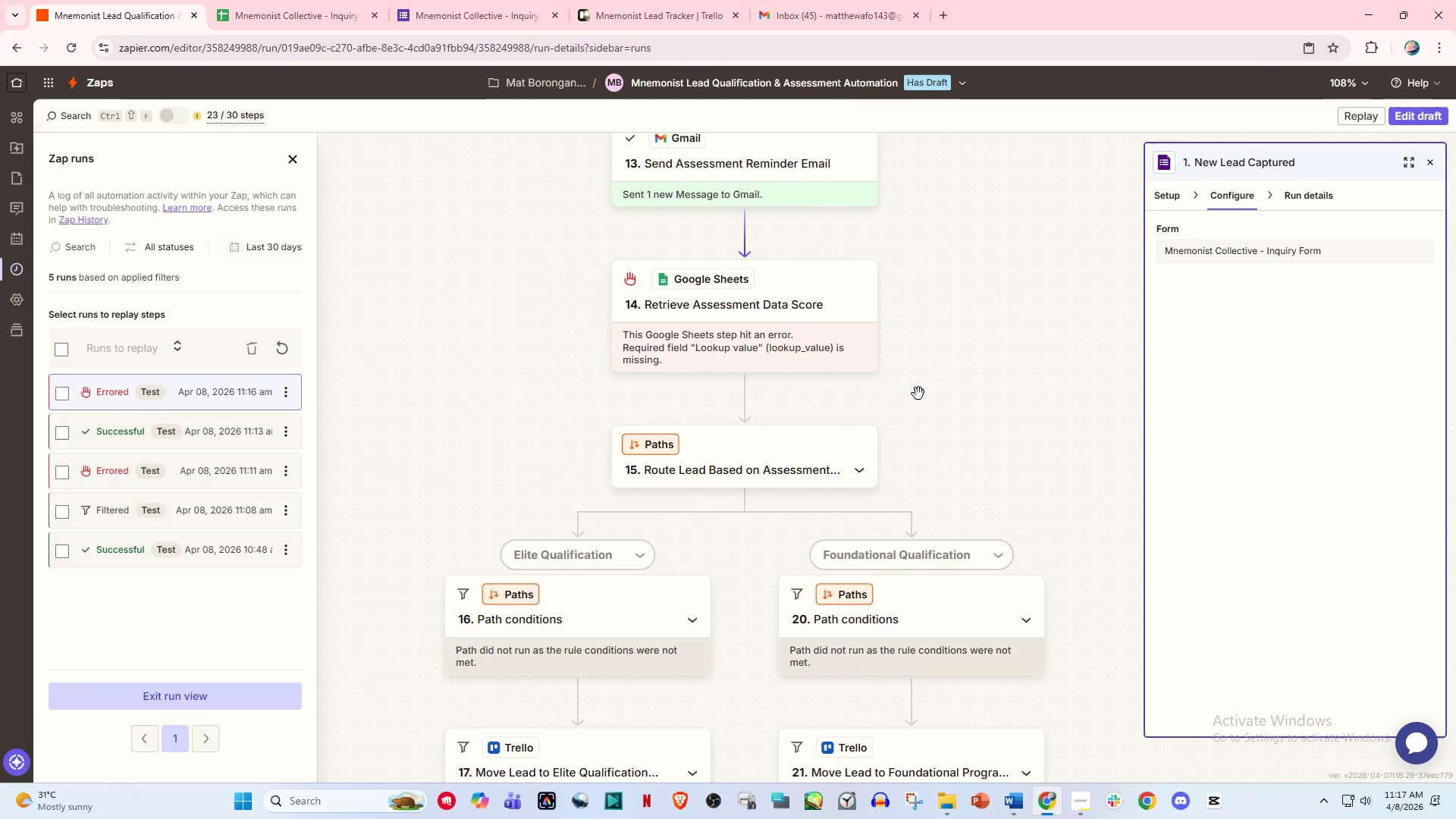 
scroll: coordinate [881, 483], scroll_direction: up, amount: 8.0
 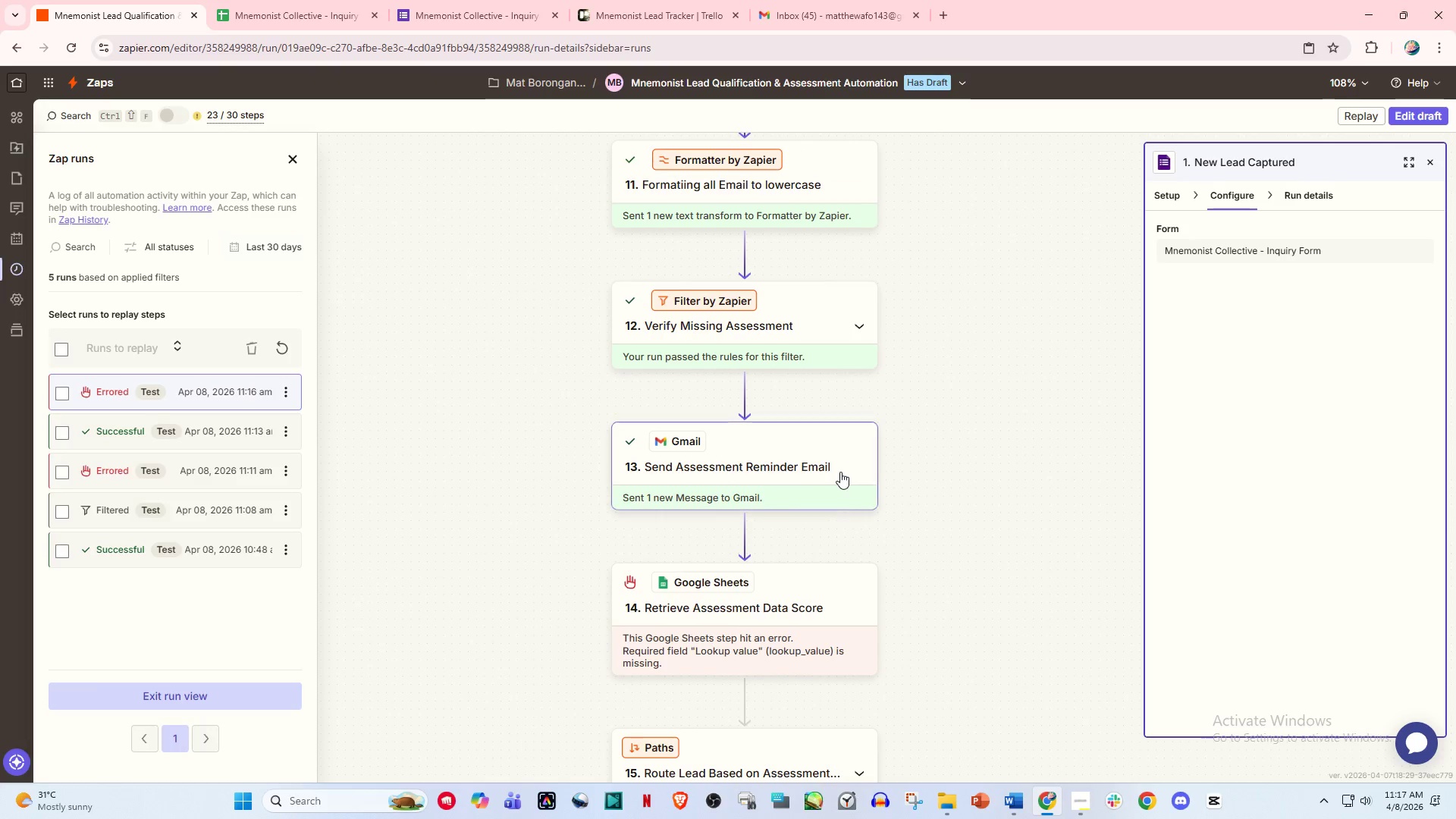 
scroll: coordinate [836, 508], scroll_direction: down, amount: 6.0
 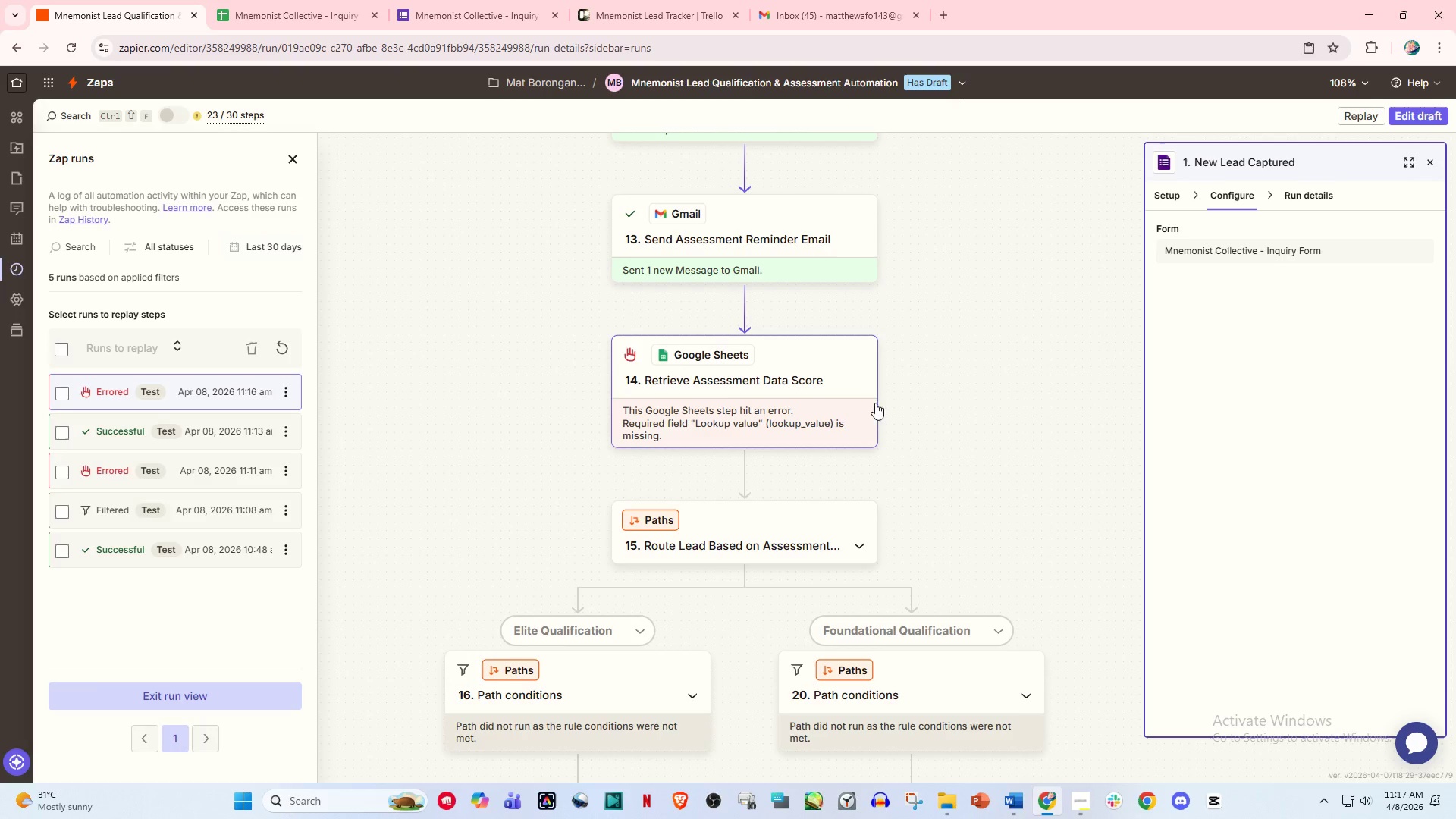 
left_click([822, 403])
 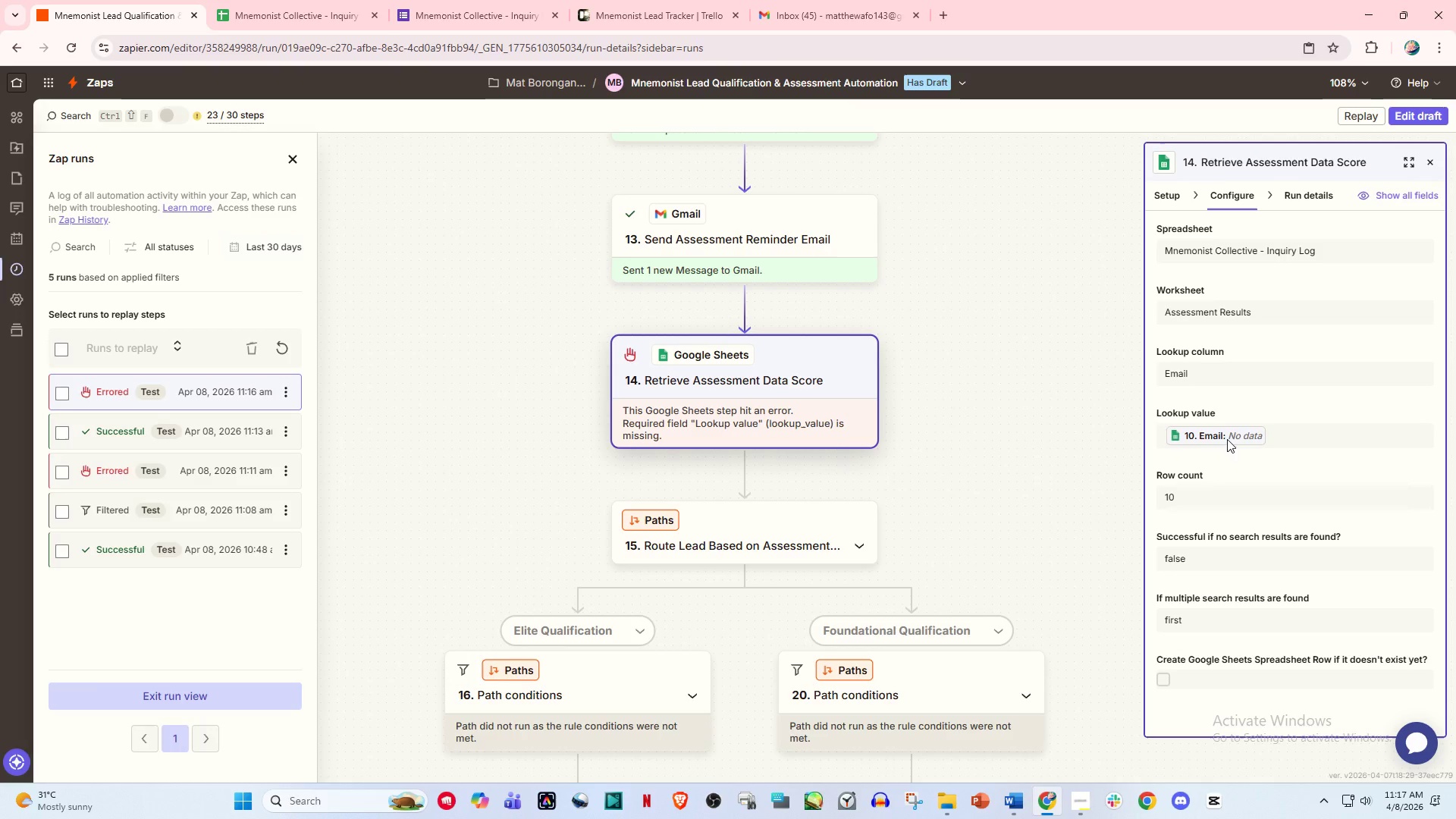 
wait(7.77)
 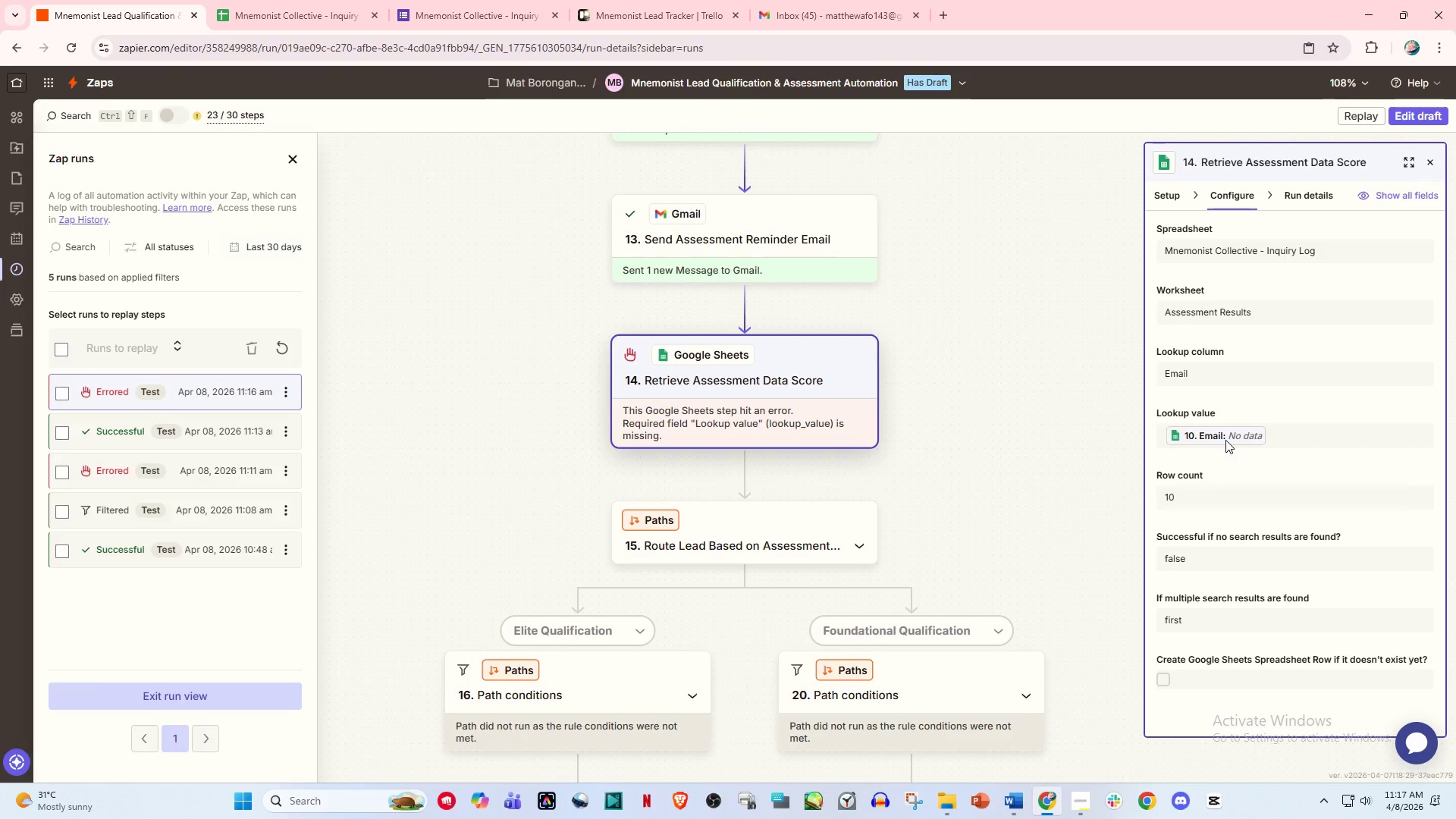 
left_click([1414, 109])
 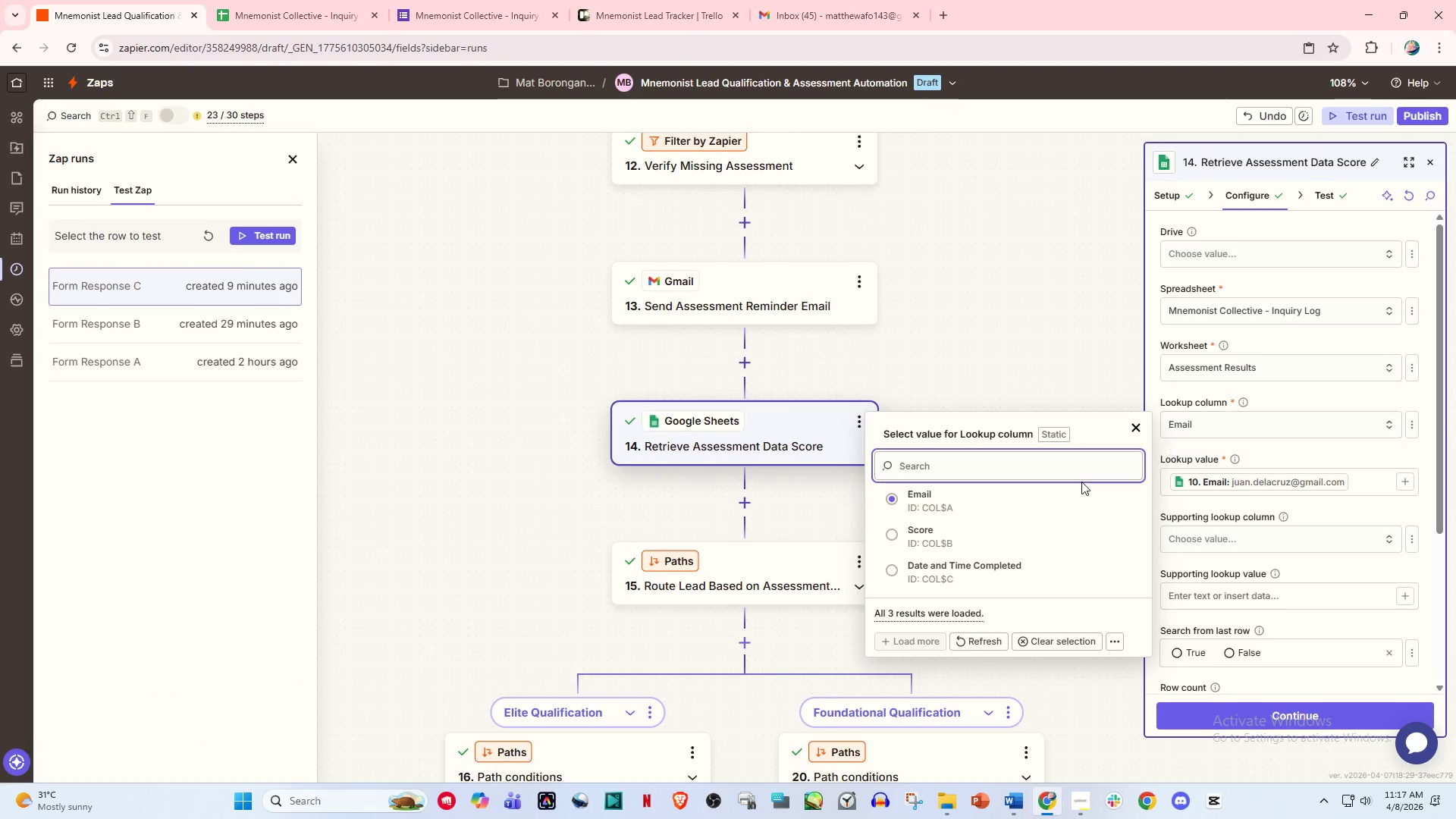 
wait(5.89)
 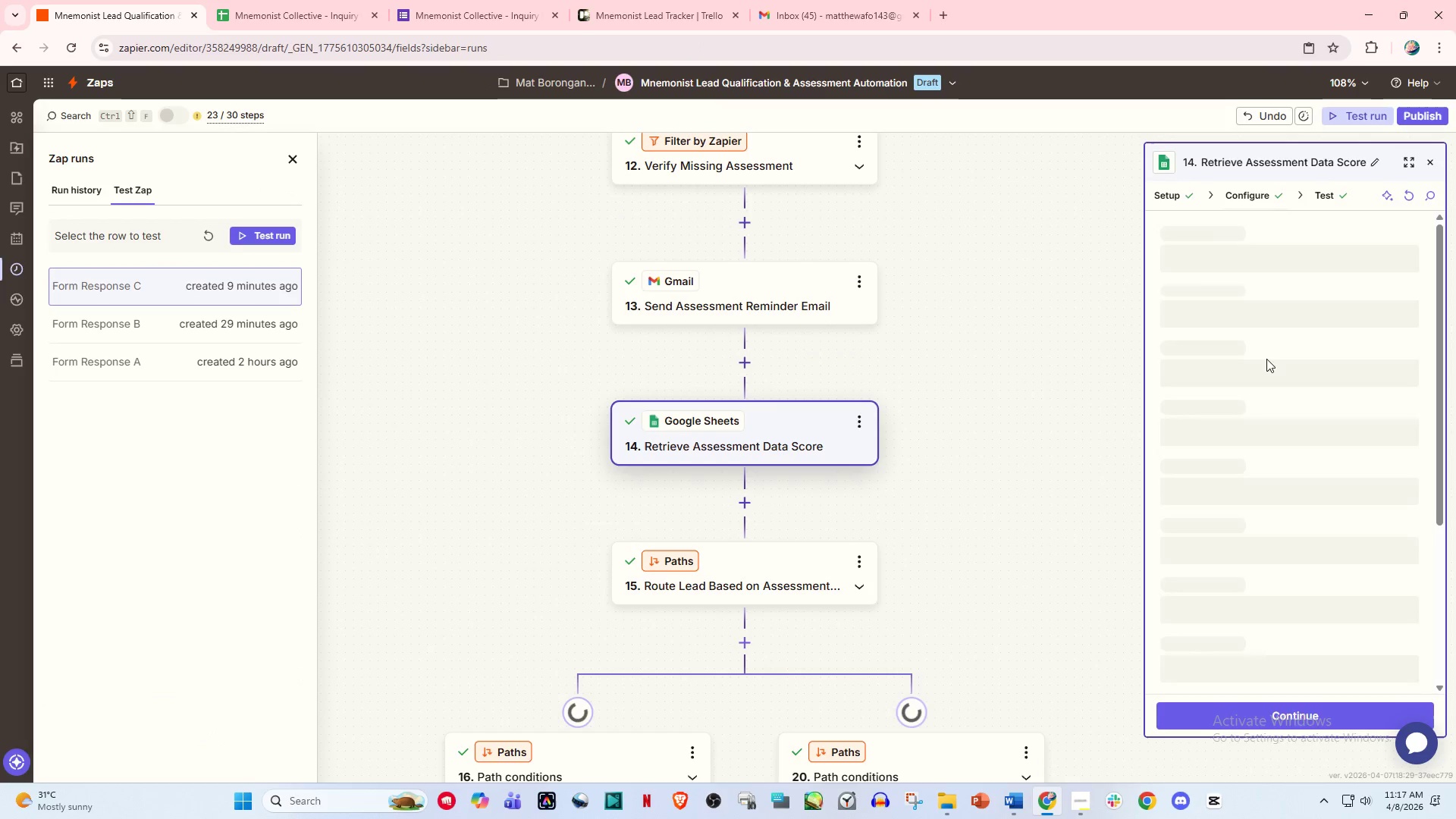 
left_click([970, 539])
 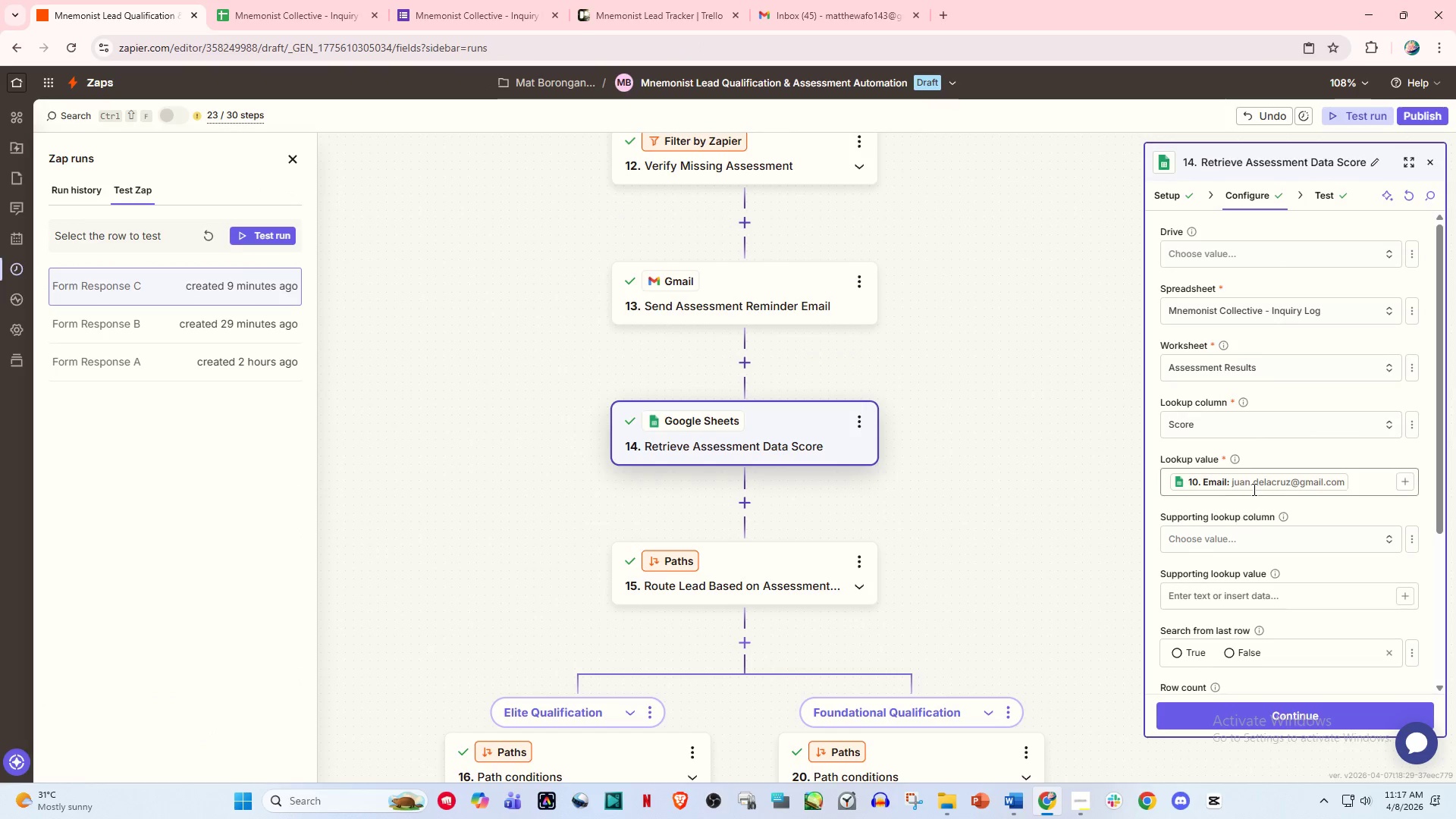 
left_click([1257, 482])
 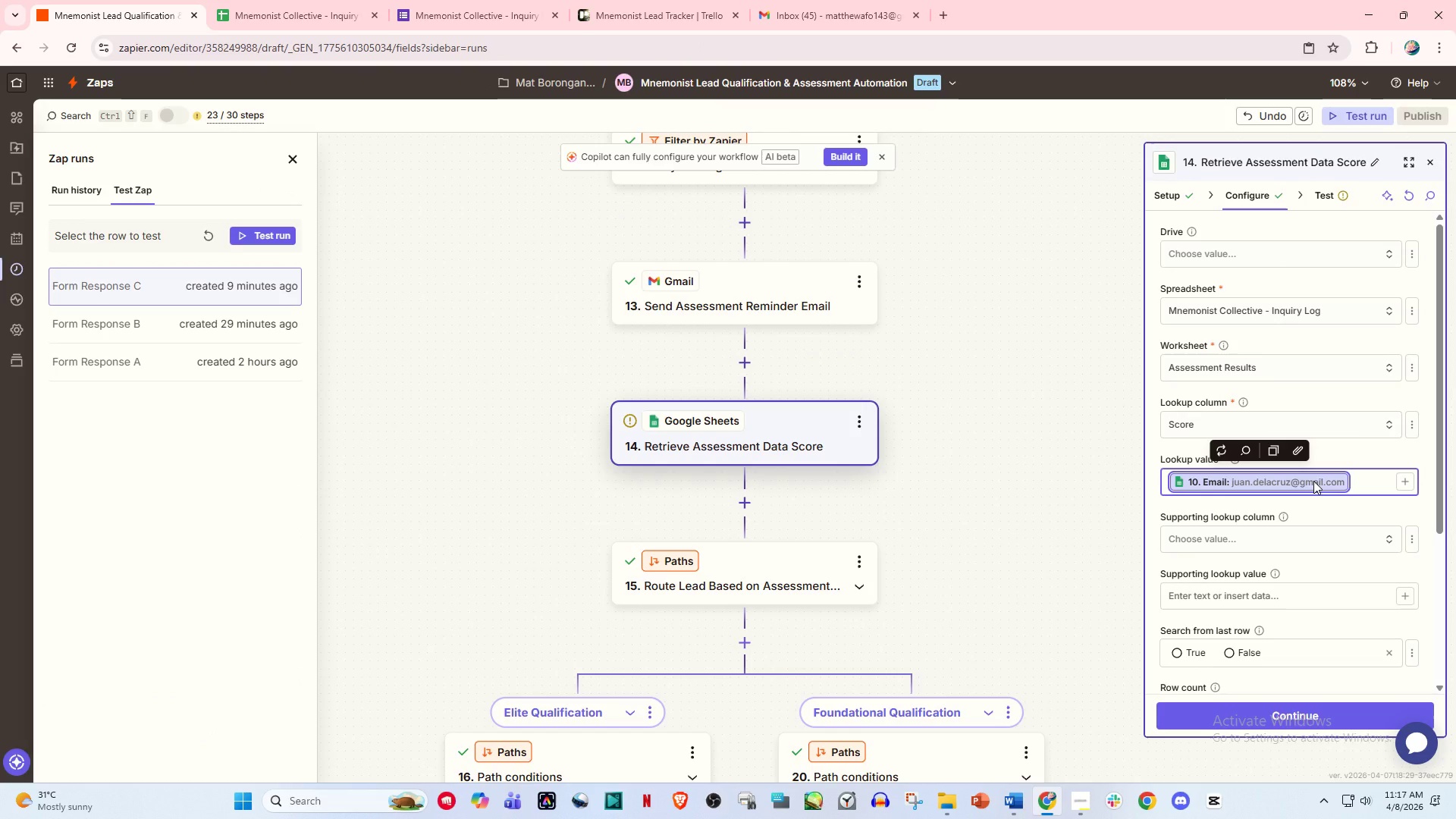 
key(Backspace)
 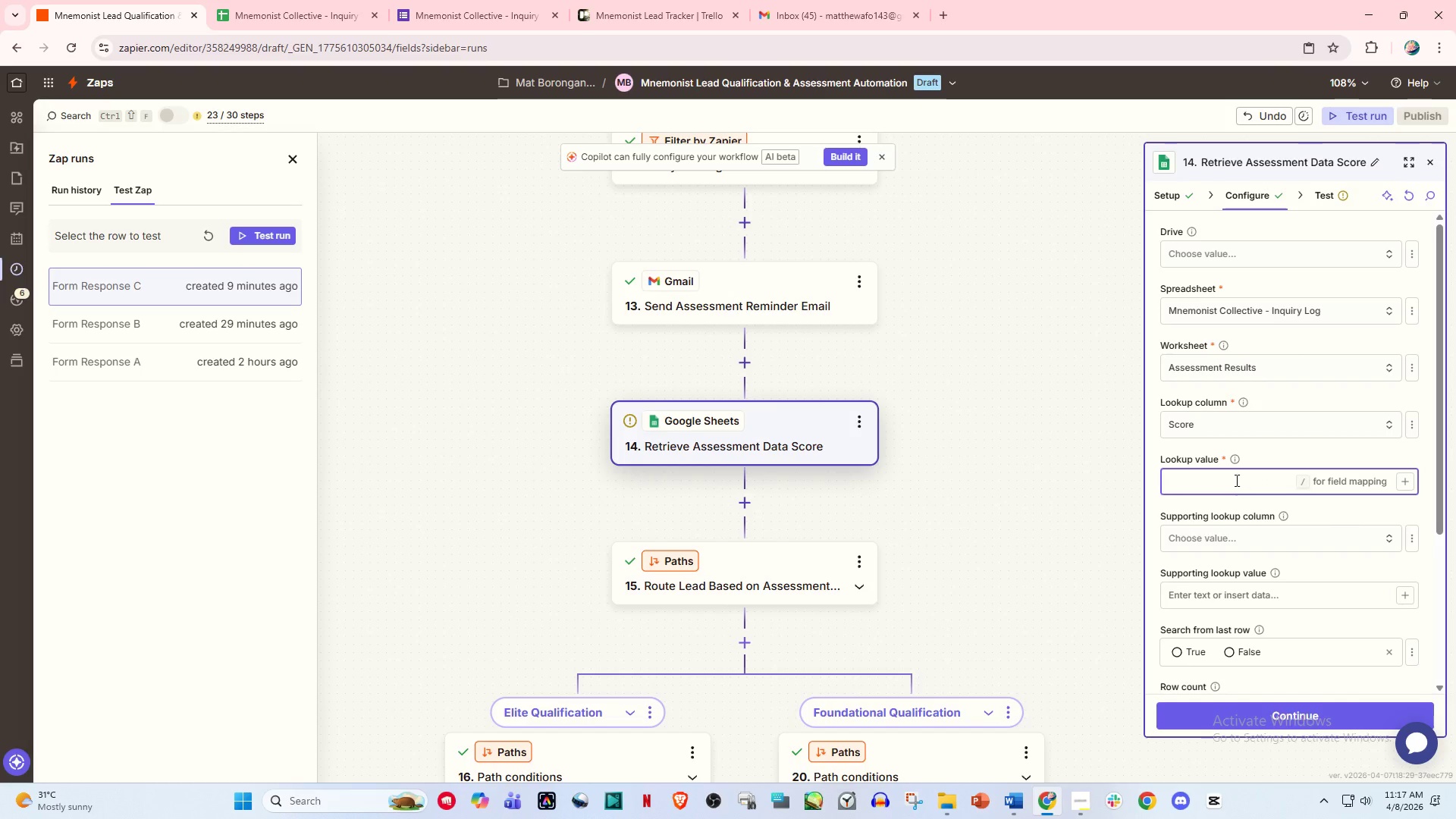 
left_click([1209, 417])
 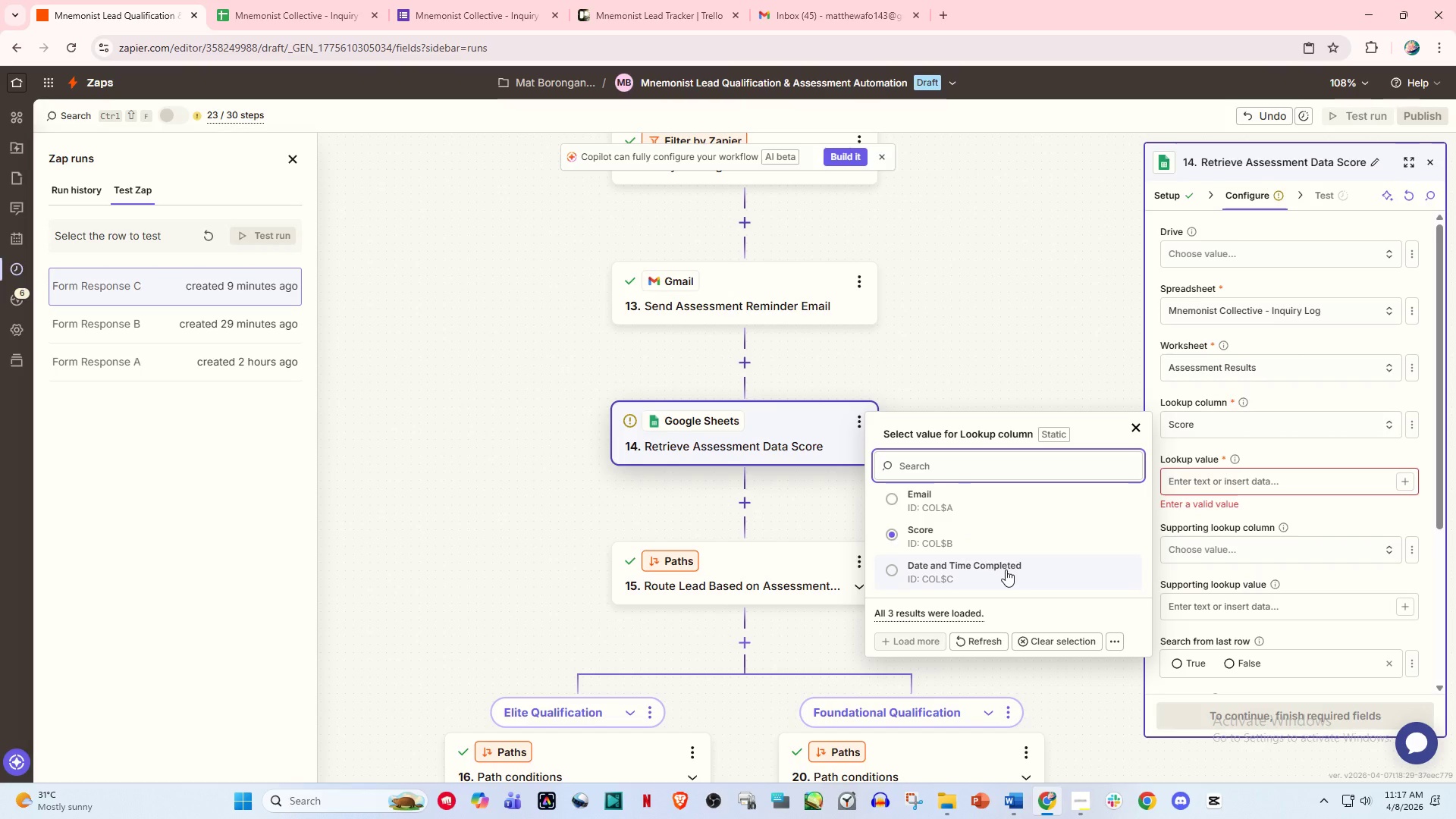 
left_click([1202, 544])
 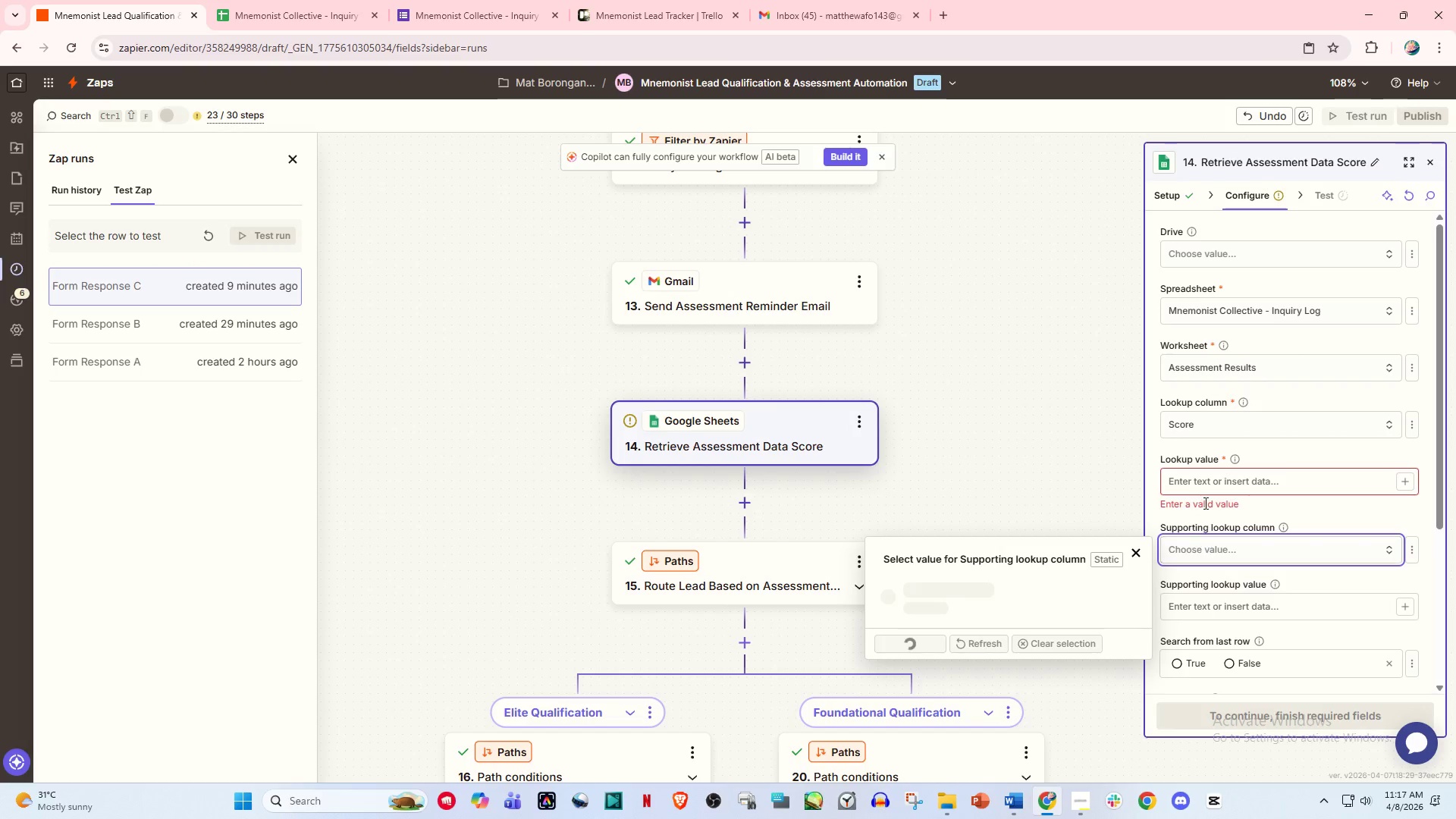 
left_click([1210, 478])
 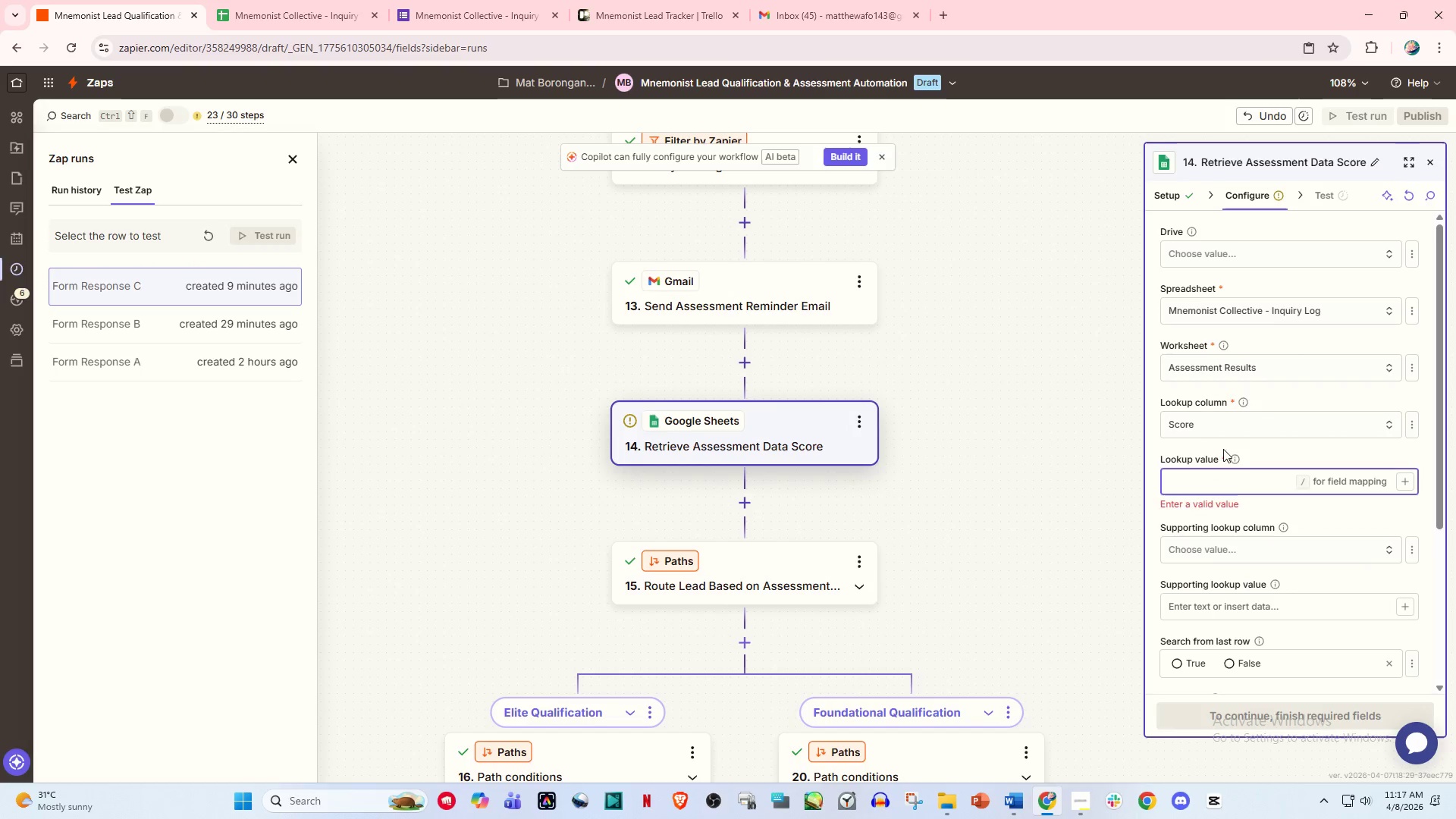 
left_click([1213, 431])
 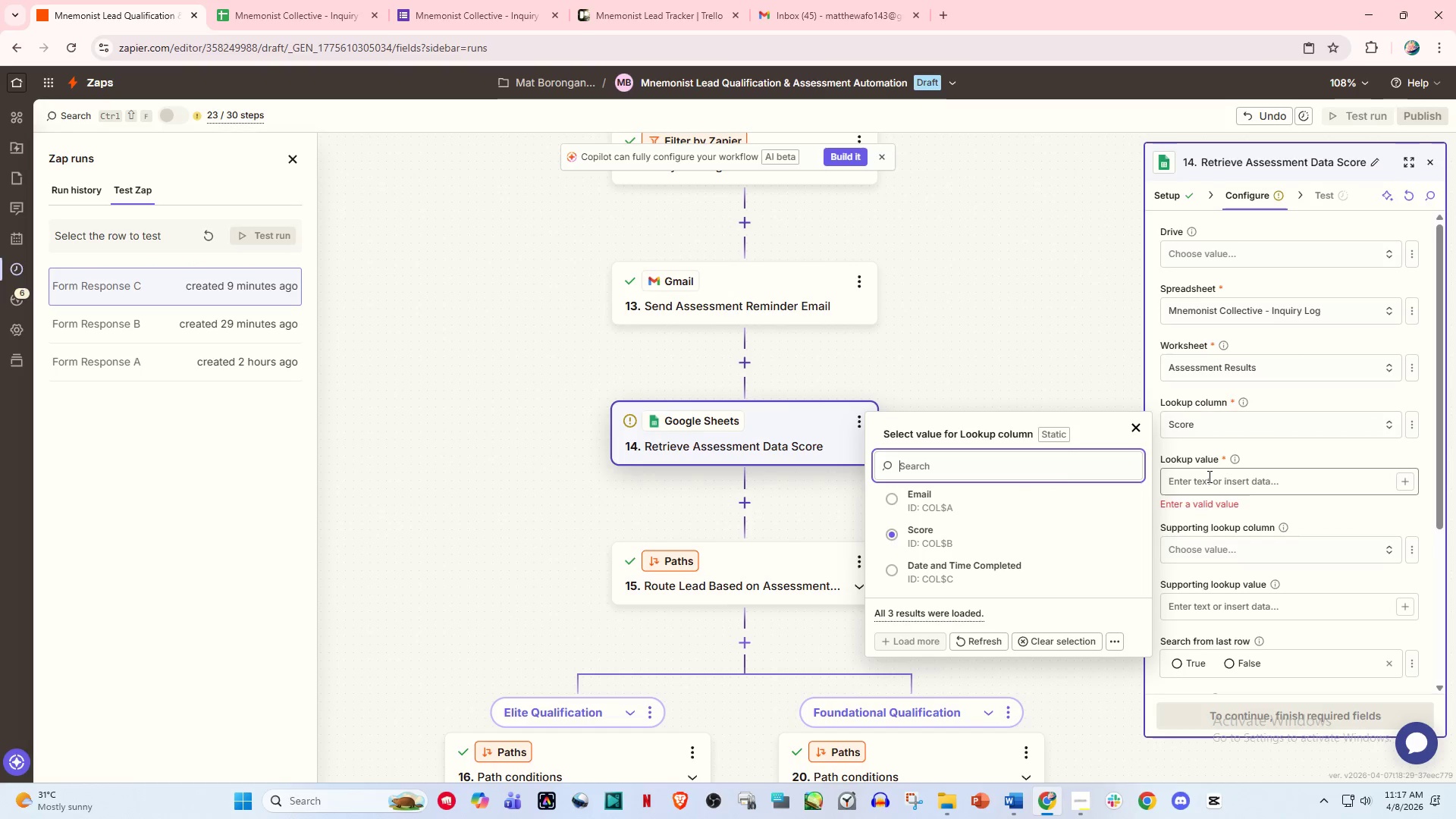 
left_click([1208, 476])
 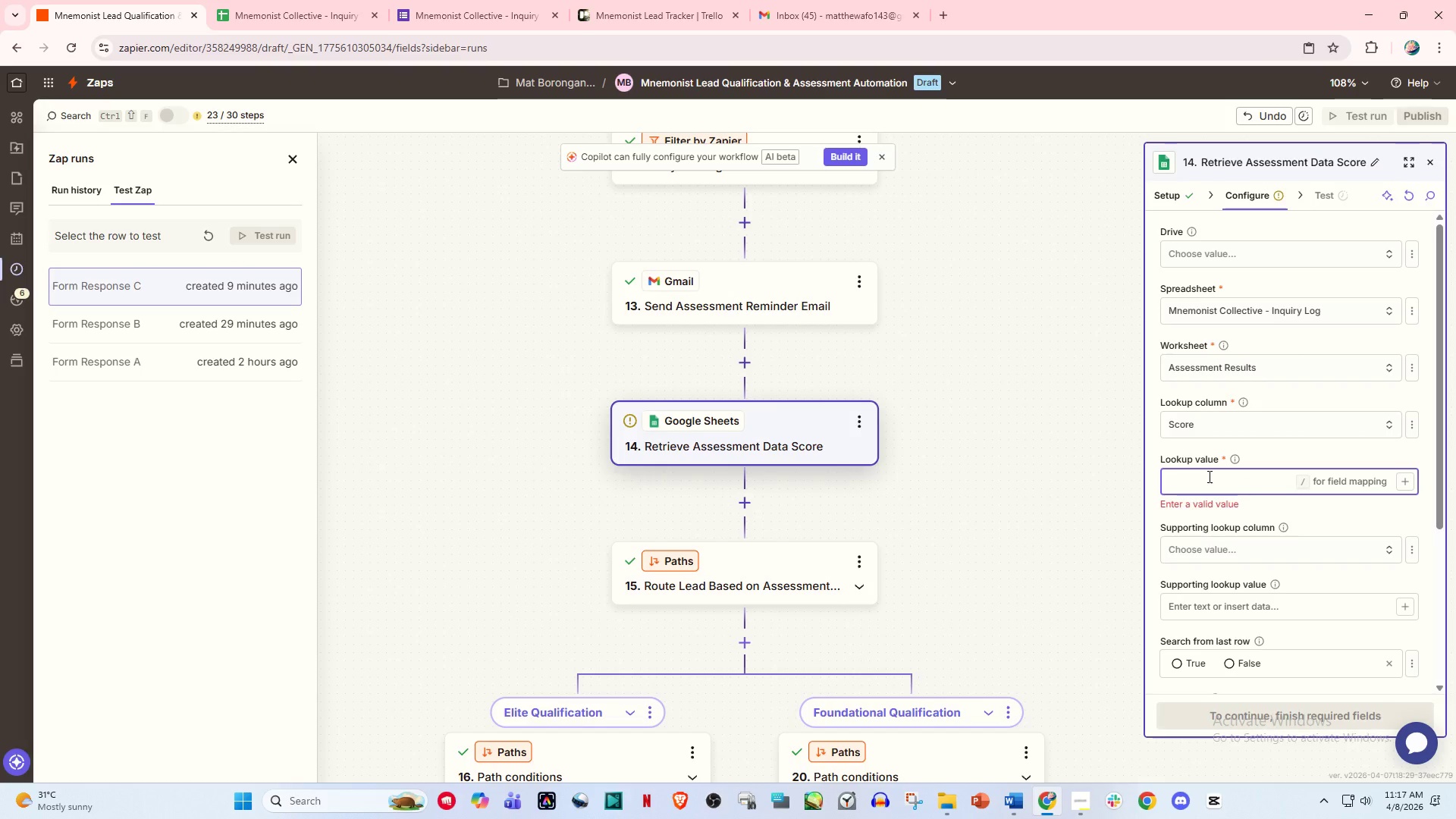 
key(Slash)
 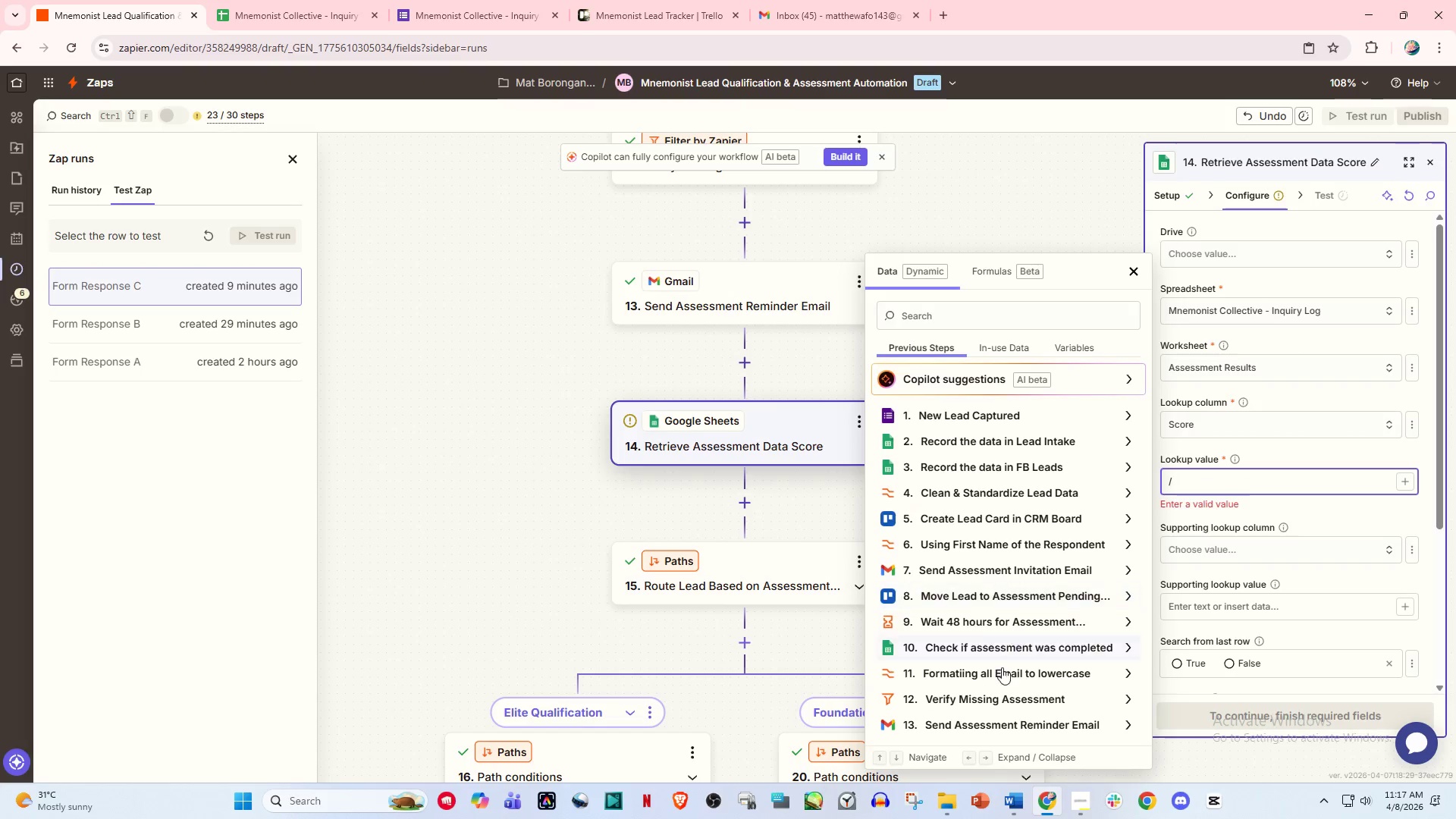 
scroll: coordinate [985, 711], scroll_direction: down, amount: 2.0
 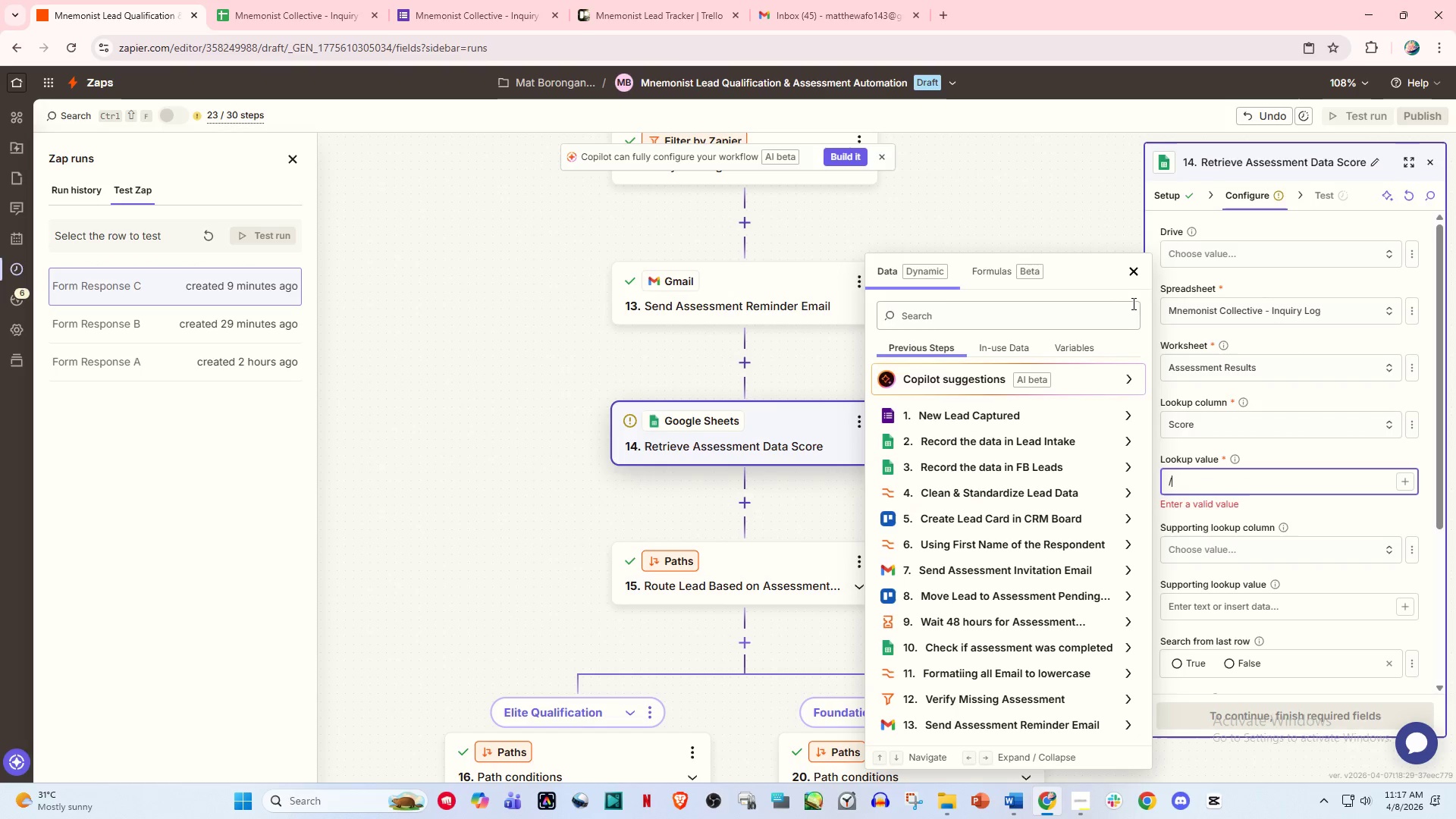 
left_click([1134, 269])
 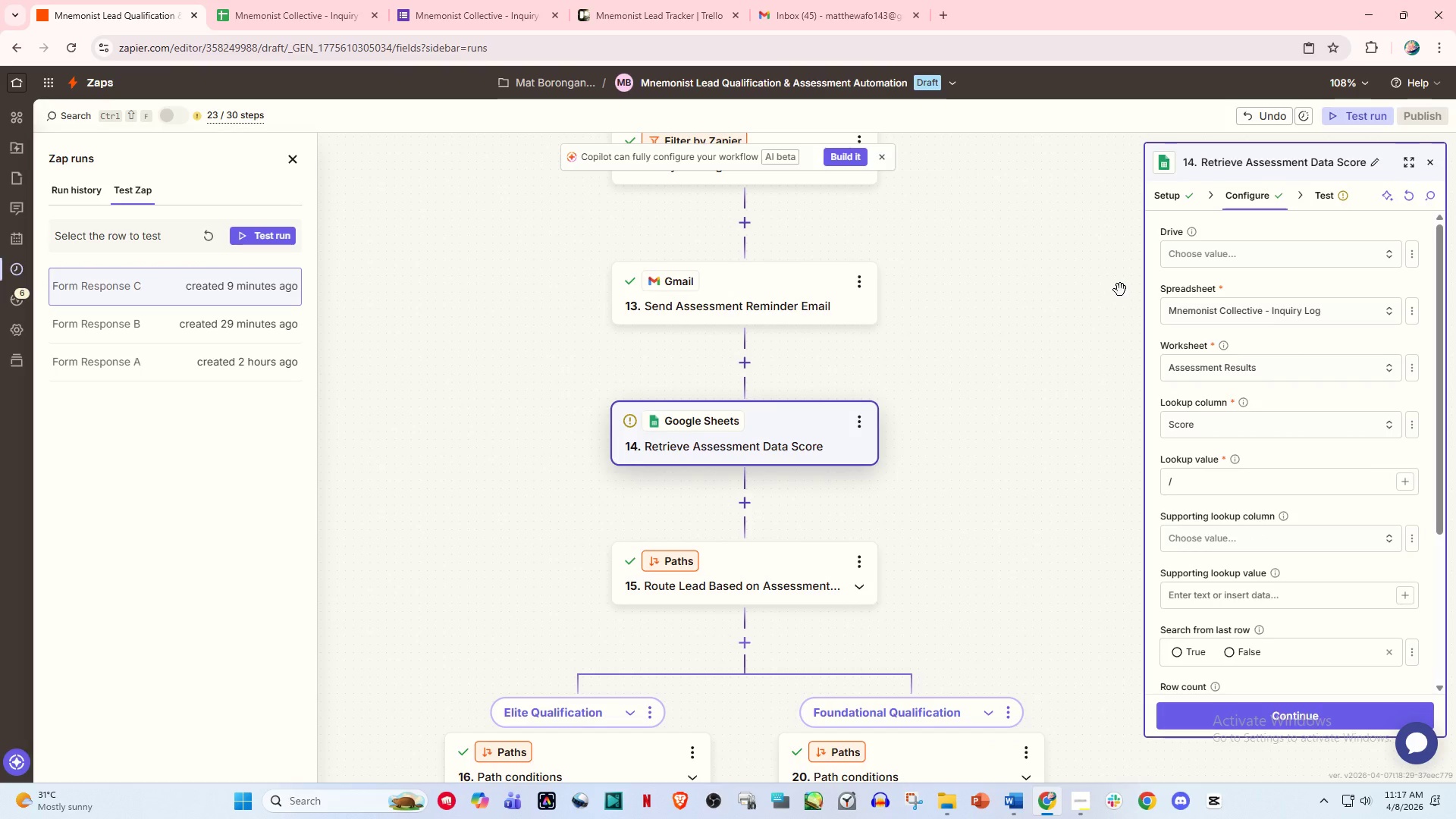 
wait(12.67)
 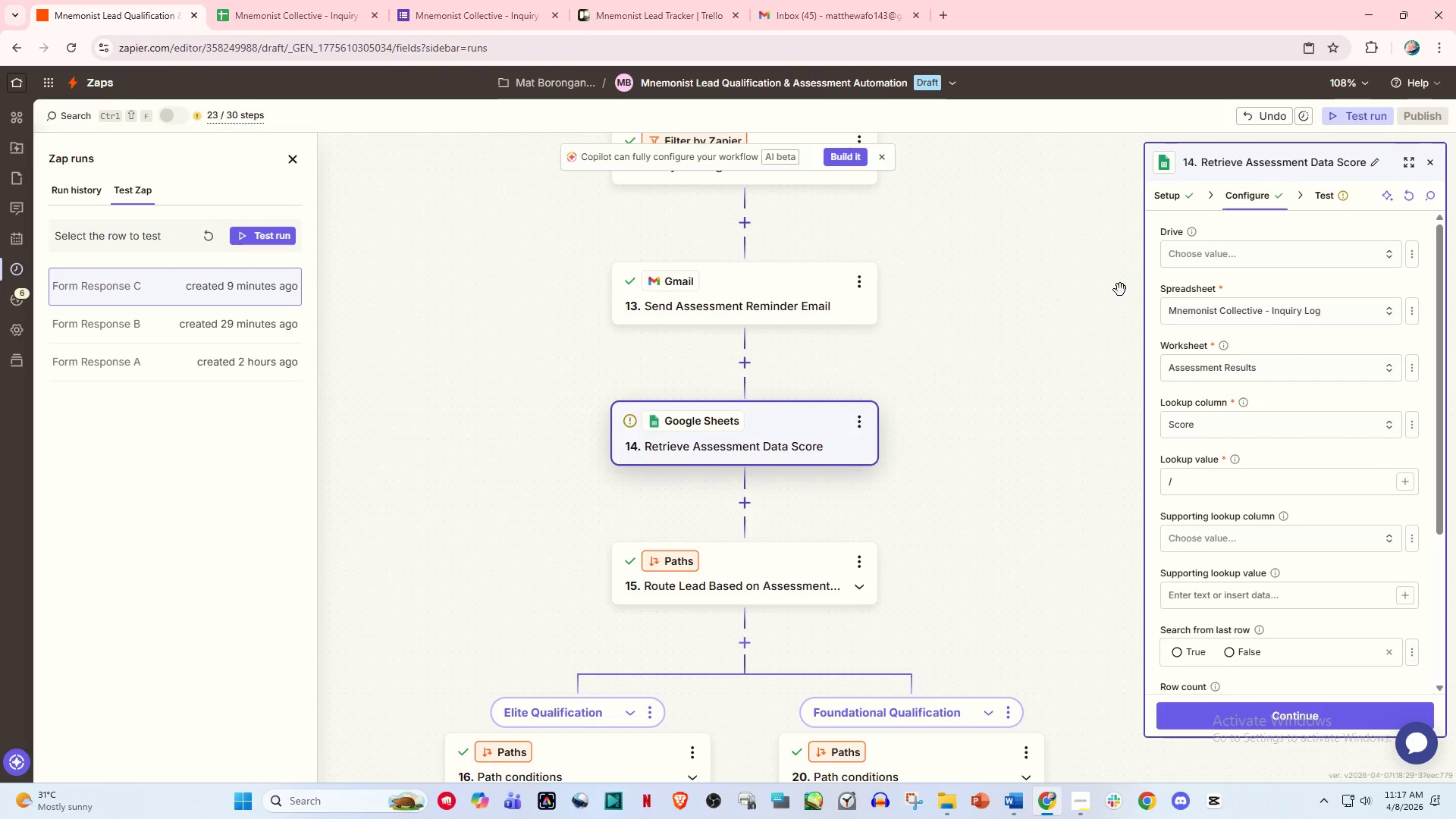 
left_click([1202, 481])
 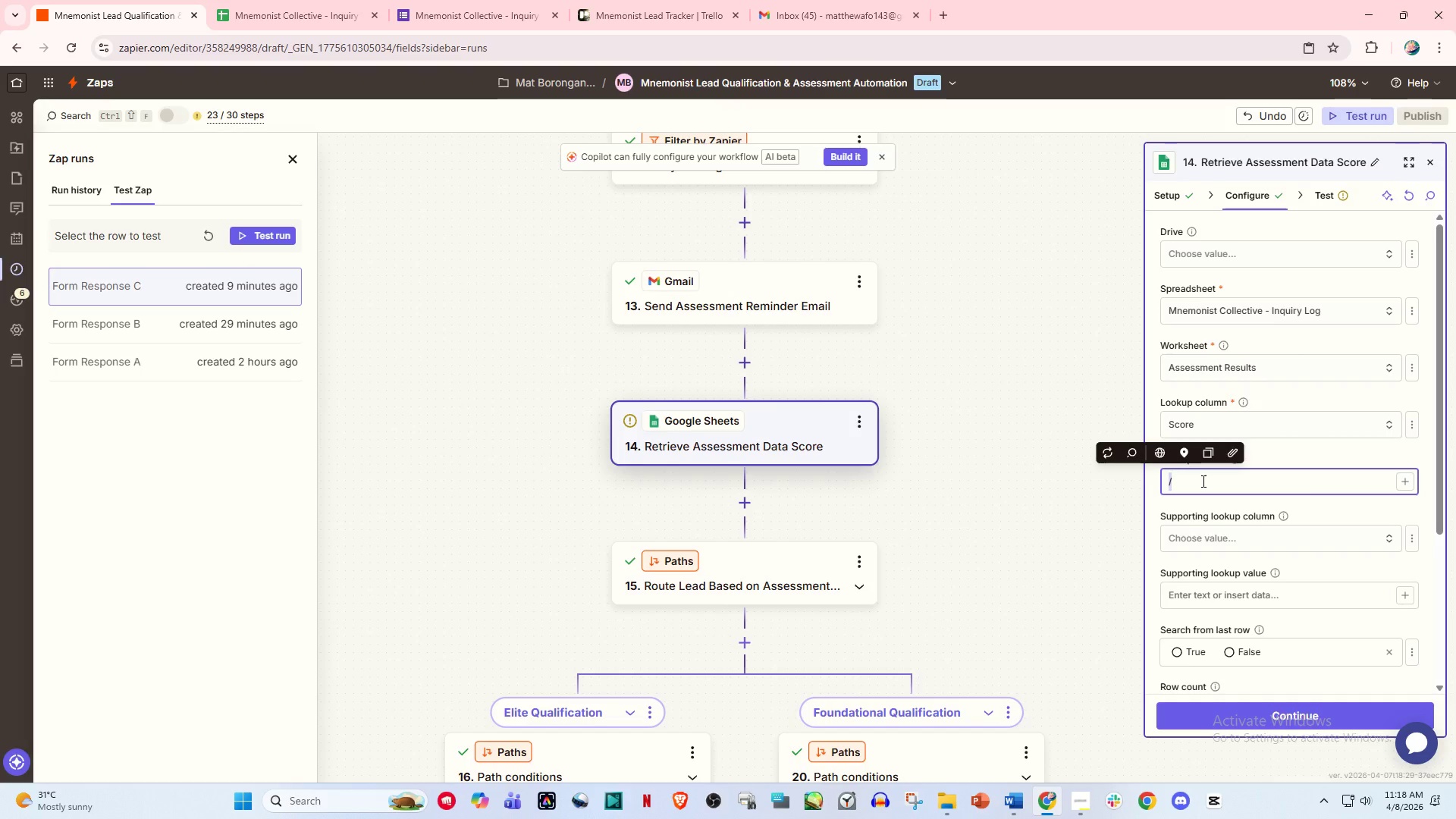 
key(Backspace)
 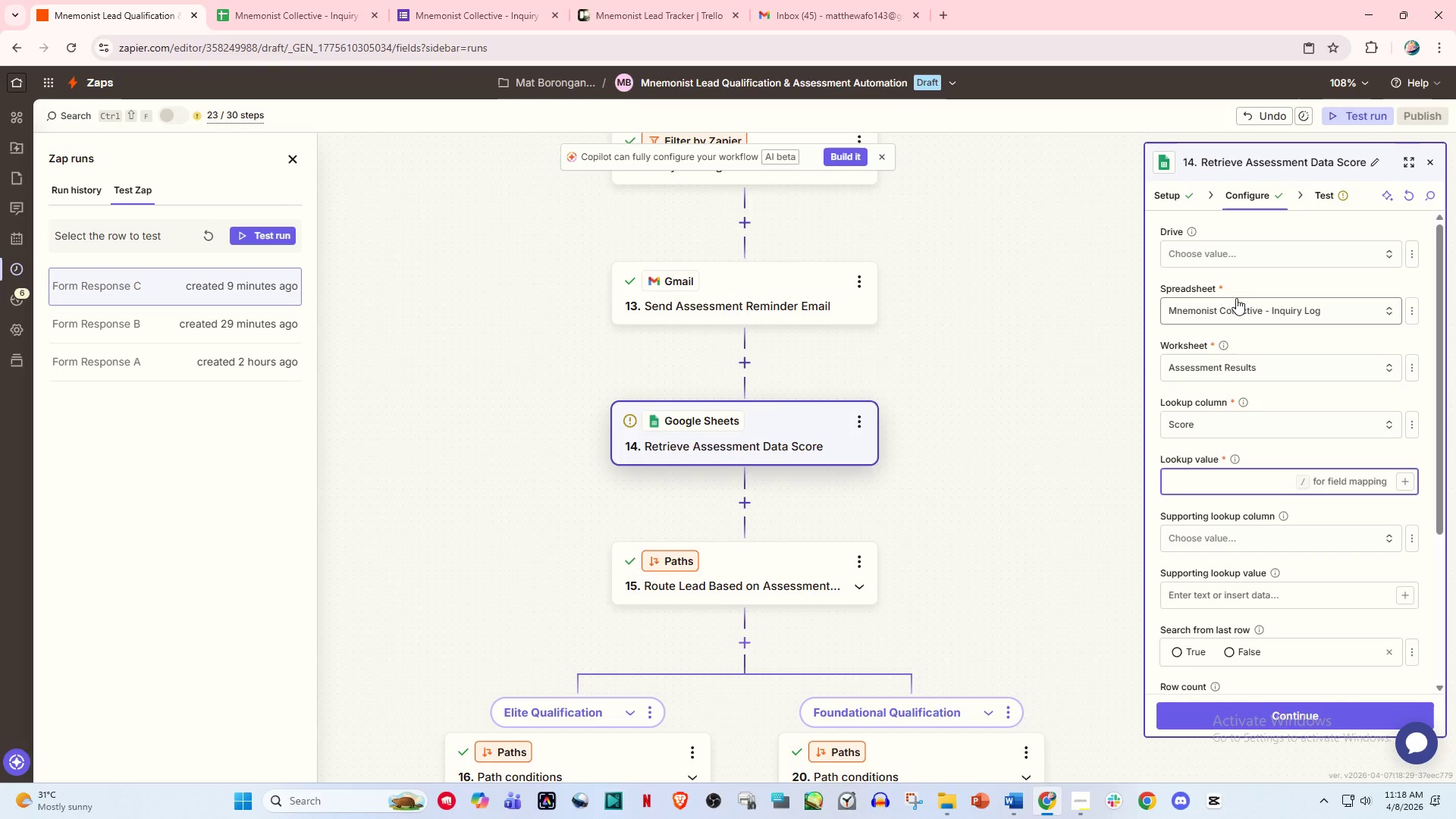 
left_click([1243, 253])
 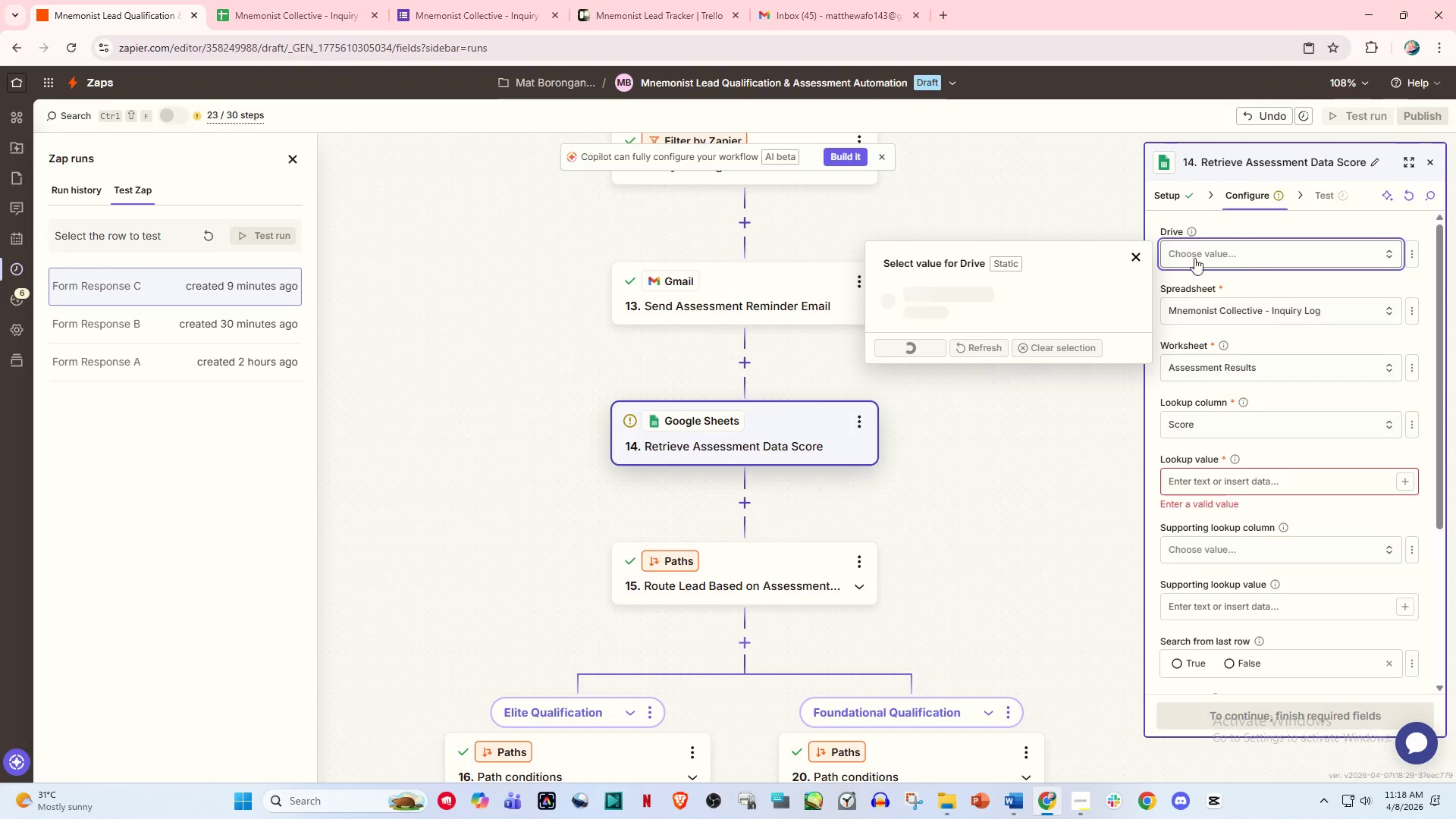 
mouse_move([1044, 313])
 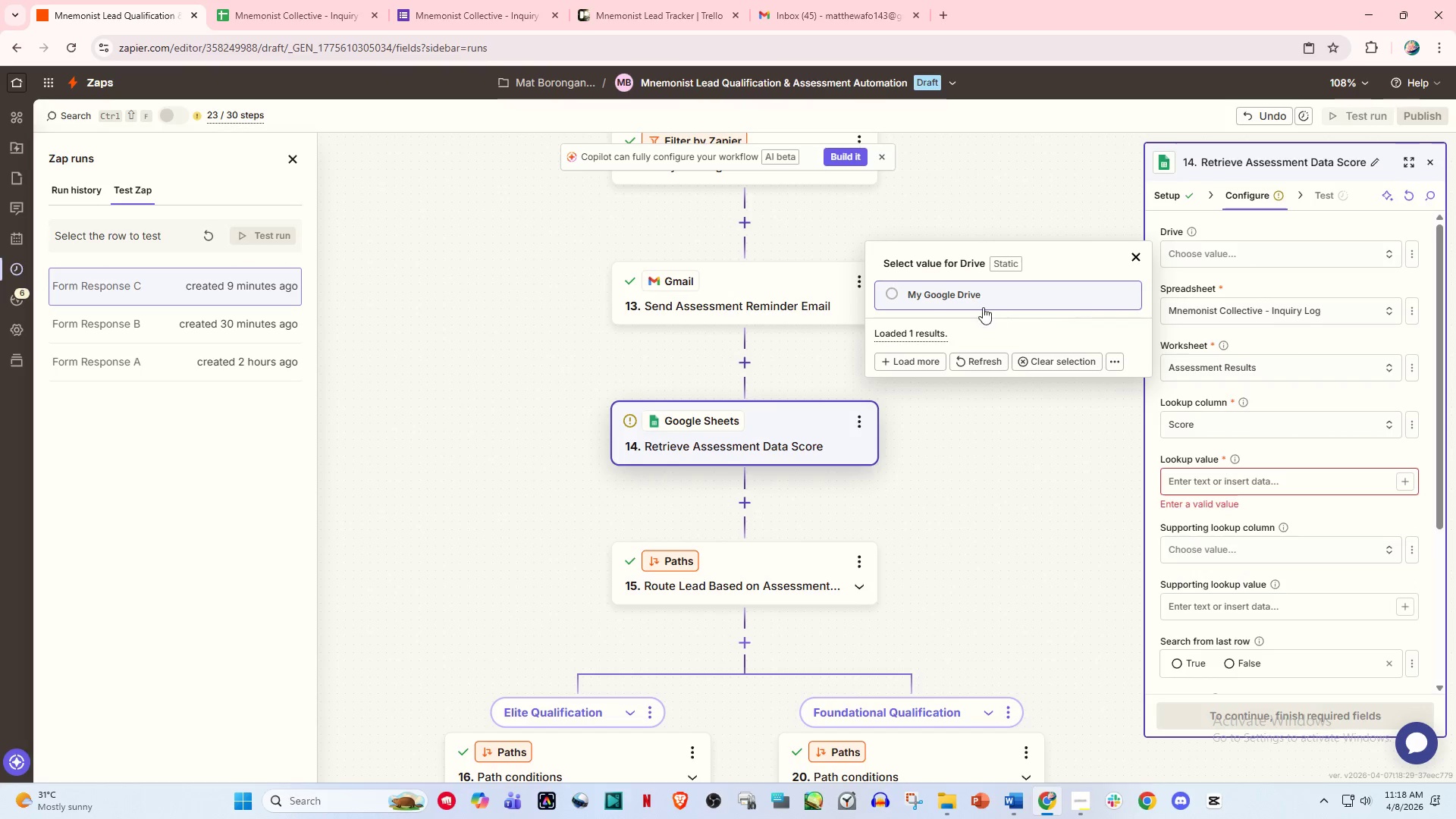 
left_click([968, 291])
 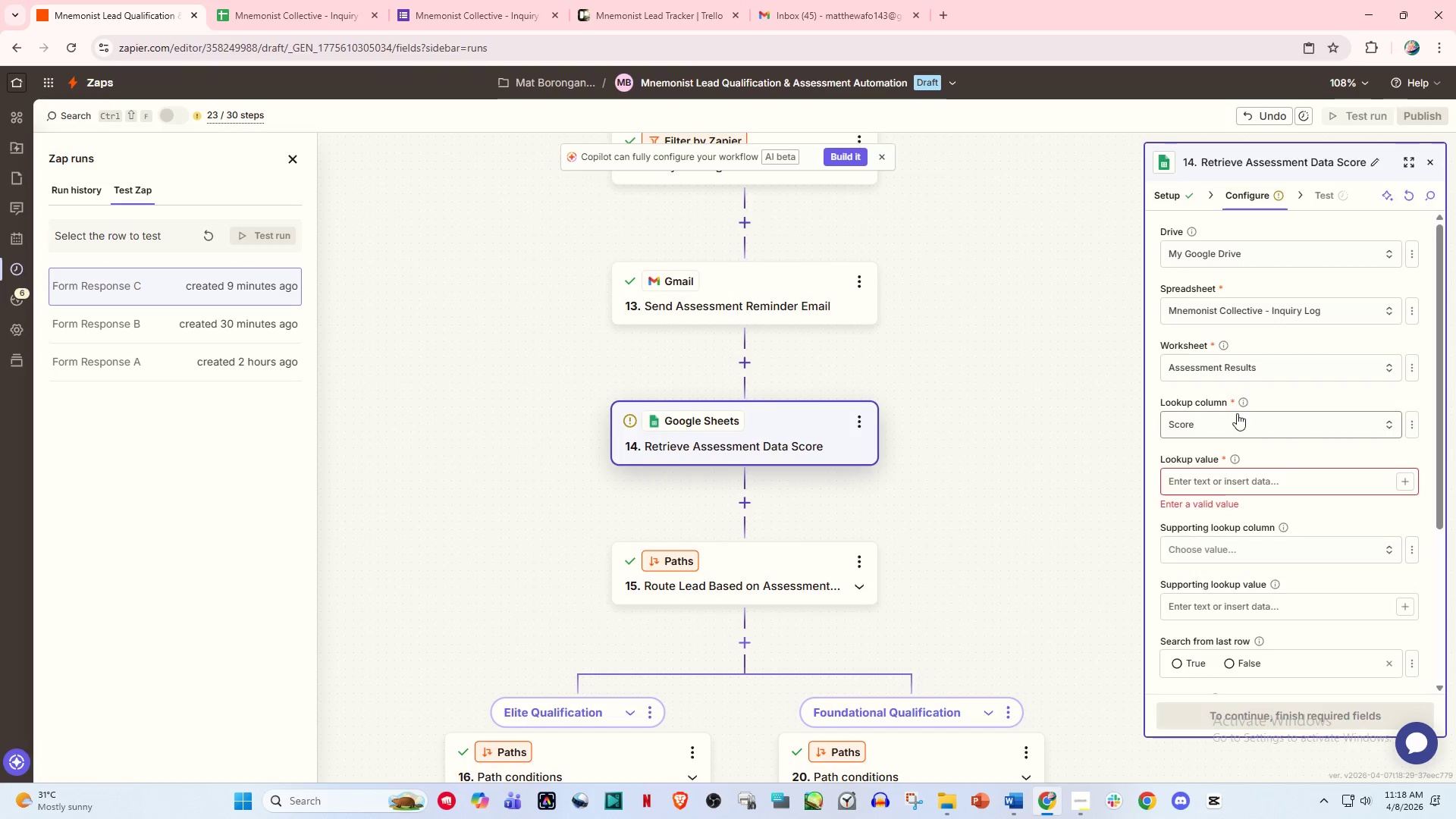 
left_click([1237, 413])
 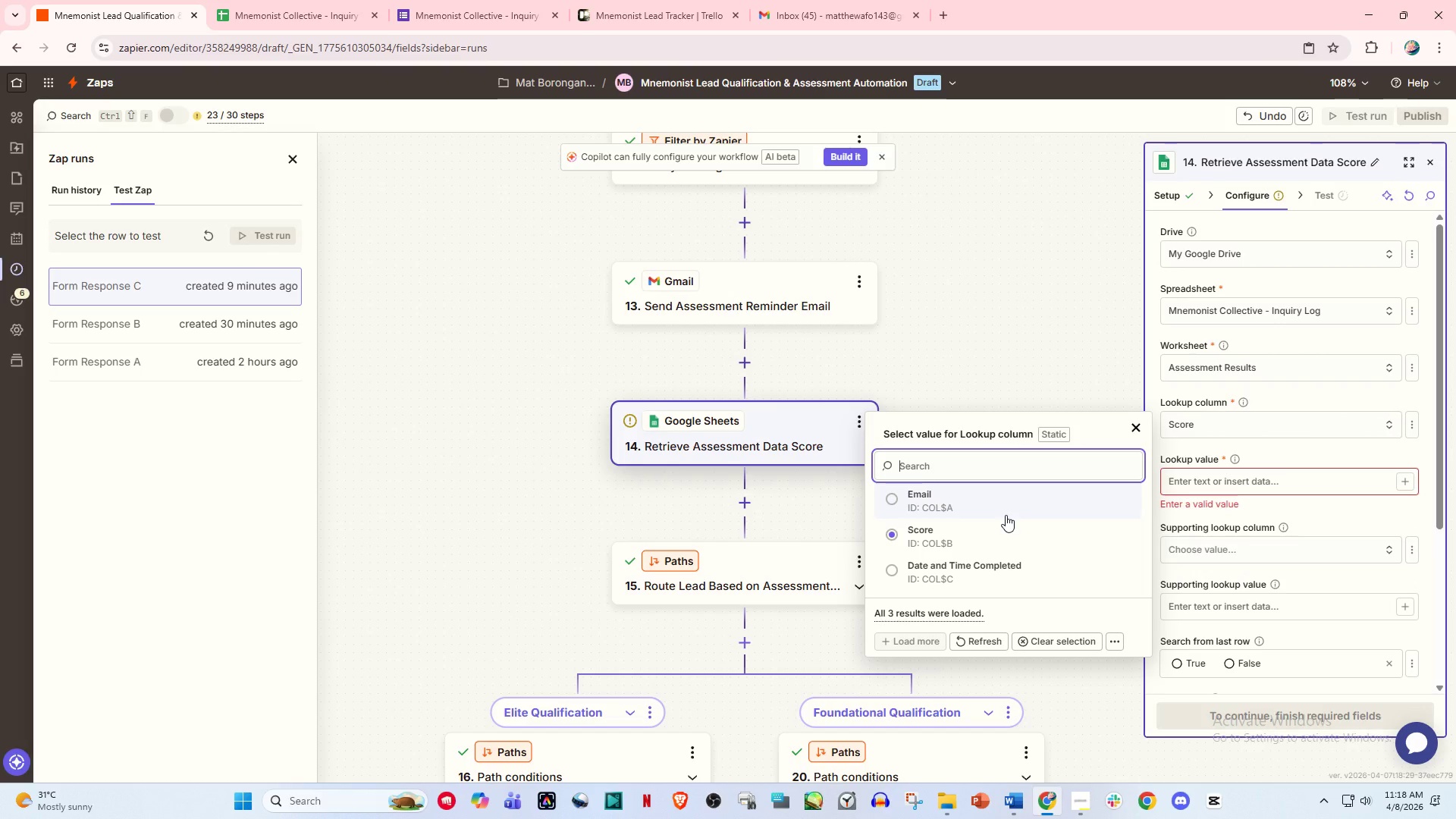 
left_click([1002, 504])
 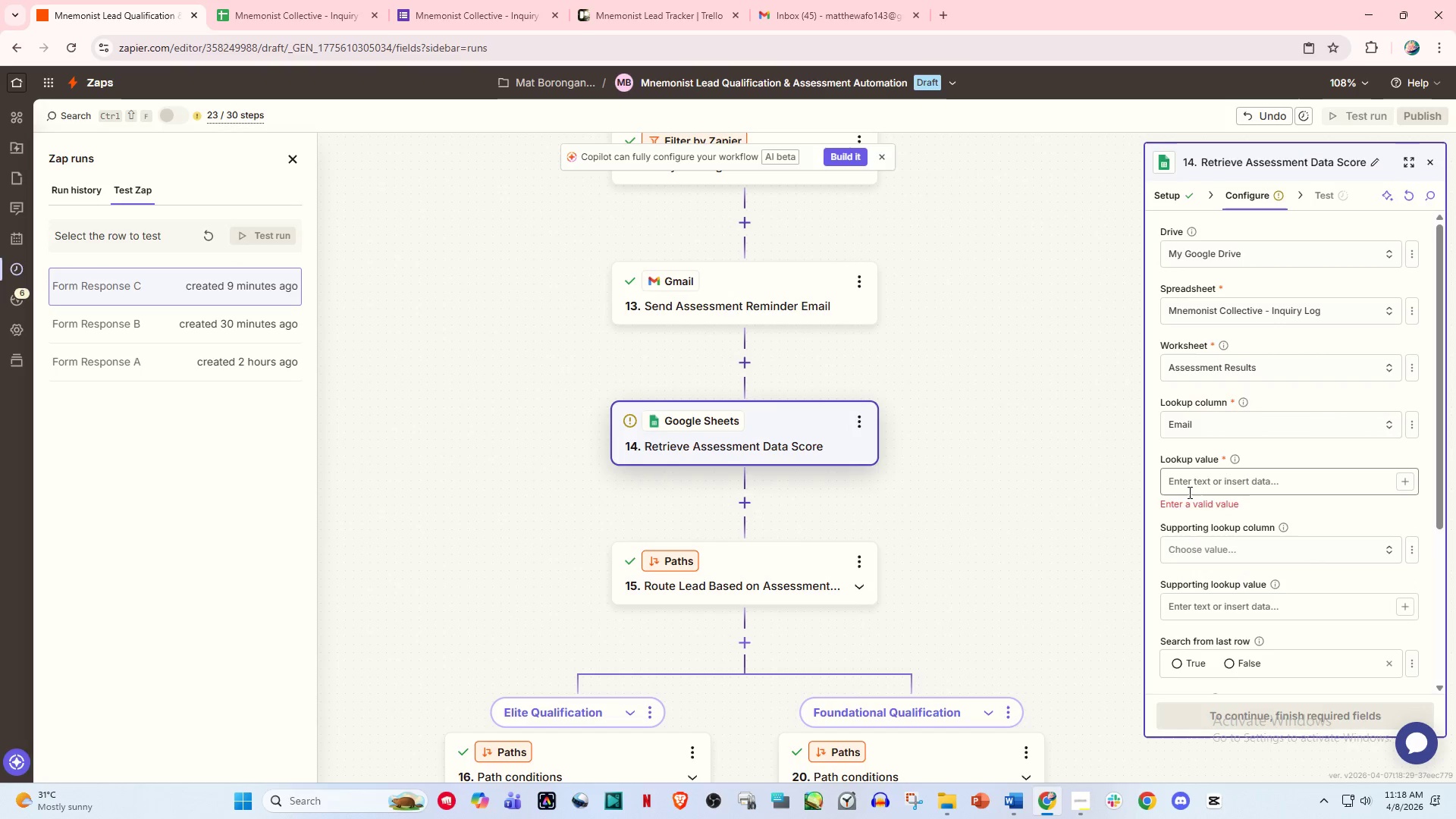 
left_click([1227, 485])
 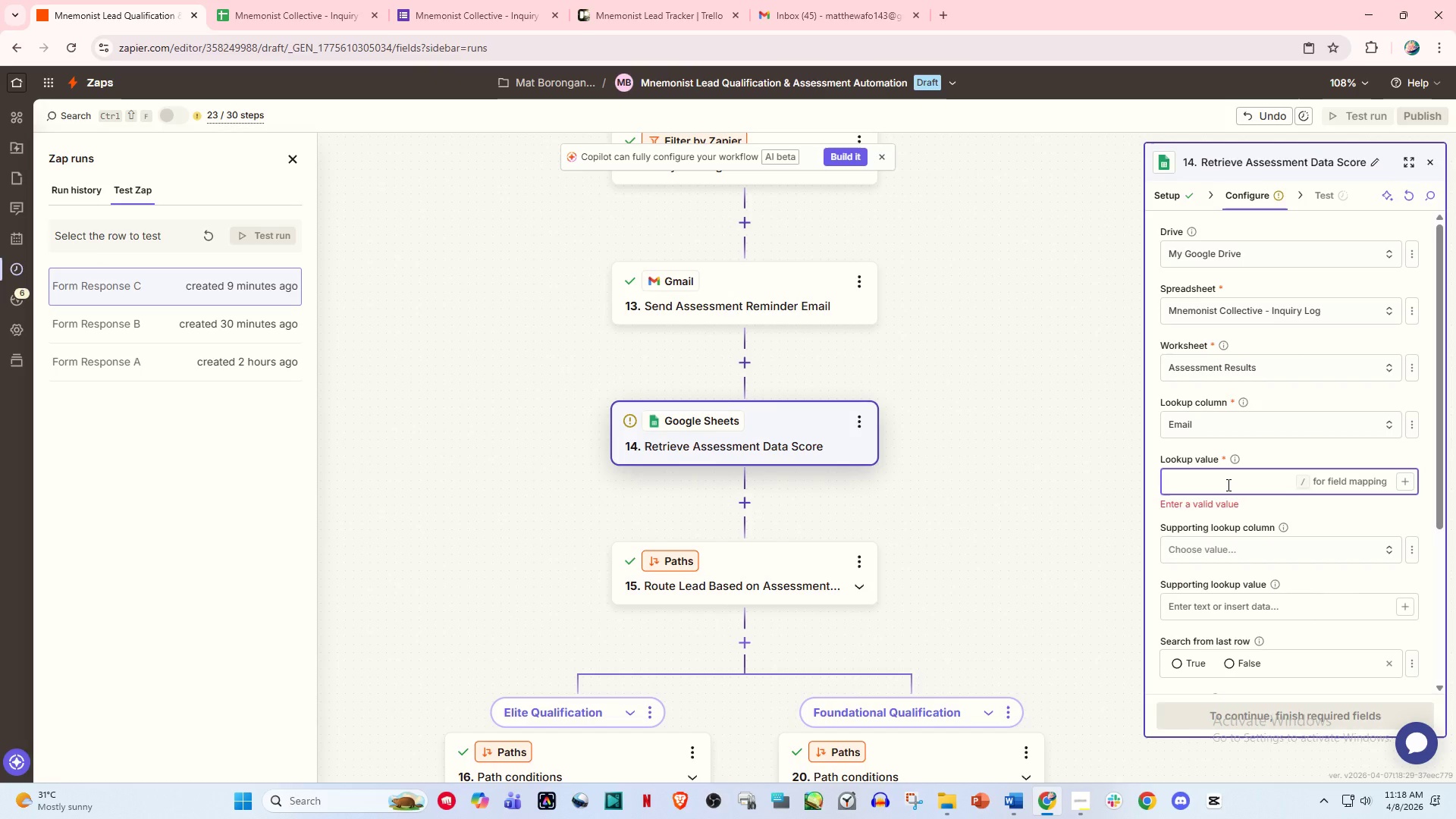 
key(Slash)
 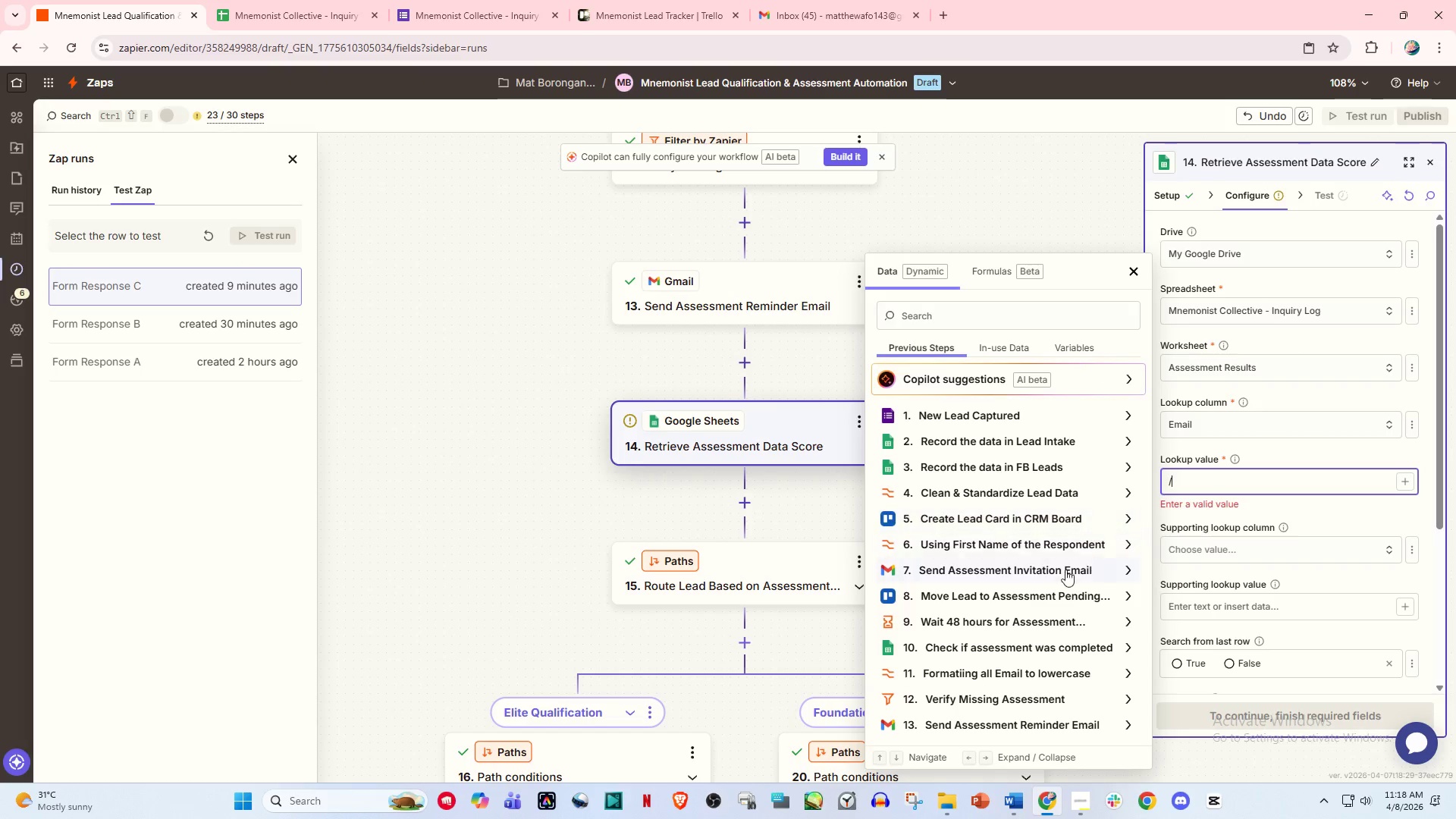 
scroll: coordinate [1044, 629], scroll_direction: down, amount: 2.0
 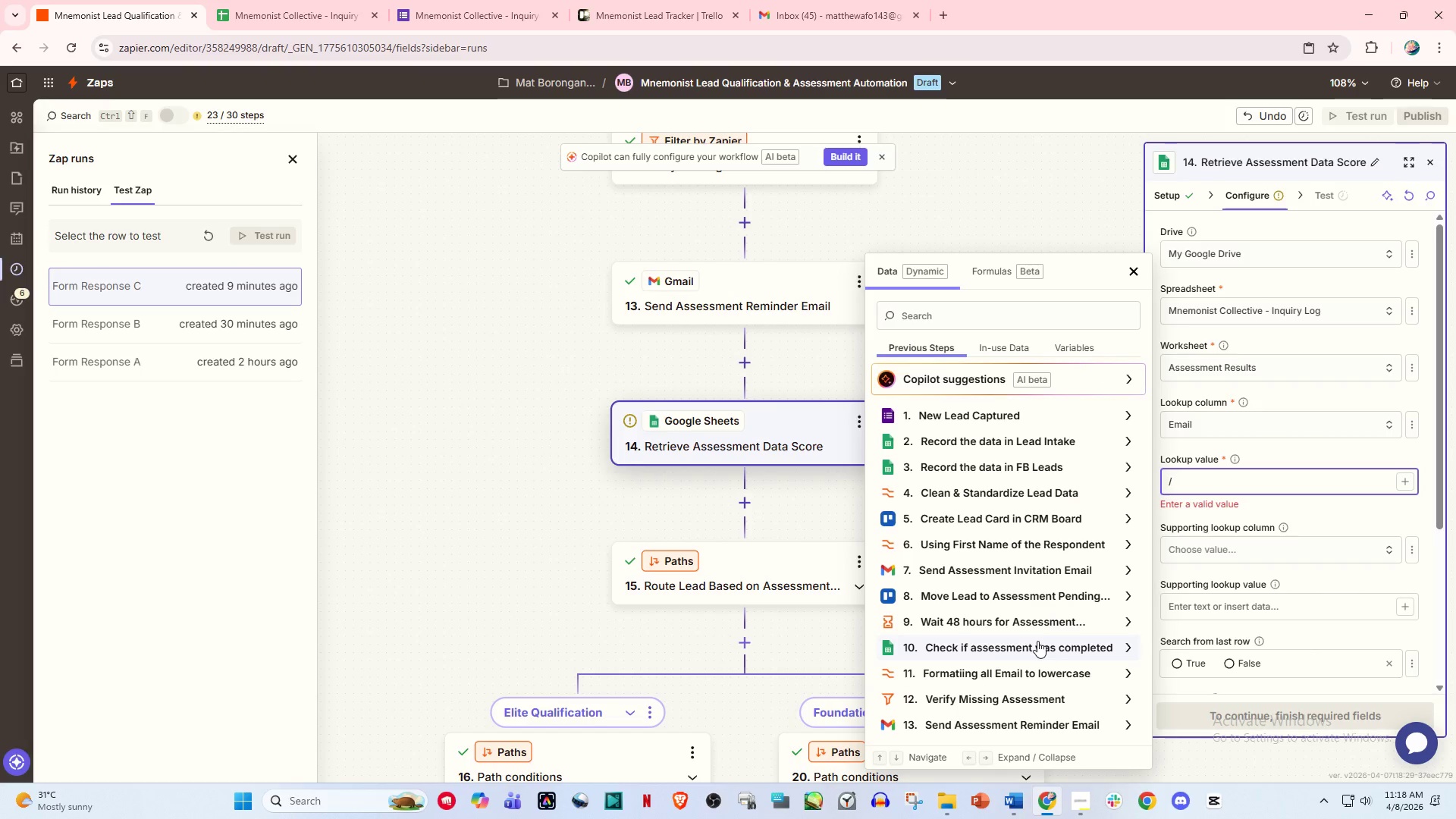 
left_click([1037, 641])
 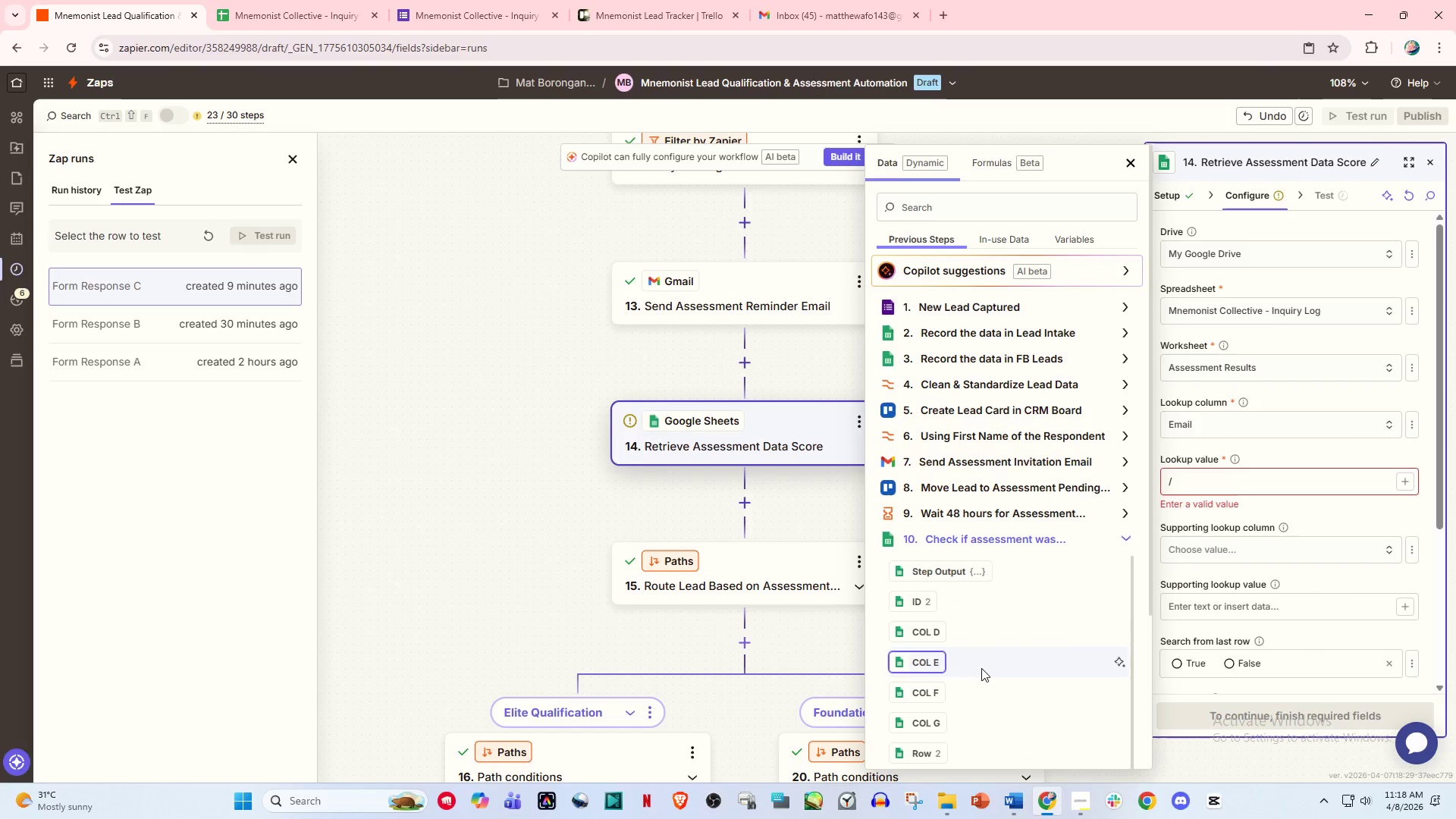 
scroll: coordinate [981, 673], scroll_direction: down, amount: 6.0
 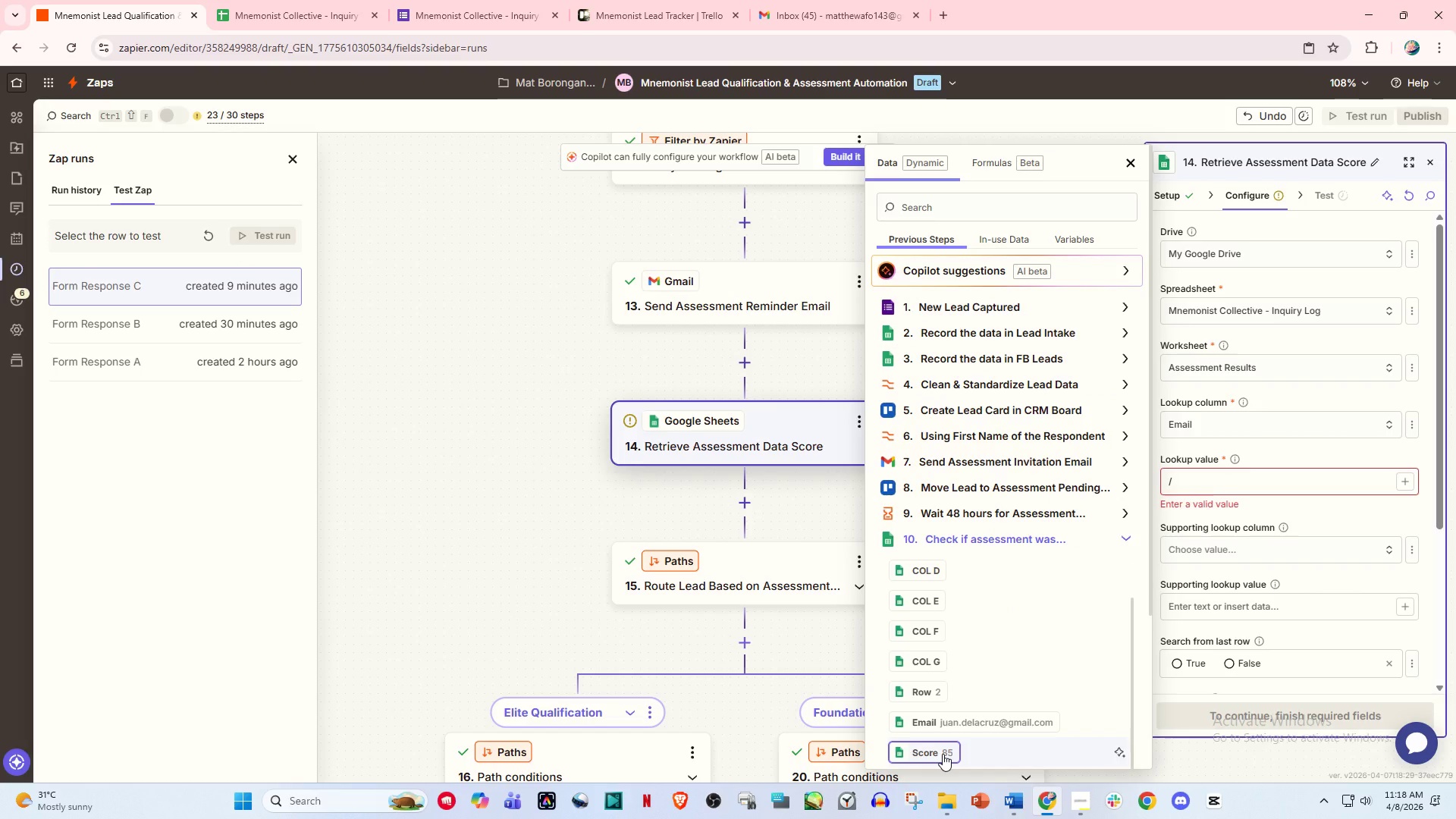 
left_click([943, 754])
 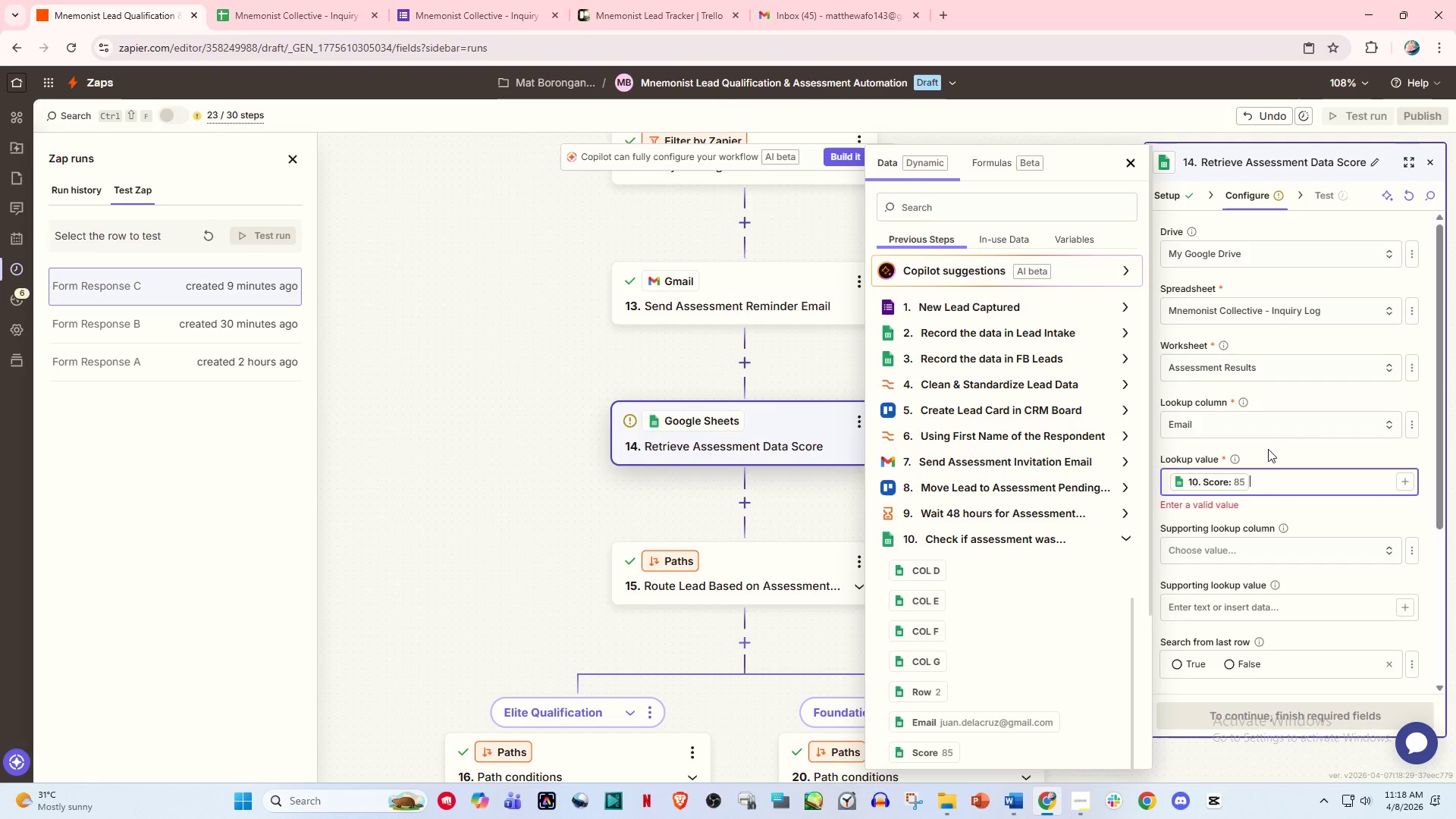 
left_click([1265, 431])
 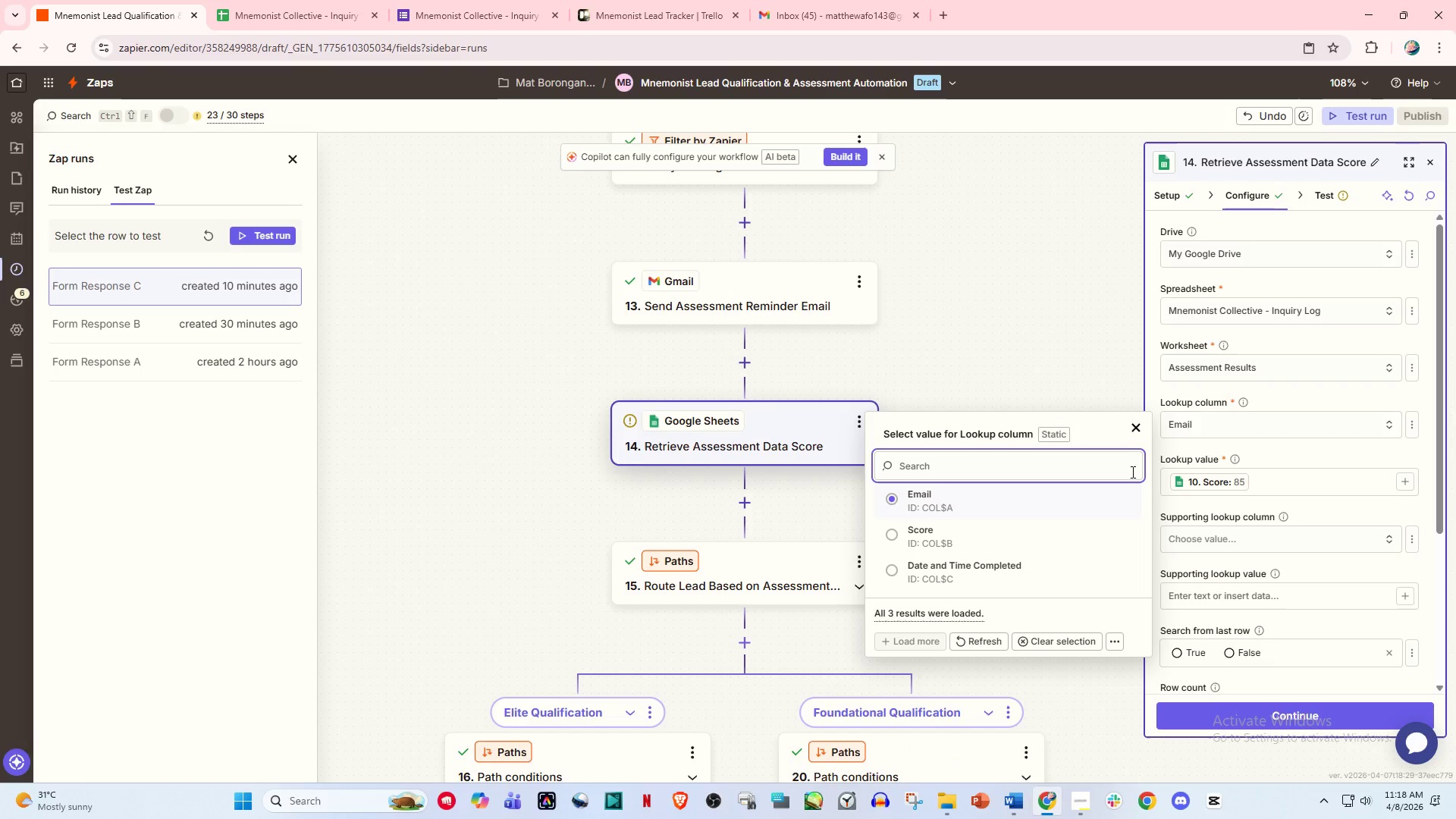 
left_click([1129, 425])
 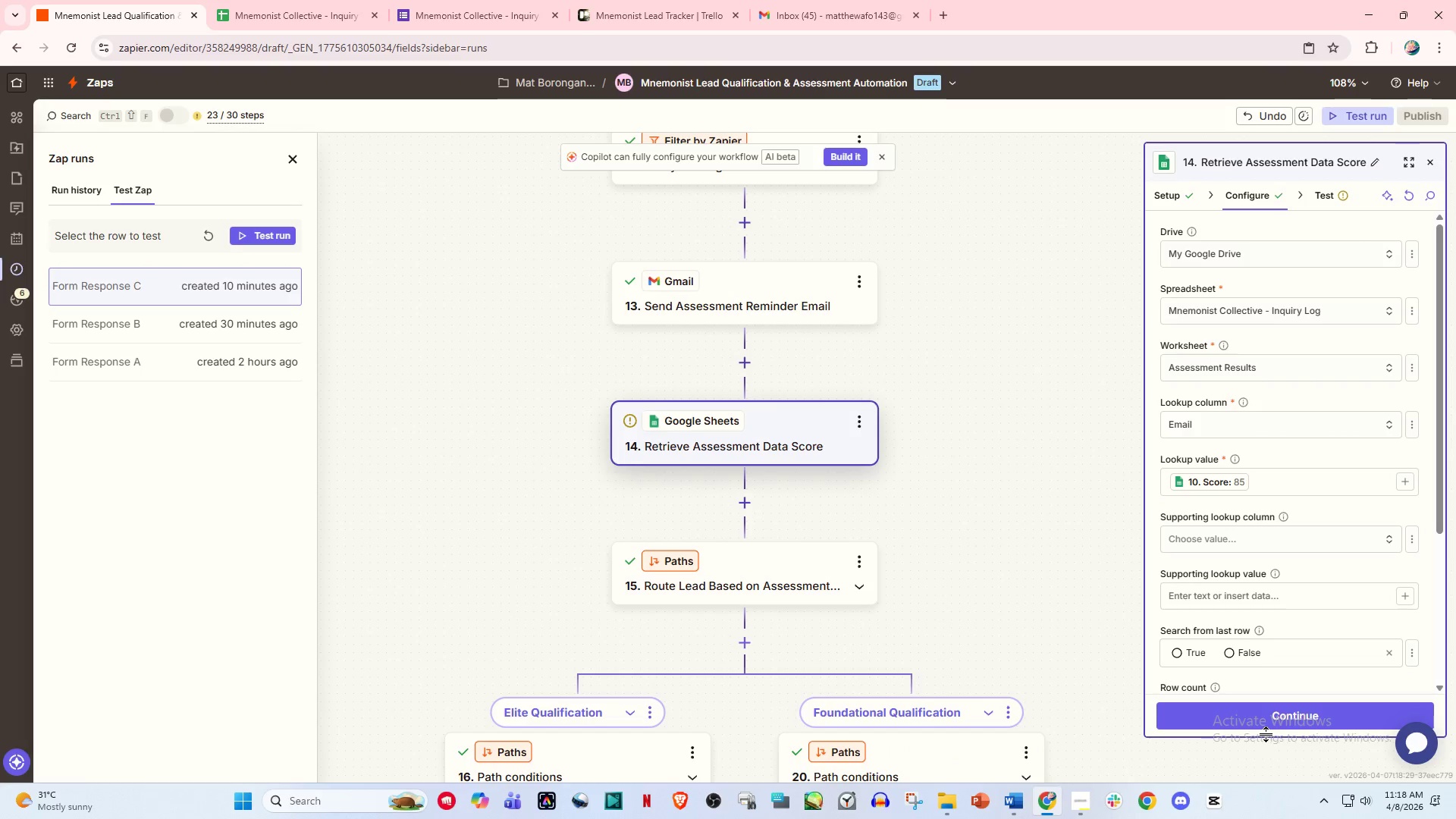 
double_click([1272, 715])
 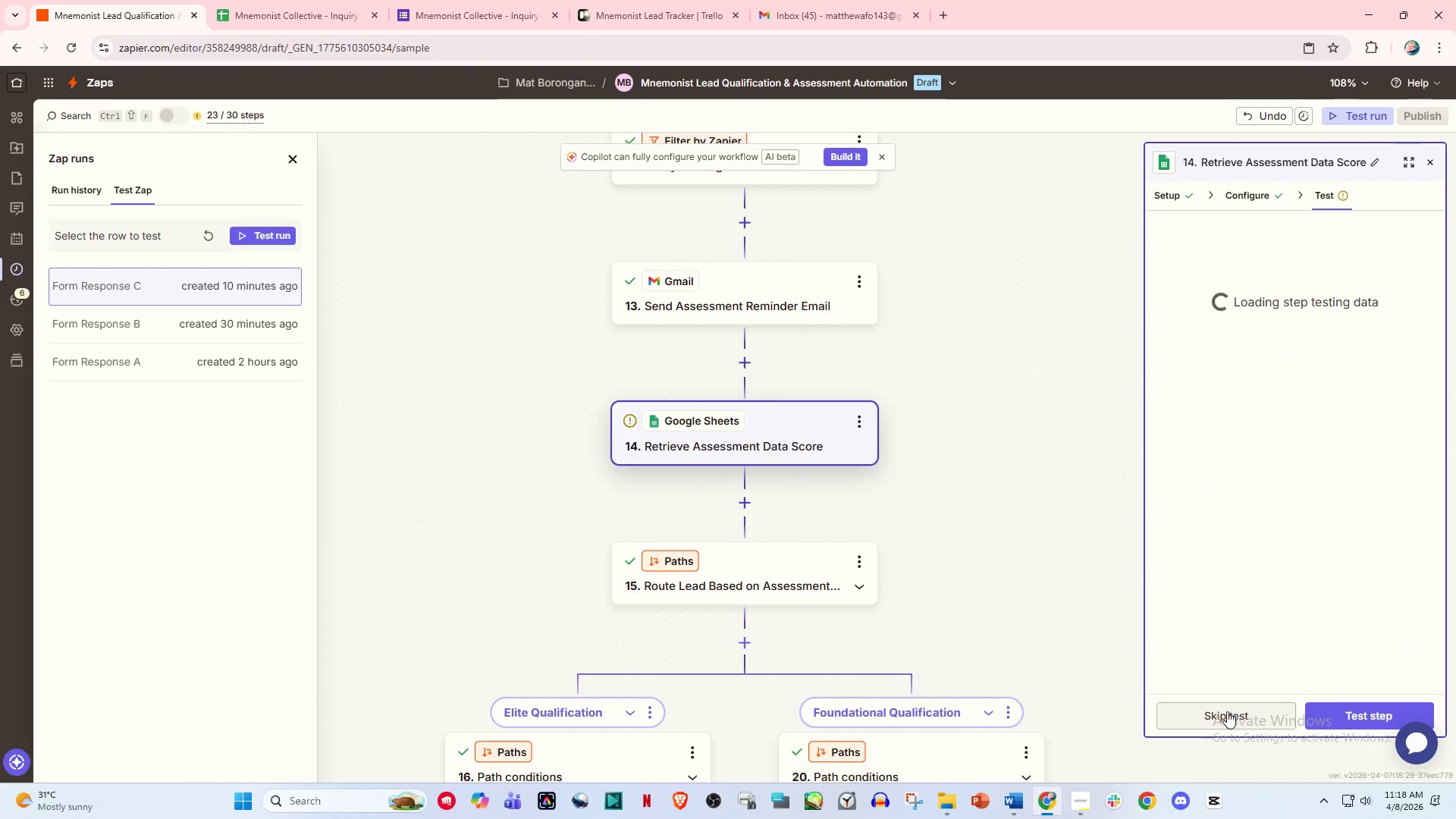 
left_click([1351, 712])
 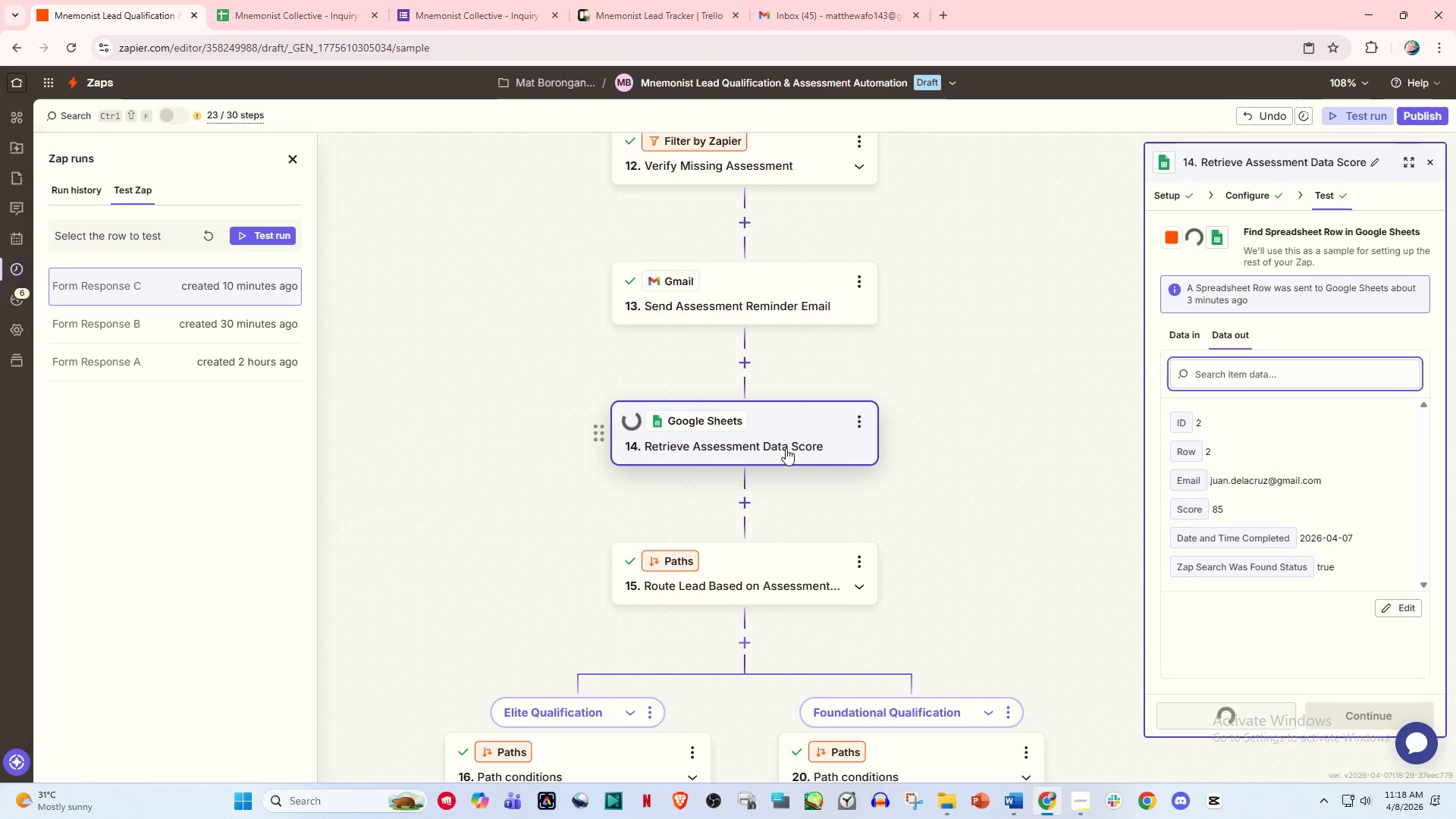 
scroll: coordinate [786, 481], scroll_direction: down, amount: 11.0
 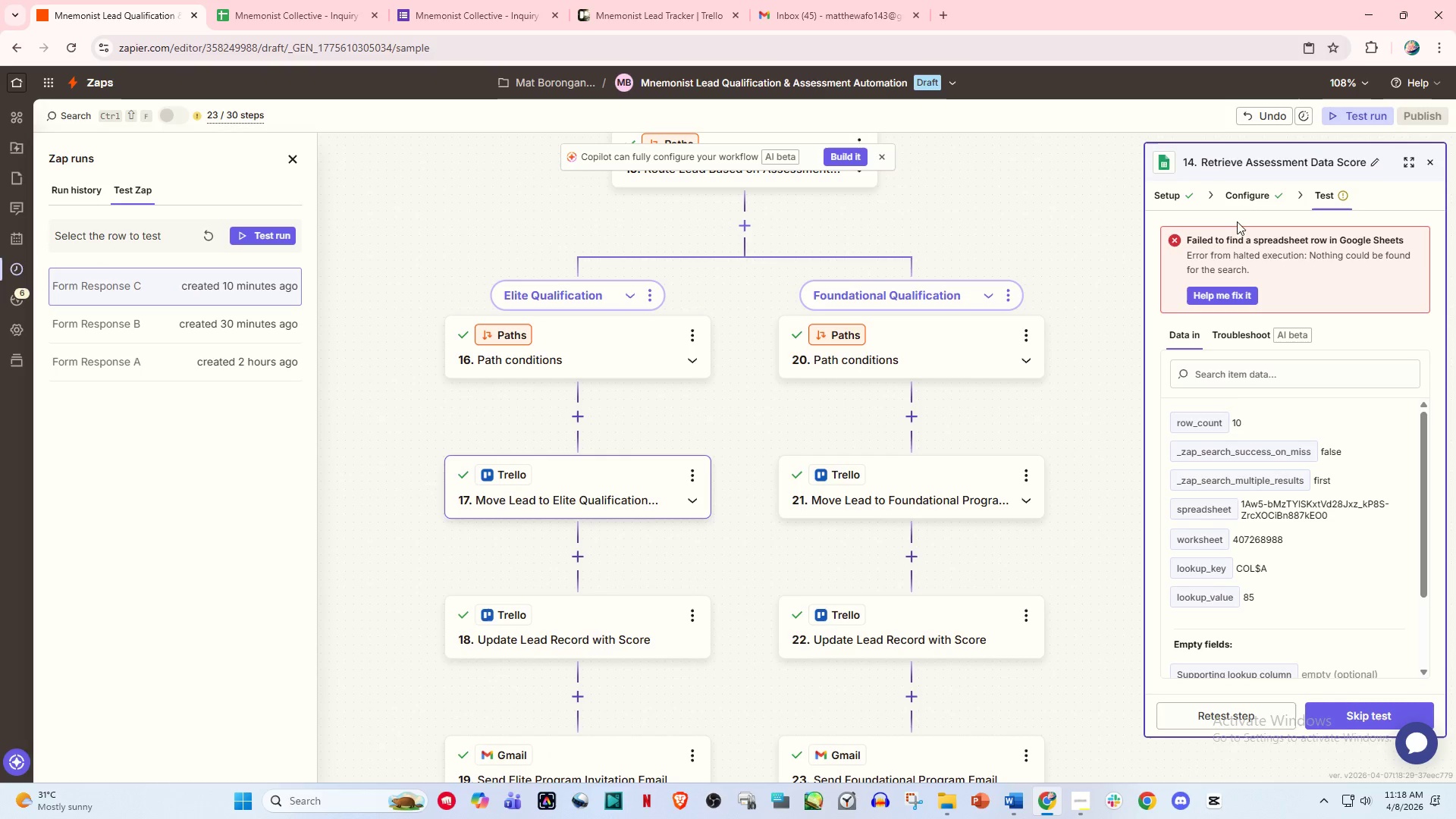 
left_click([658, 468])
 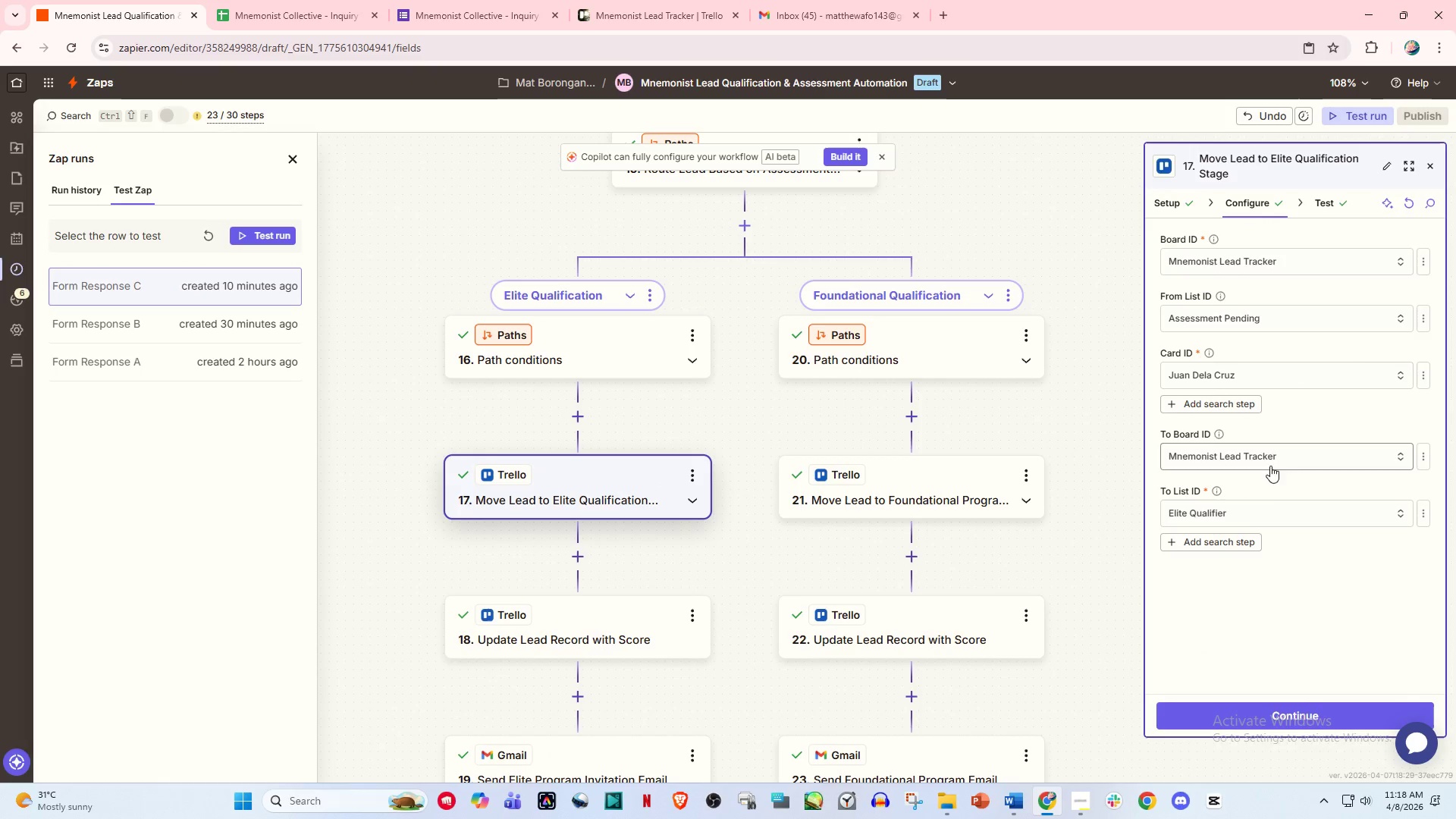 
wait(6.97)
 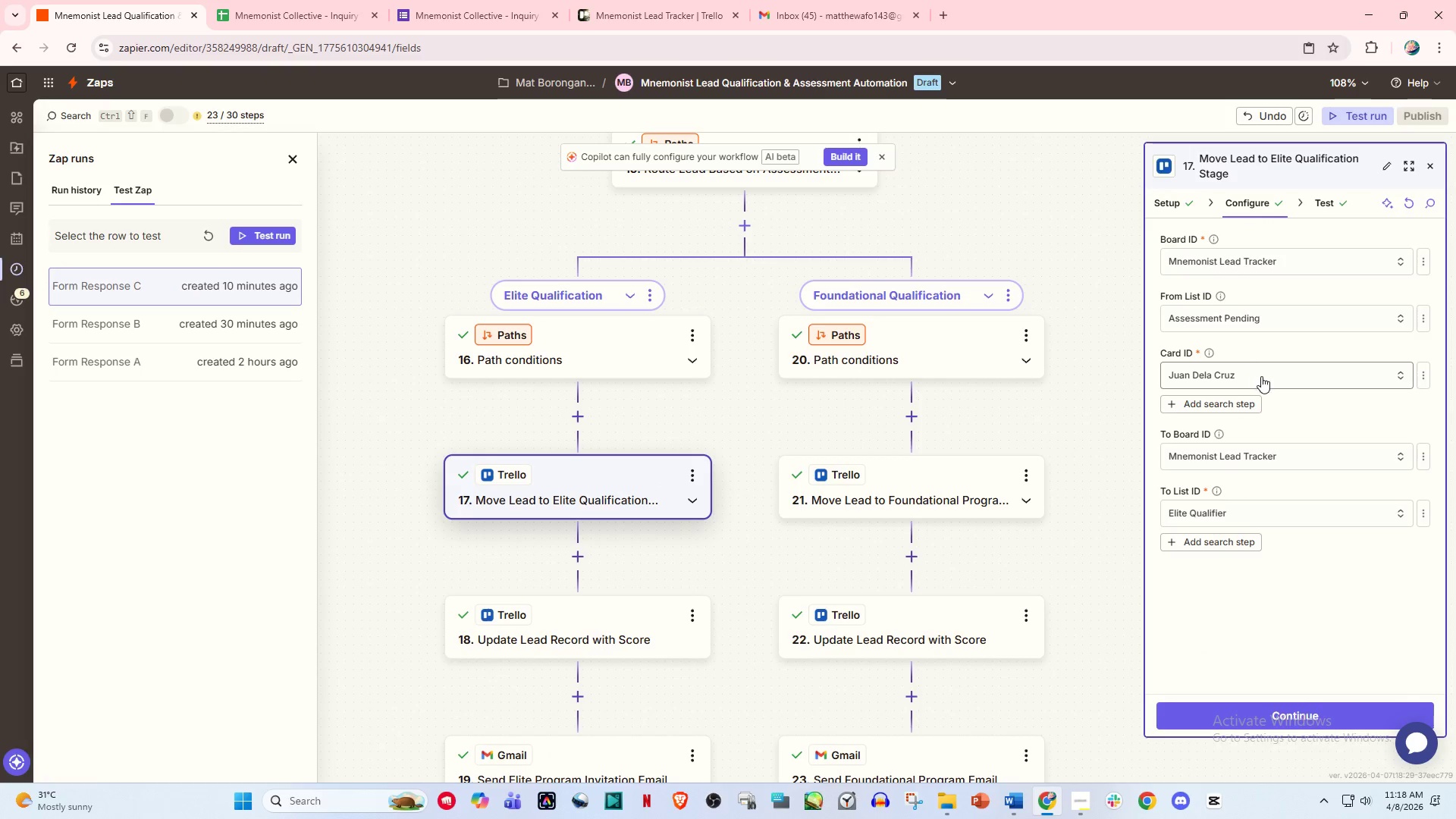 
left_click([635, 633])
 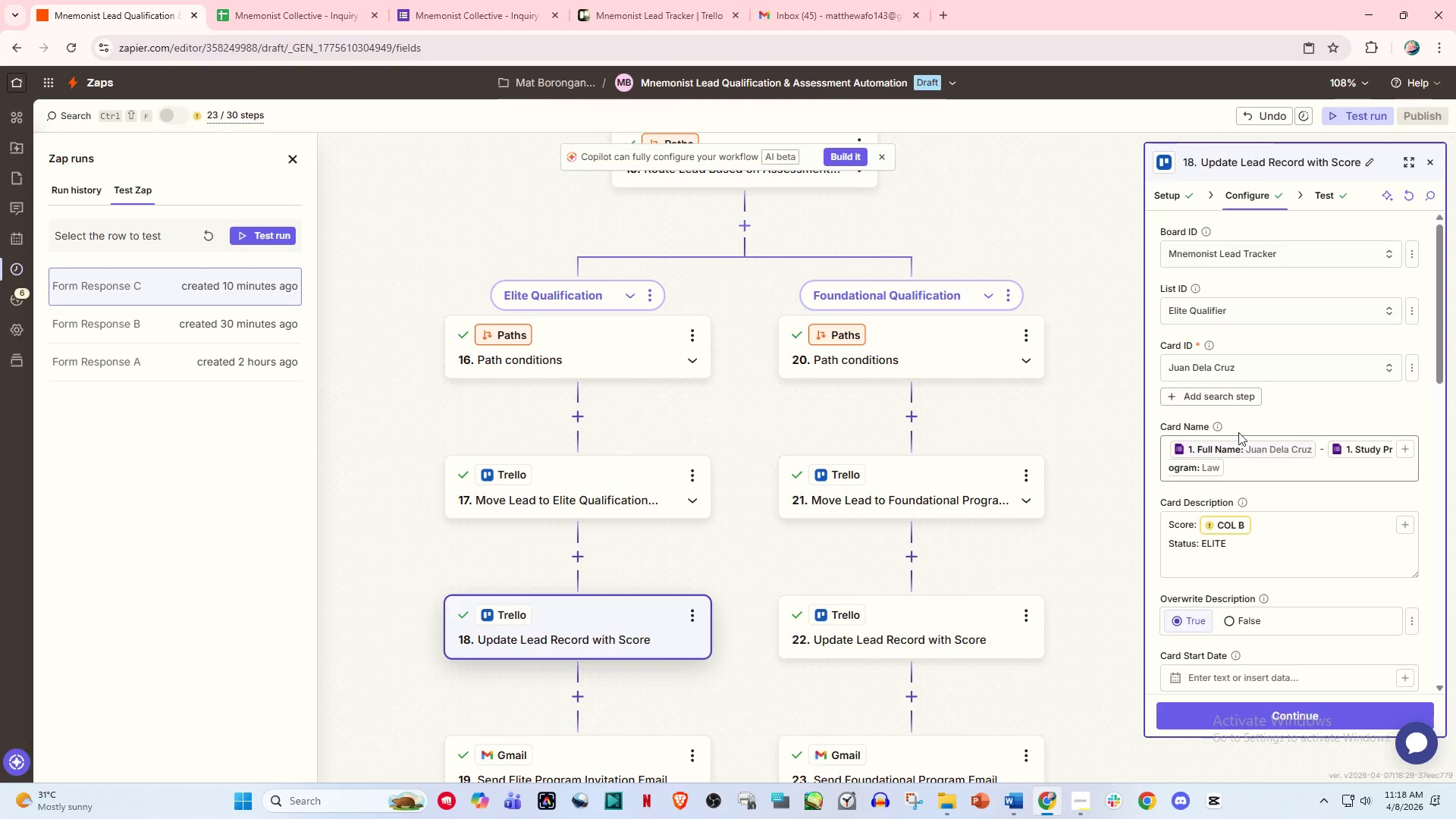 
left_click_drag(start_coordinate=[1252, 362], to_coordinate=[1053, 353])
 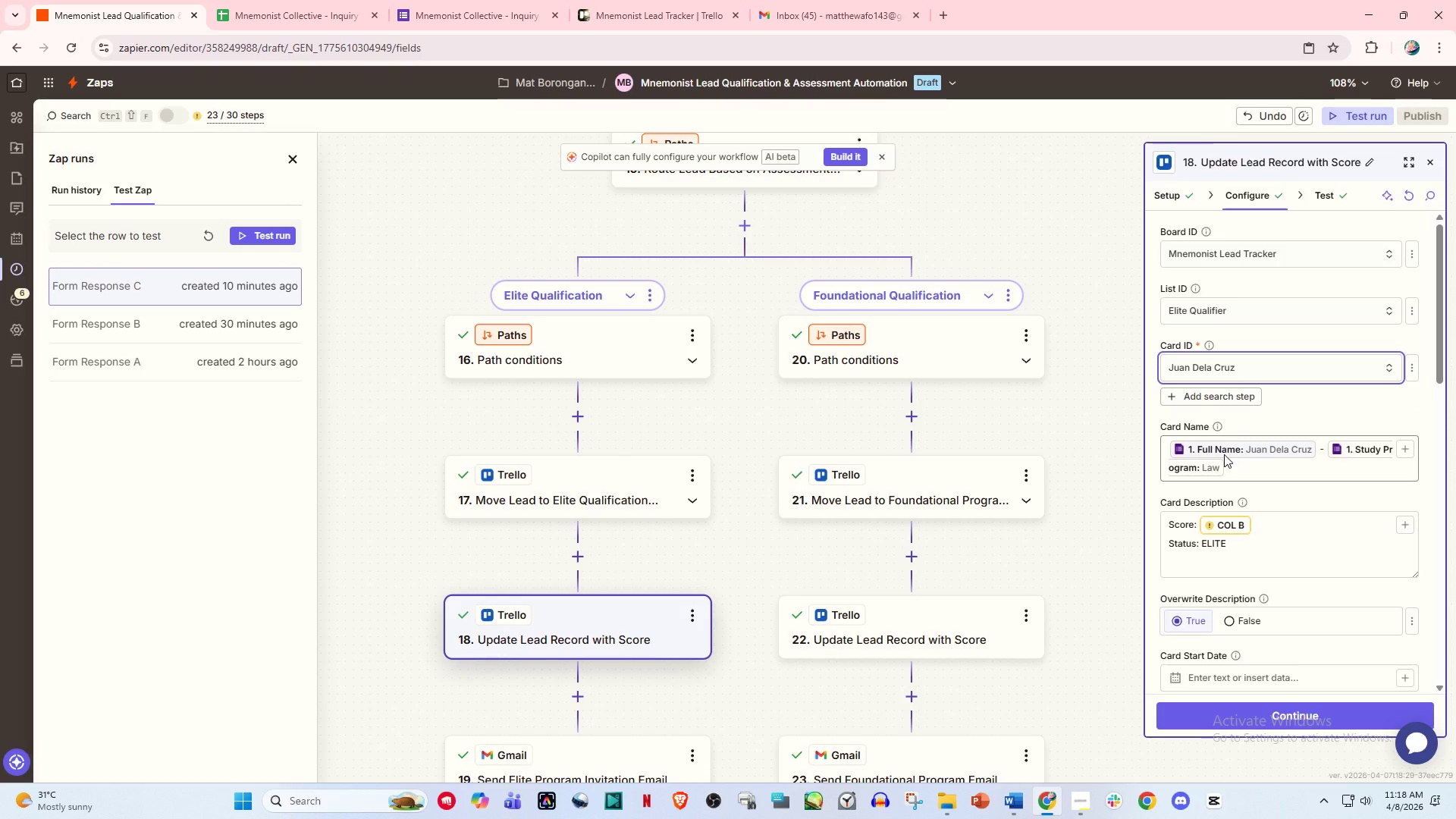 
wait(5.44)
 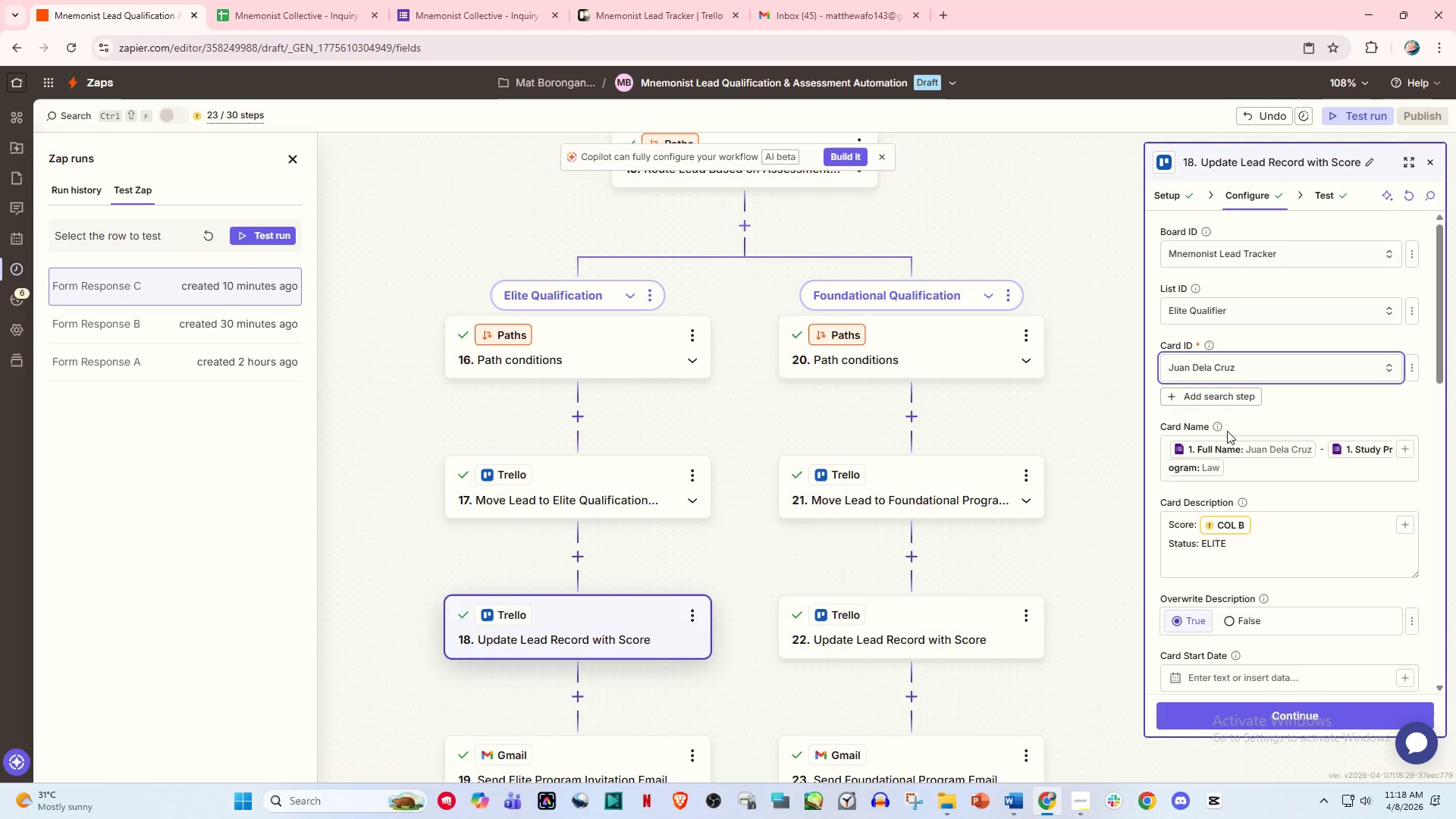 
scroll: coordinate [1277, 522], scroll_direction: down, amount: 2.0
 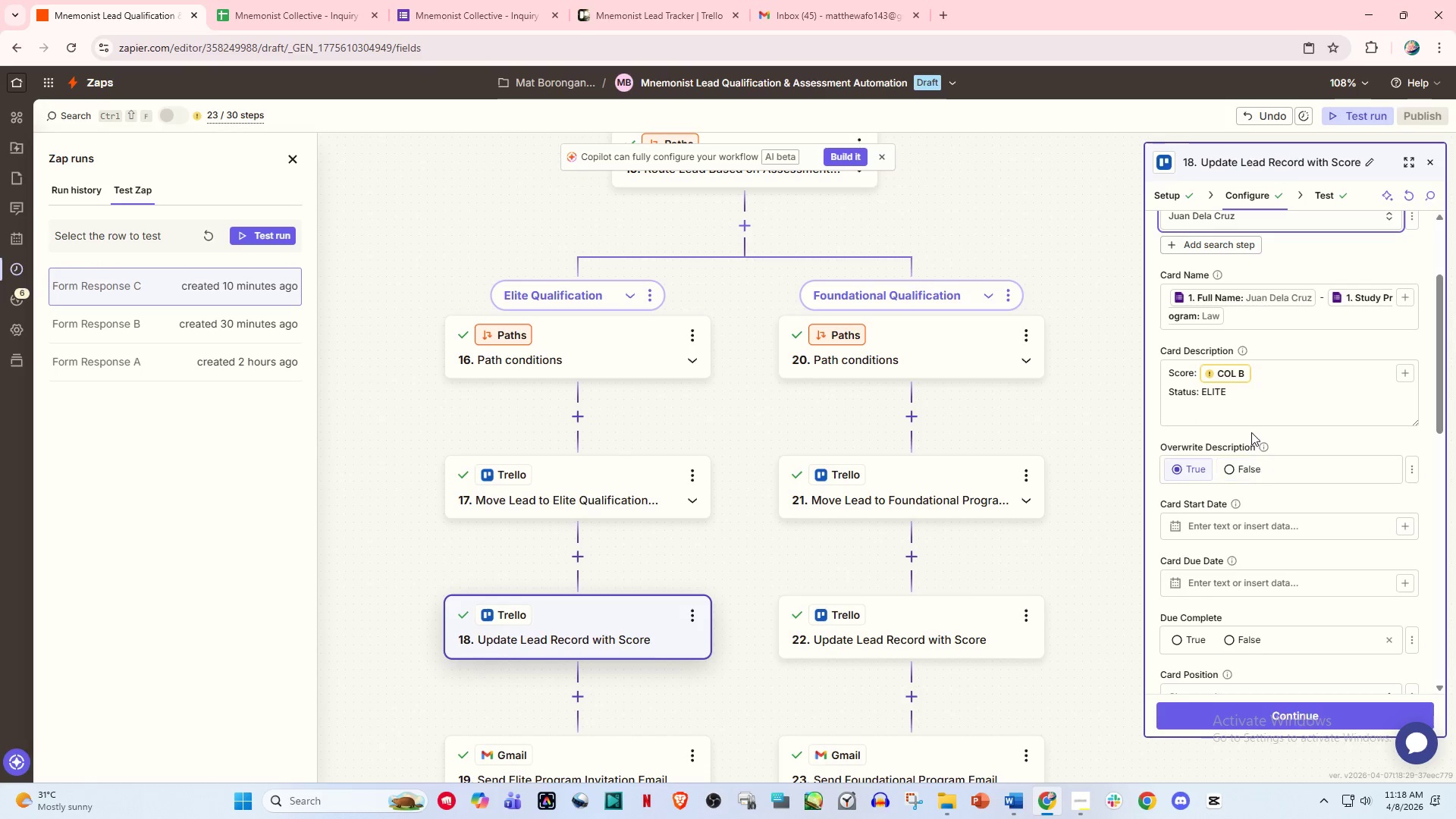 
scroll: coordinate [1277, 394], scroll_direction: up, amount: 2.0
 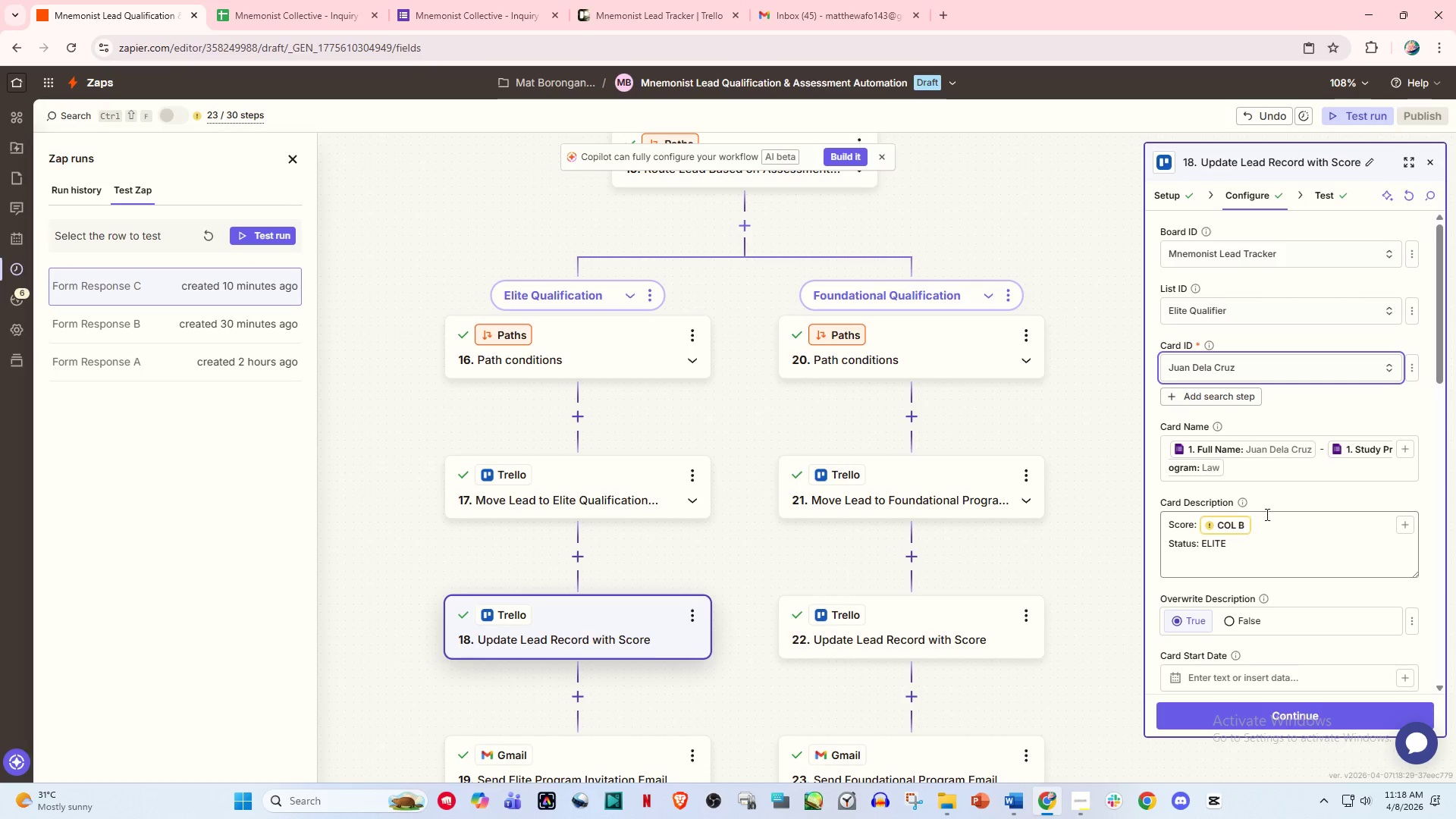 
left_click([1352, 485])
 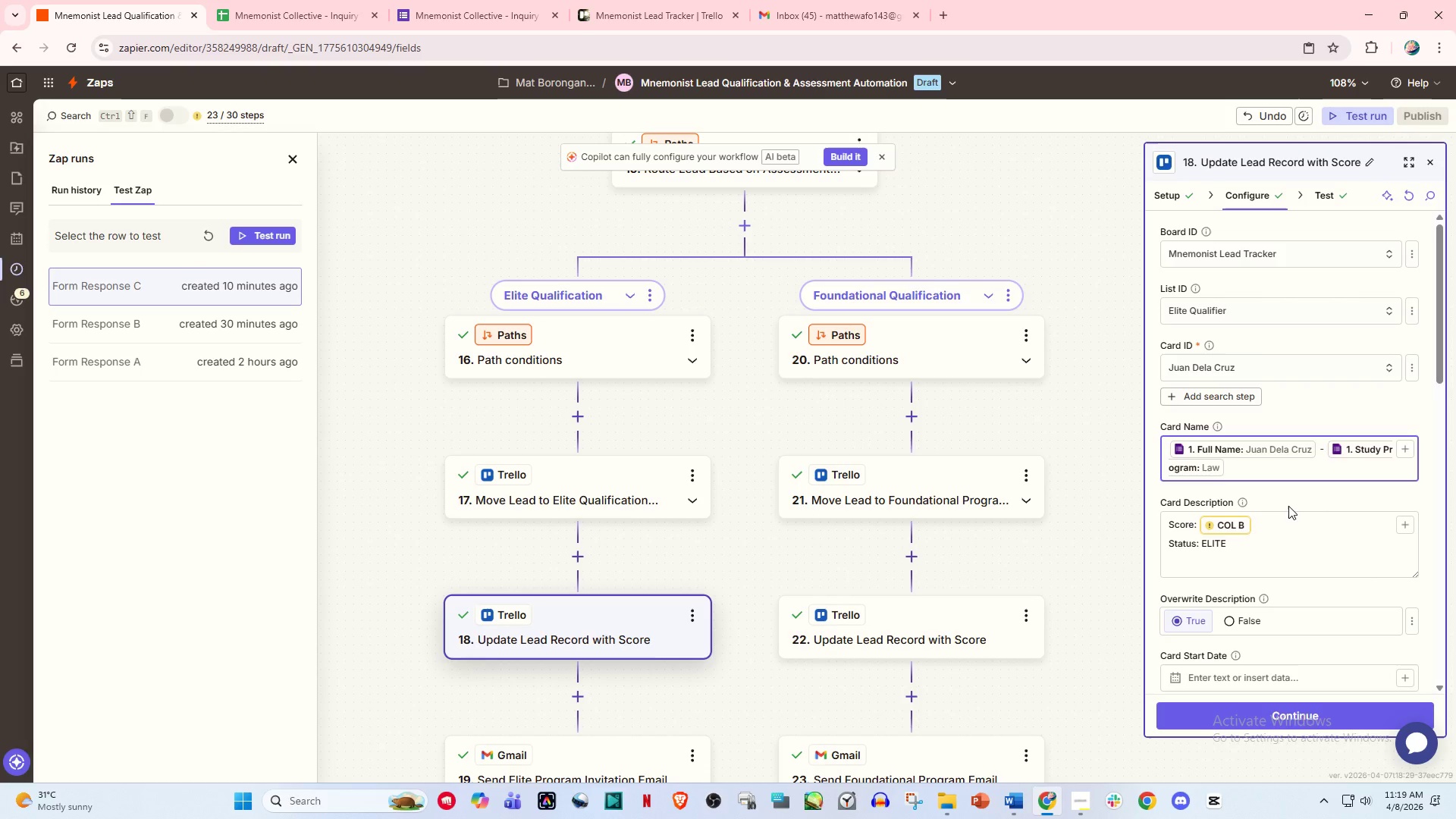 
scroll: coordinate [1283, 510], scroll_direction: up, amount: 2.0
 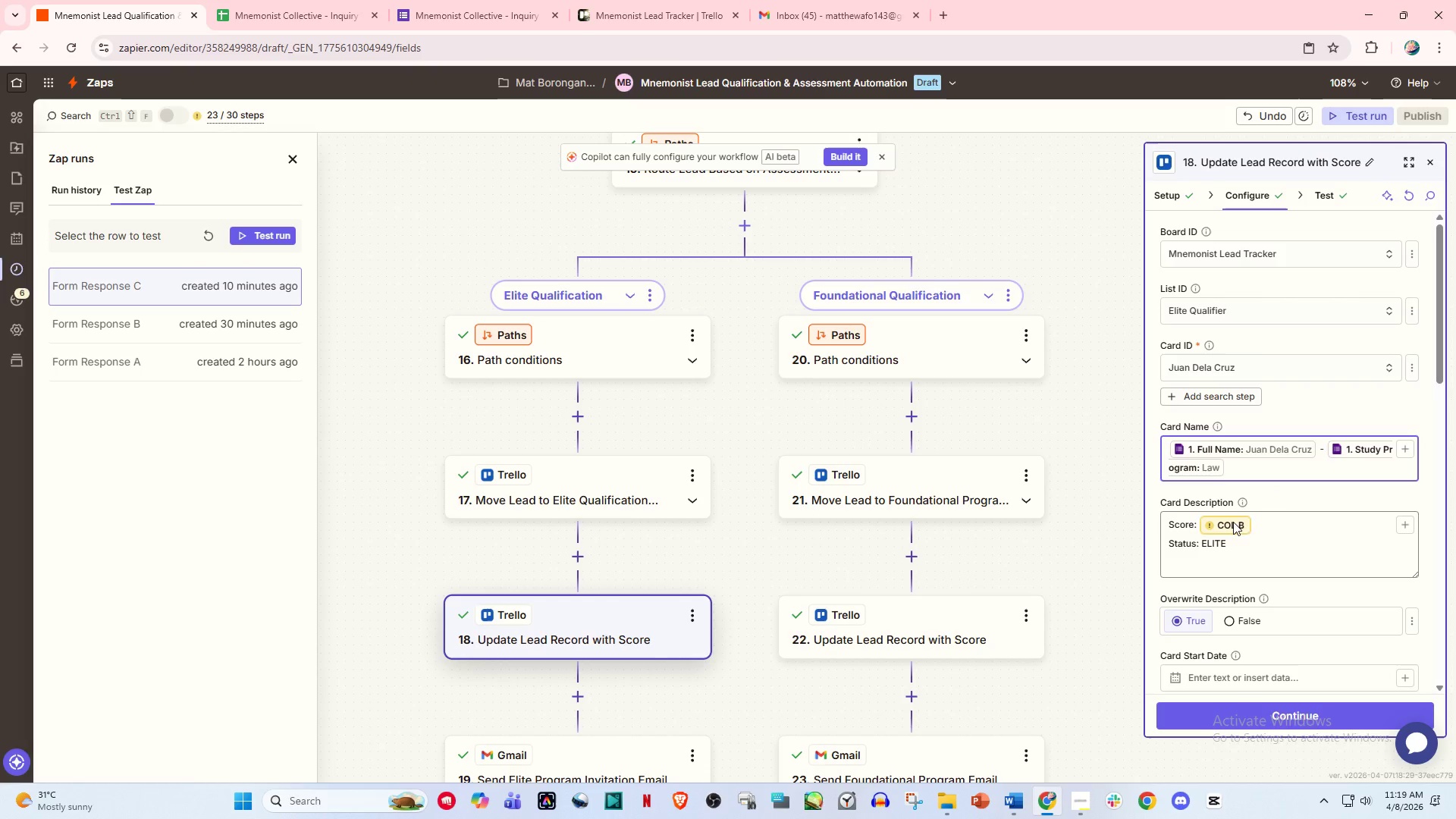 
left_click([891, 635])
 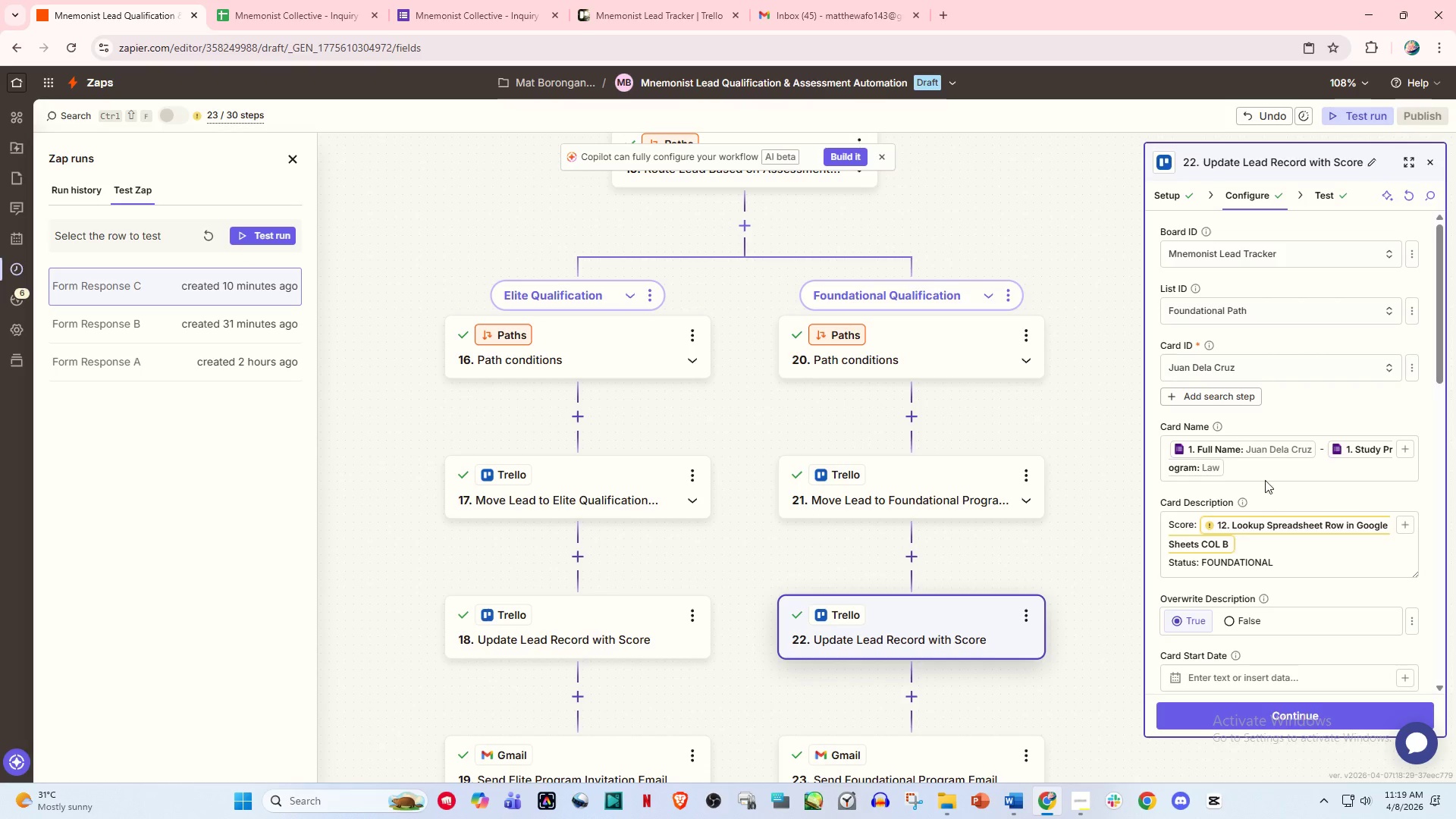 
scroll: coordinate [1241, 460], scroll_direction: up, amount: 1.0
 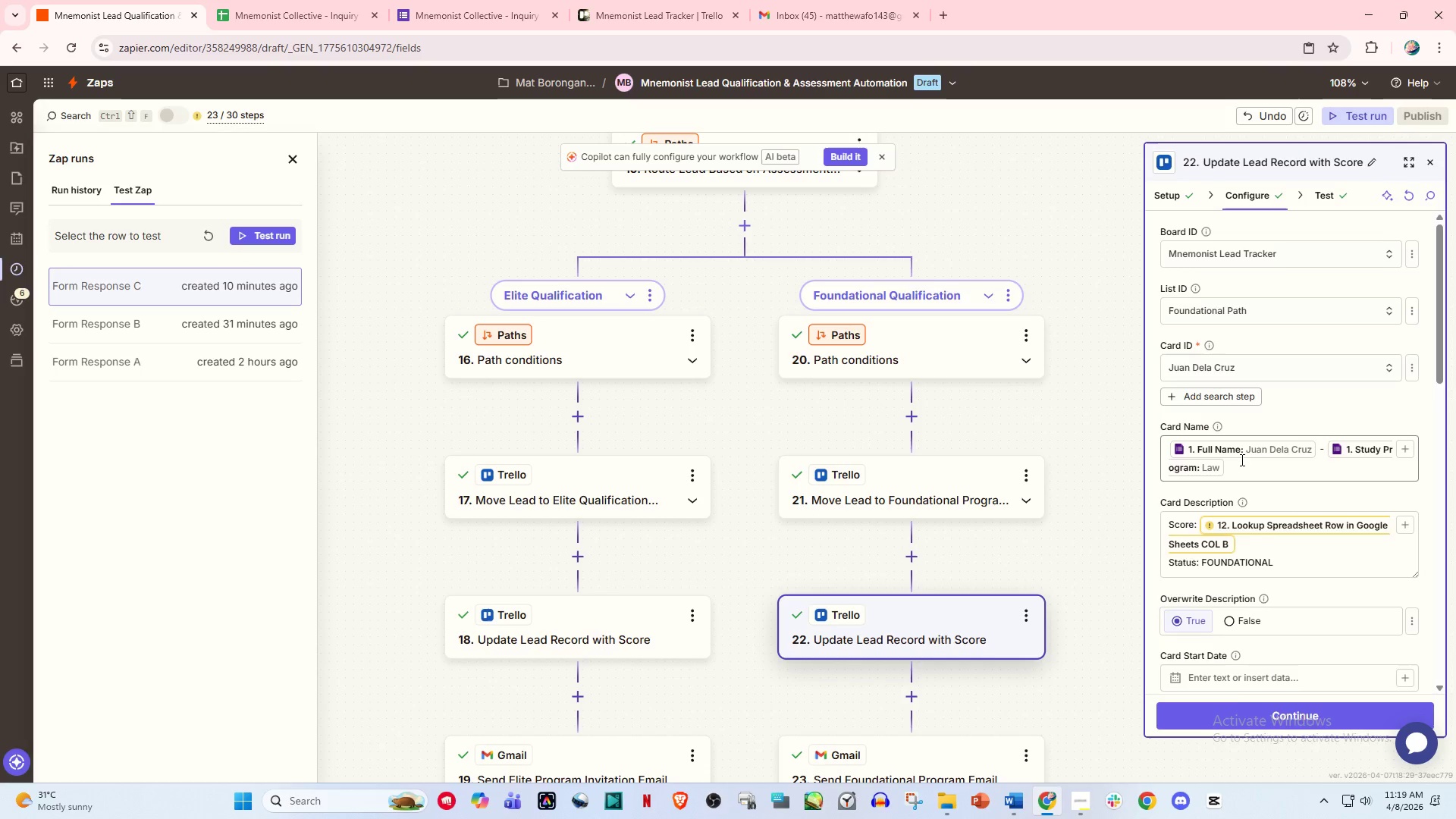 
scroll: coordinate [1241, 460], scroll_direction: down, amount: 1.0
 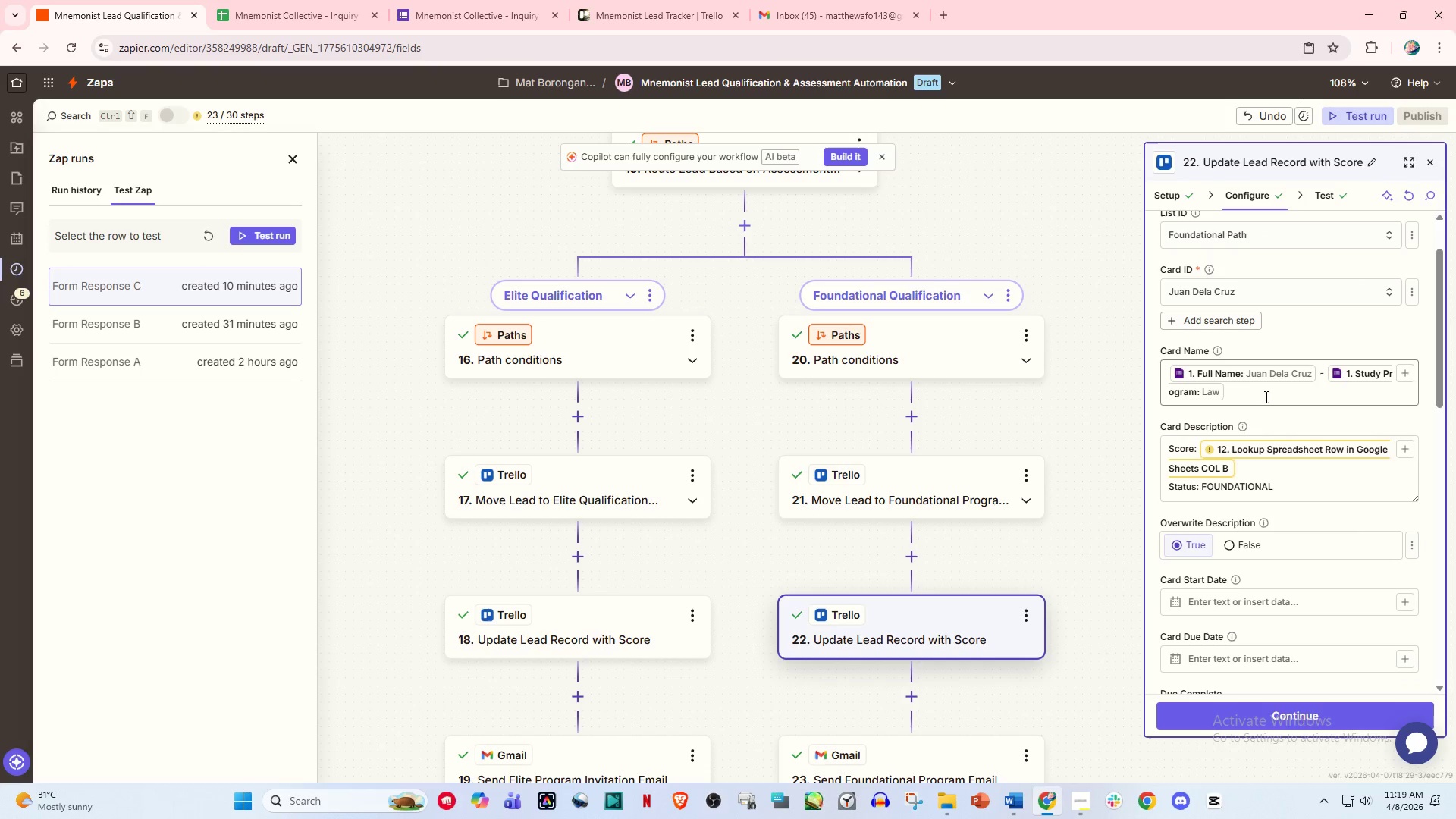 
left_click([1252, 391])
 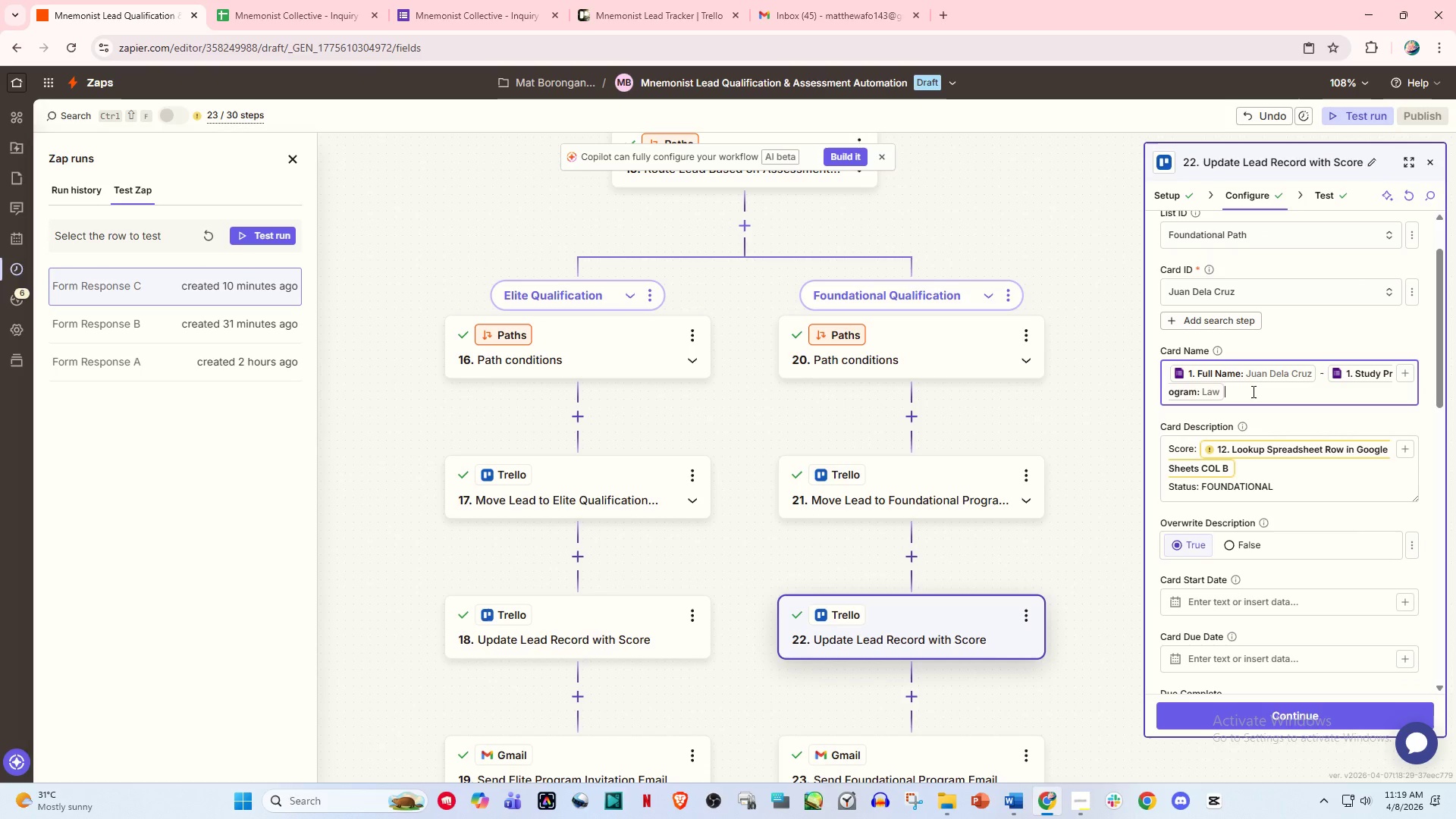 
key(Backspace)
 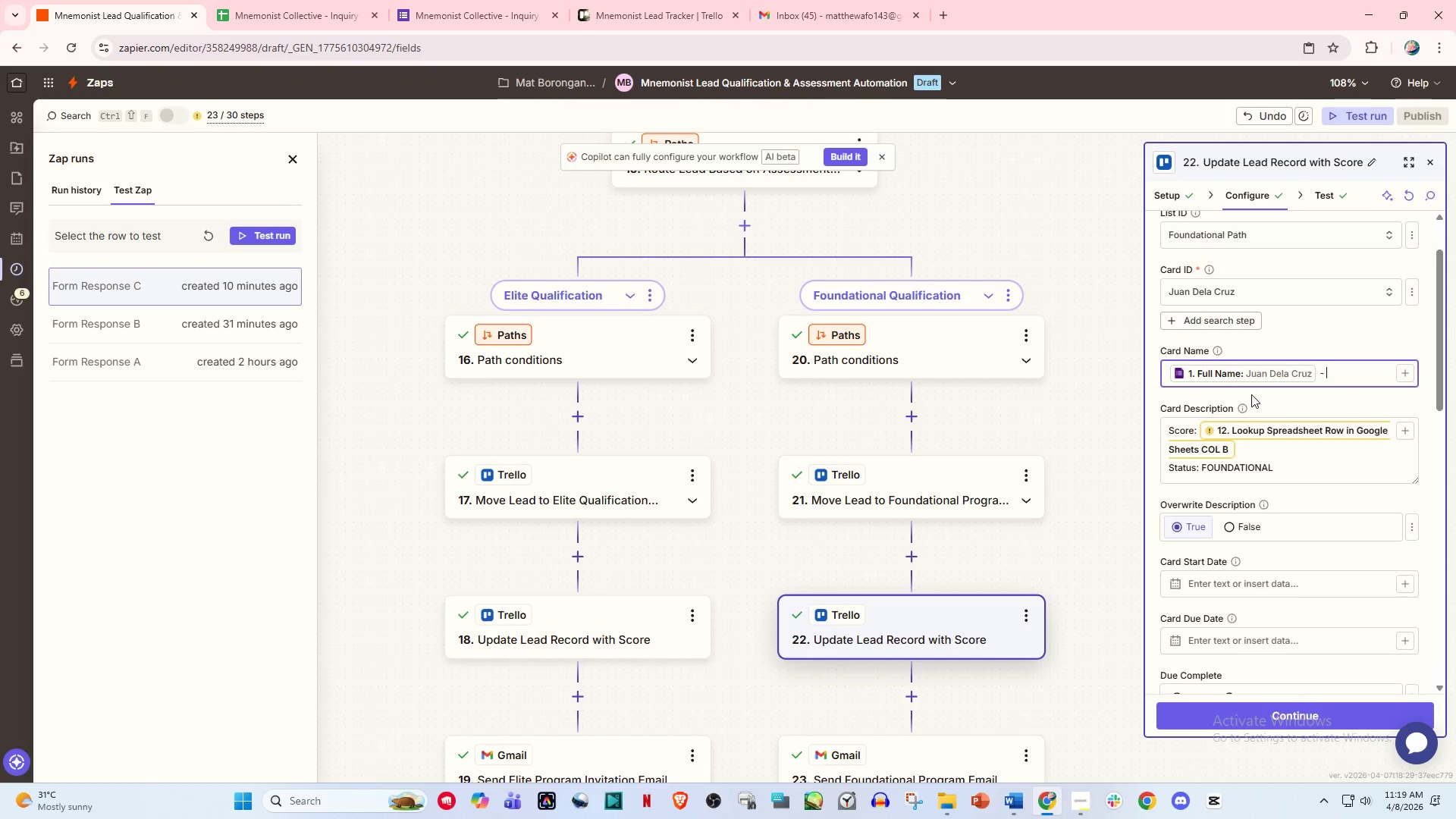 
key(Backspace)
 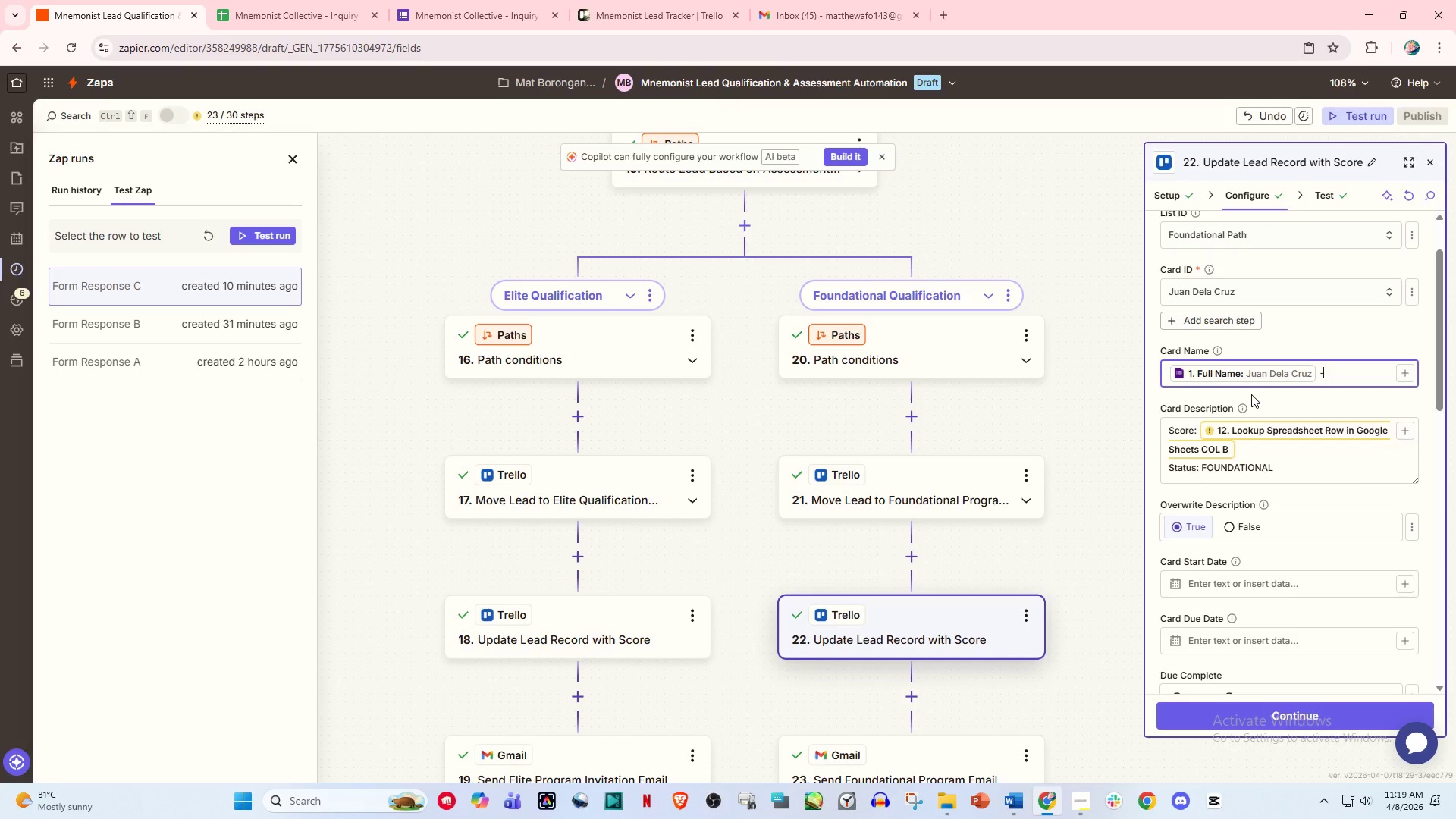 
key(Backspace)
 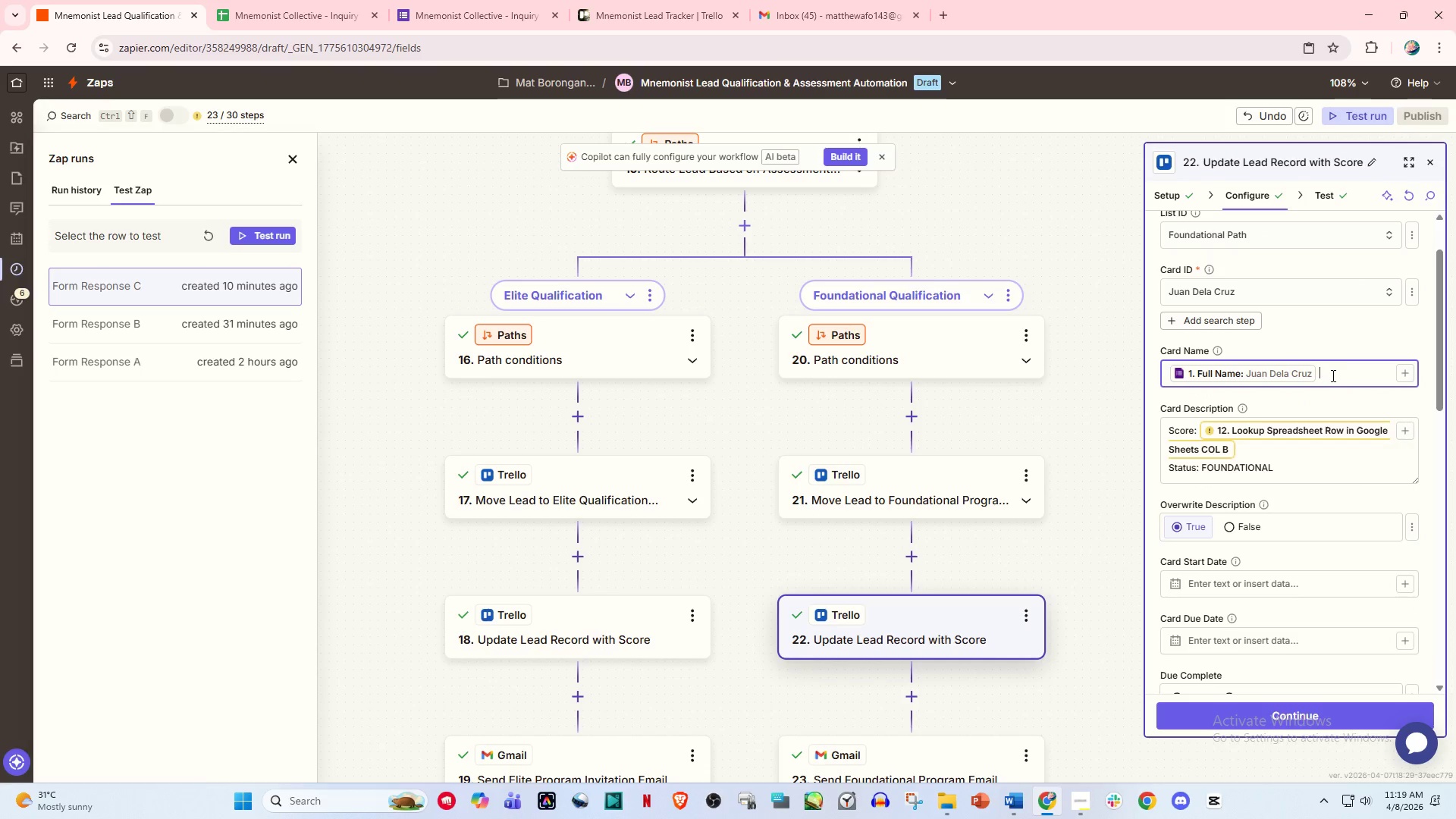 
left_click_drag(start_coordinate=[1332, 375], to_coordinate=[1153, 374])
 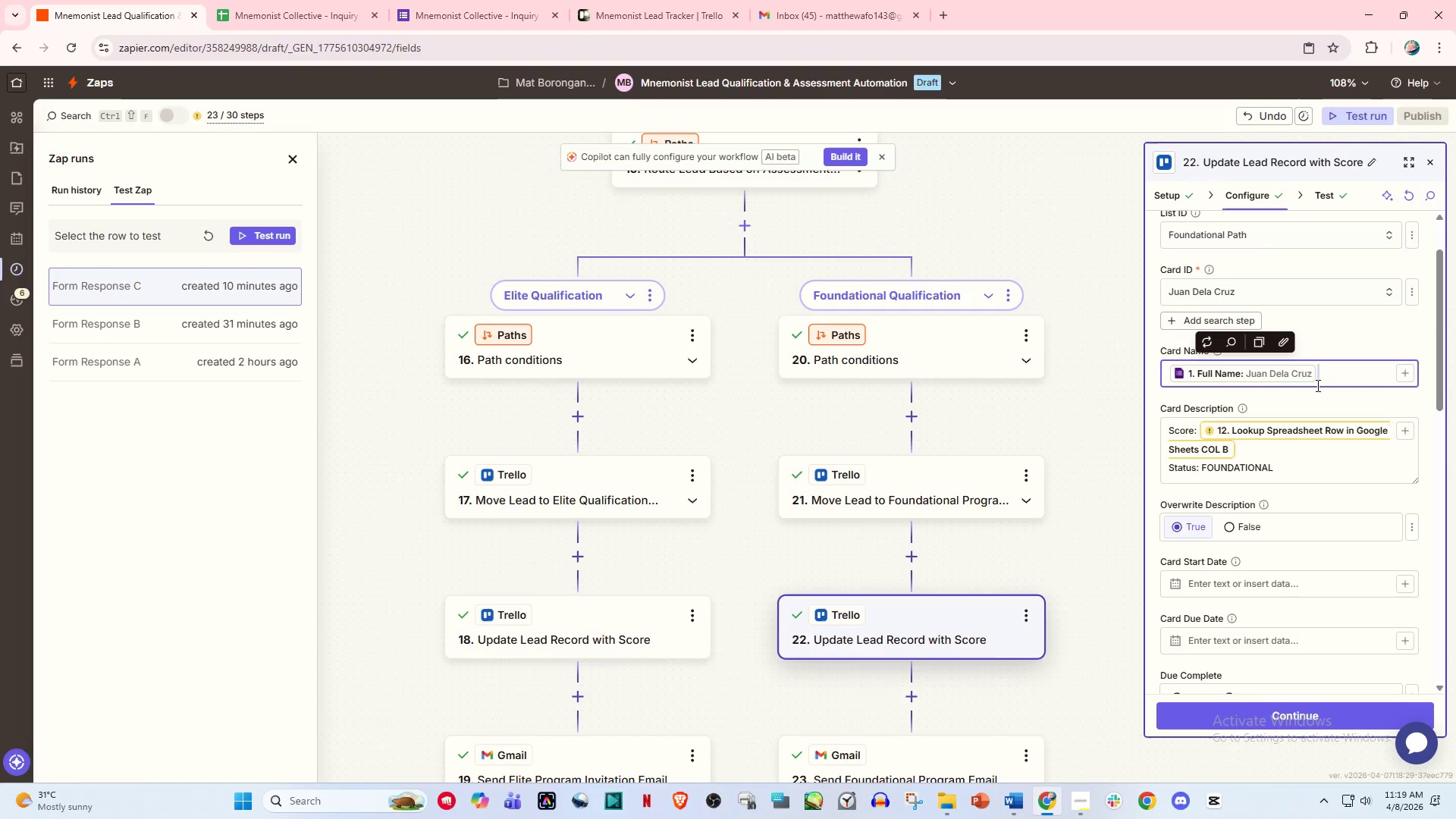 
key(Backspace)
 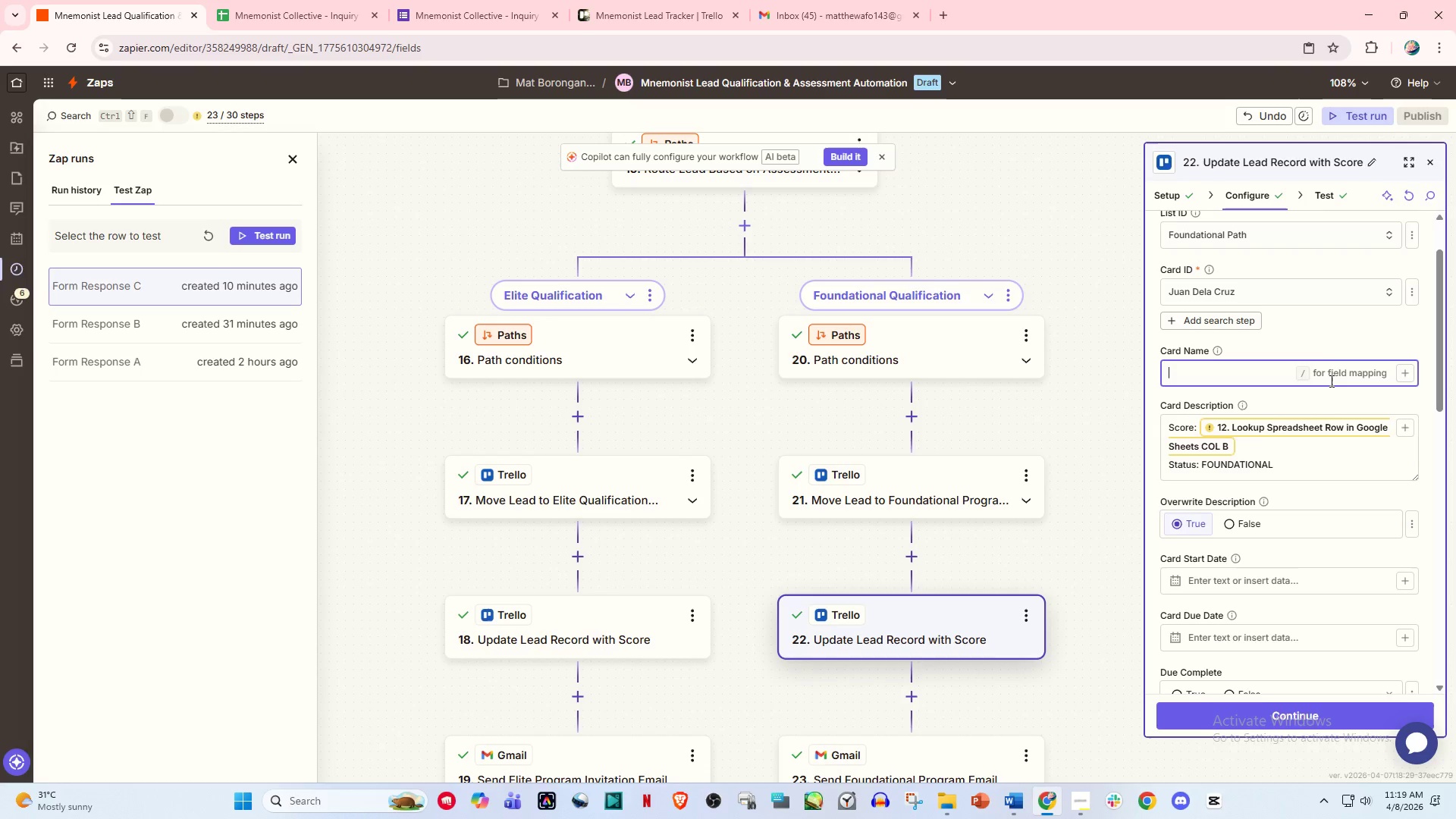 
mouse_move([1315, 378])
 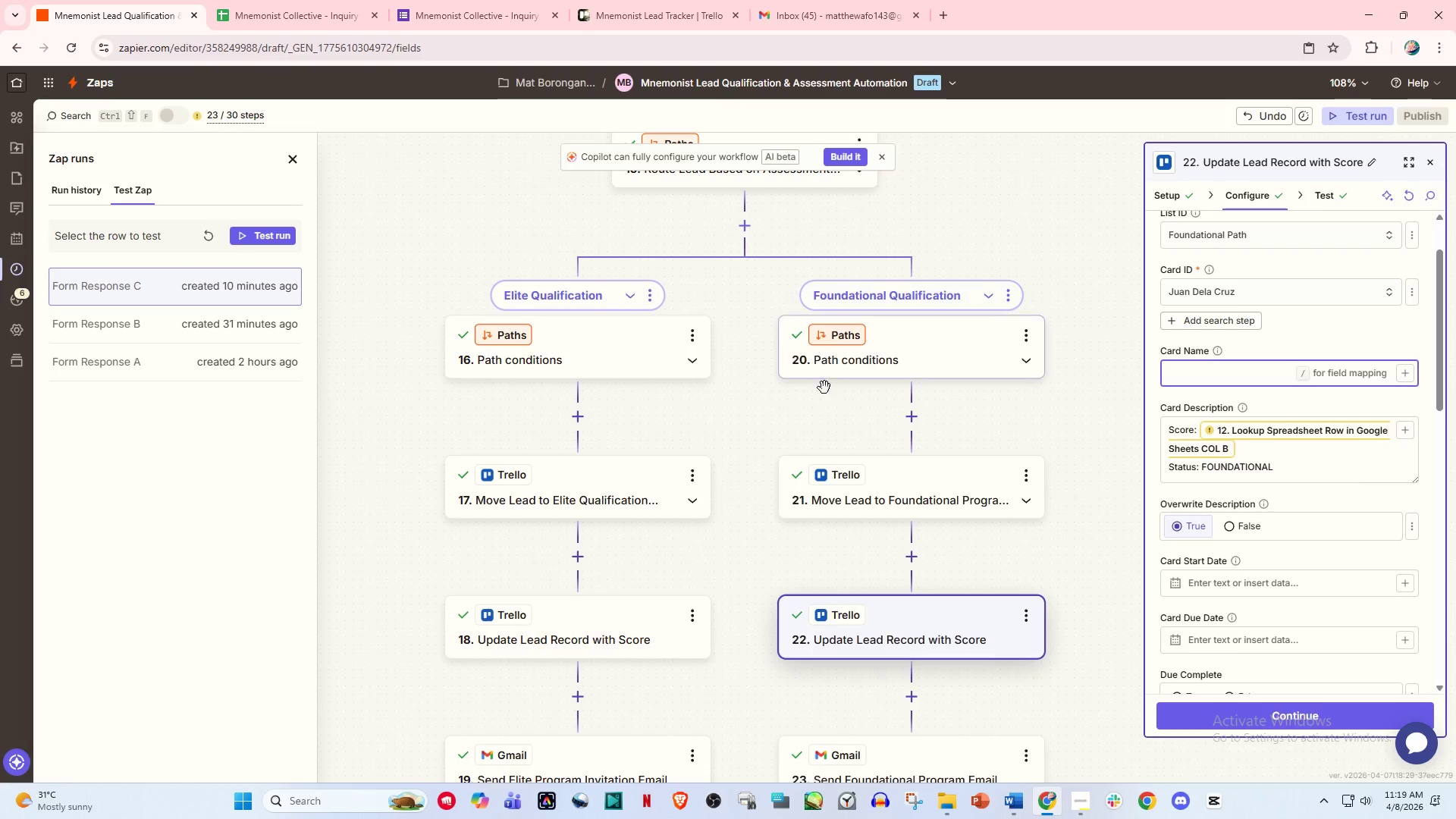 
wait(9.08)
 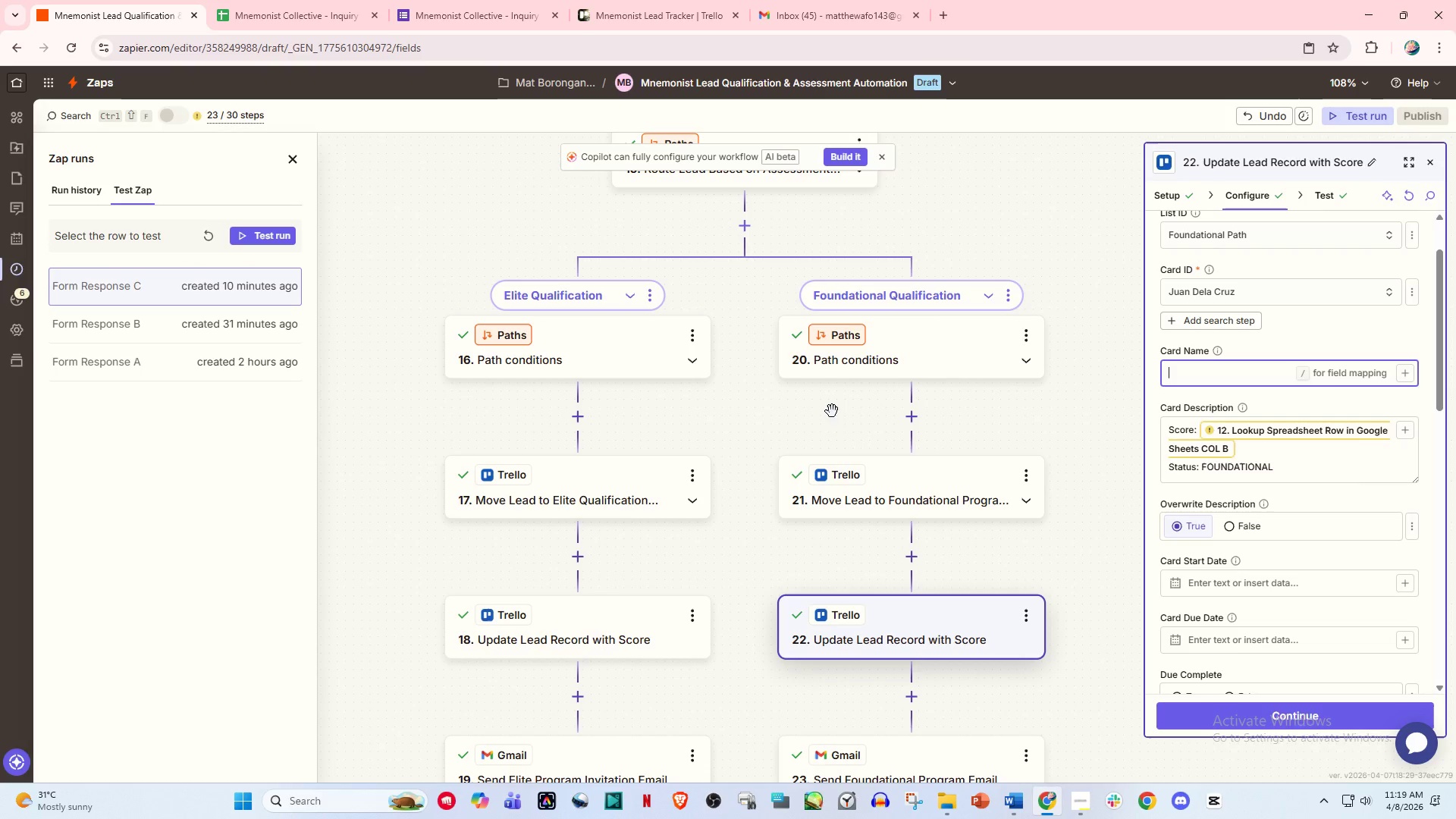 
type(Lead Record)
 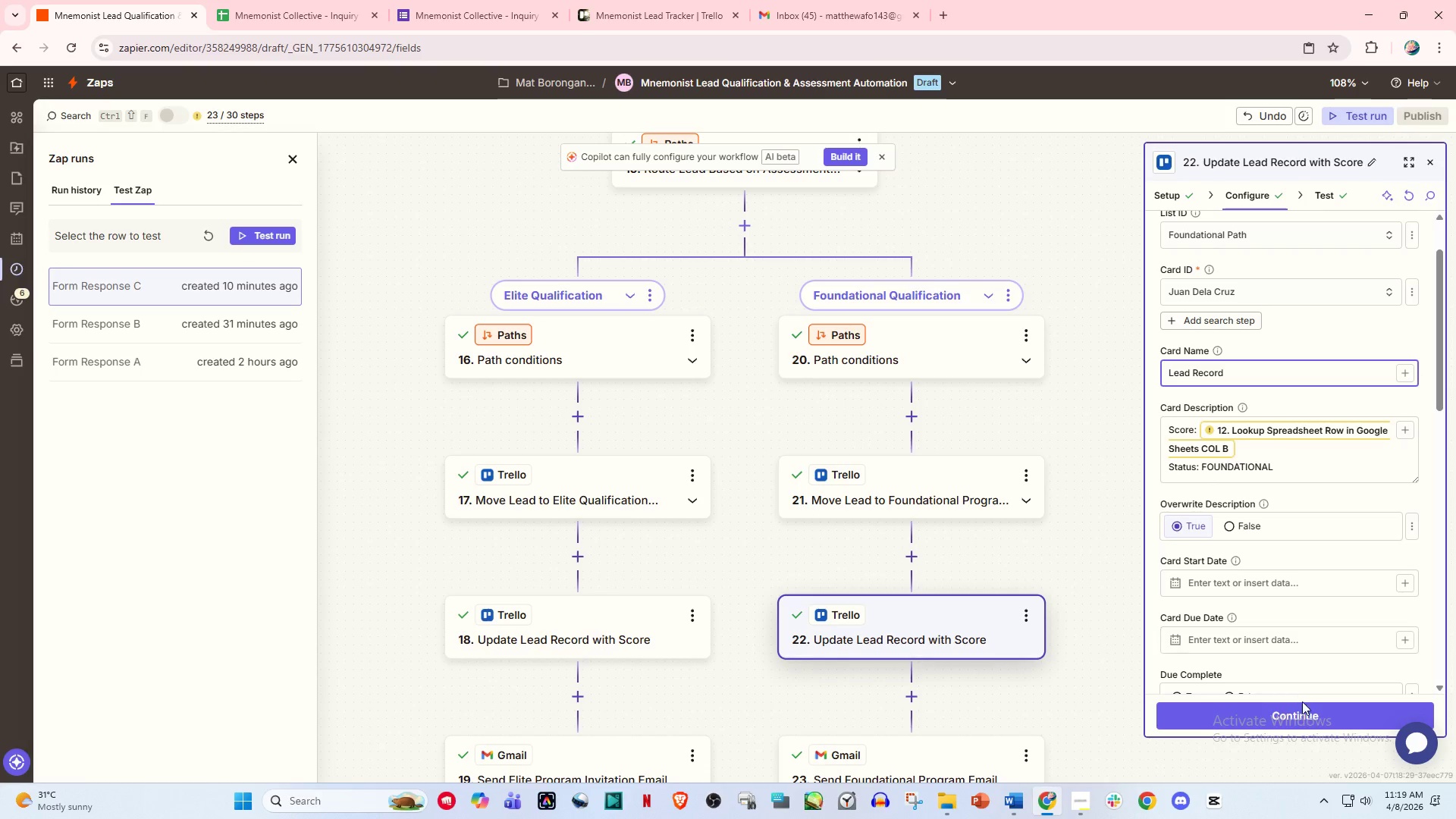 
left_click([1294, 711])
 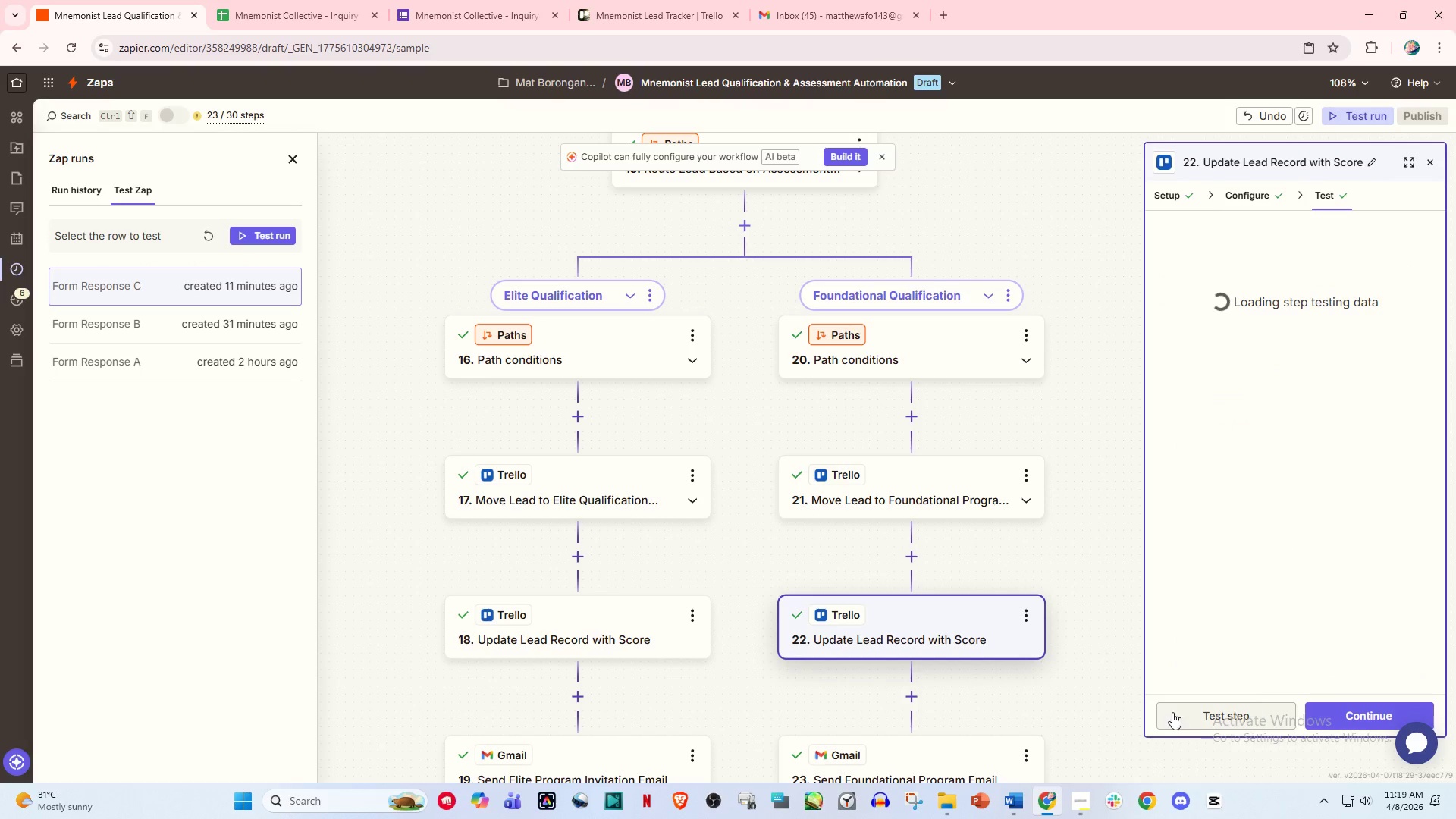 
left_click([647, 630])
 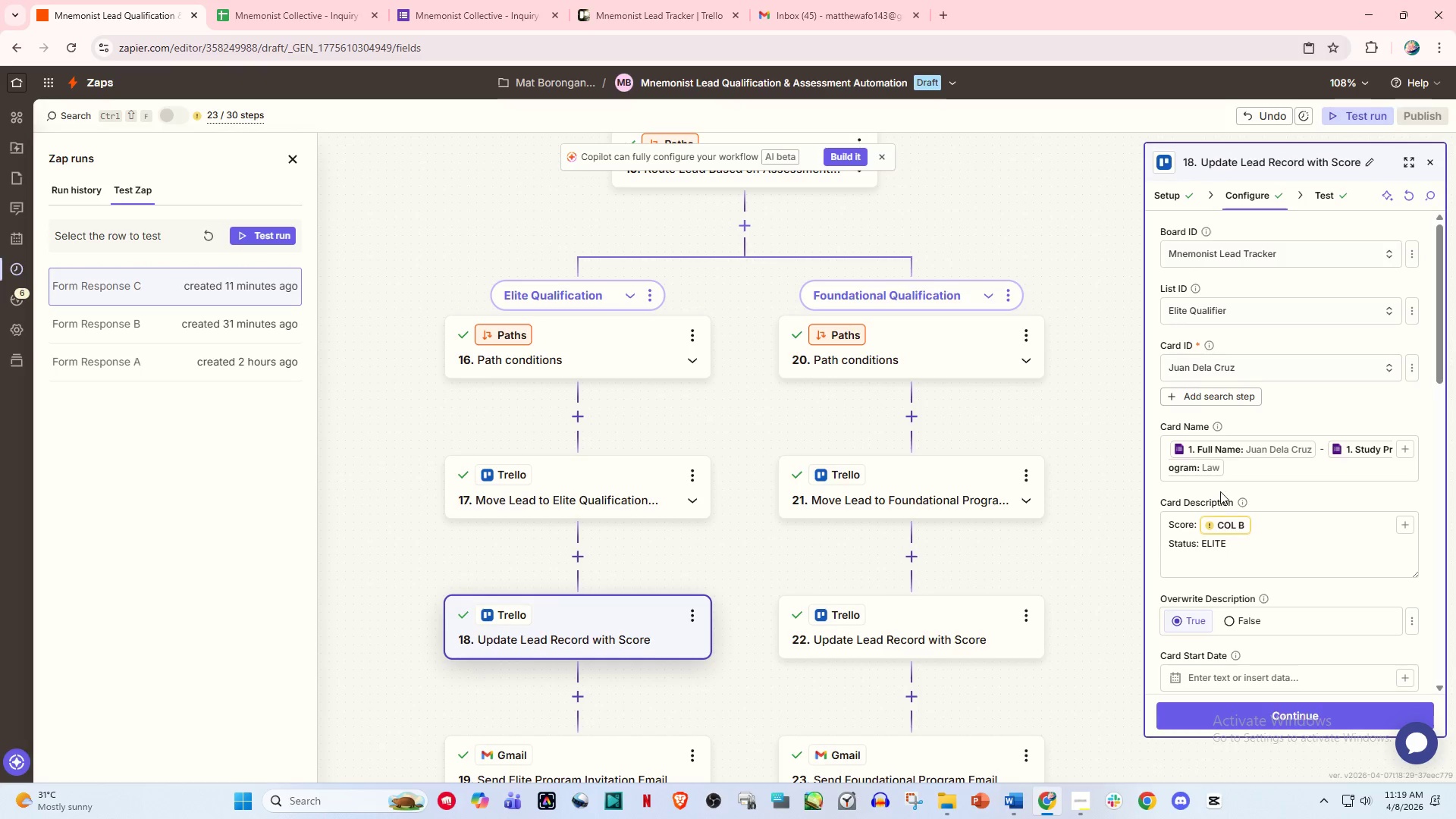 
left_click_drag(start_coordinate=[1235, 467], to_coordinate=[1111, 433])
 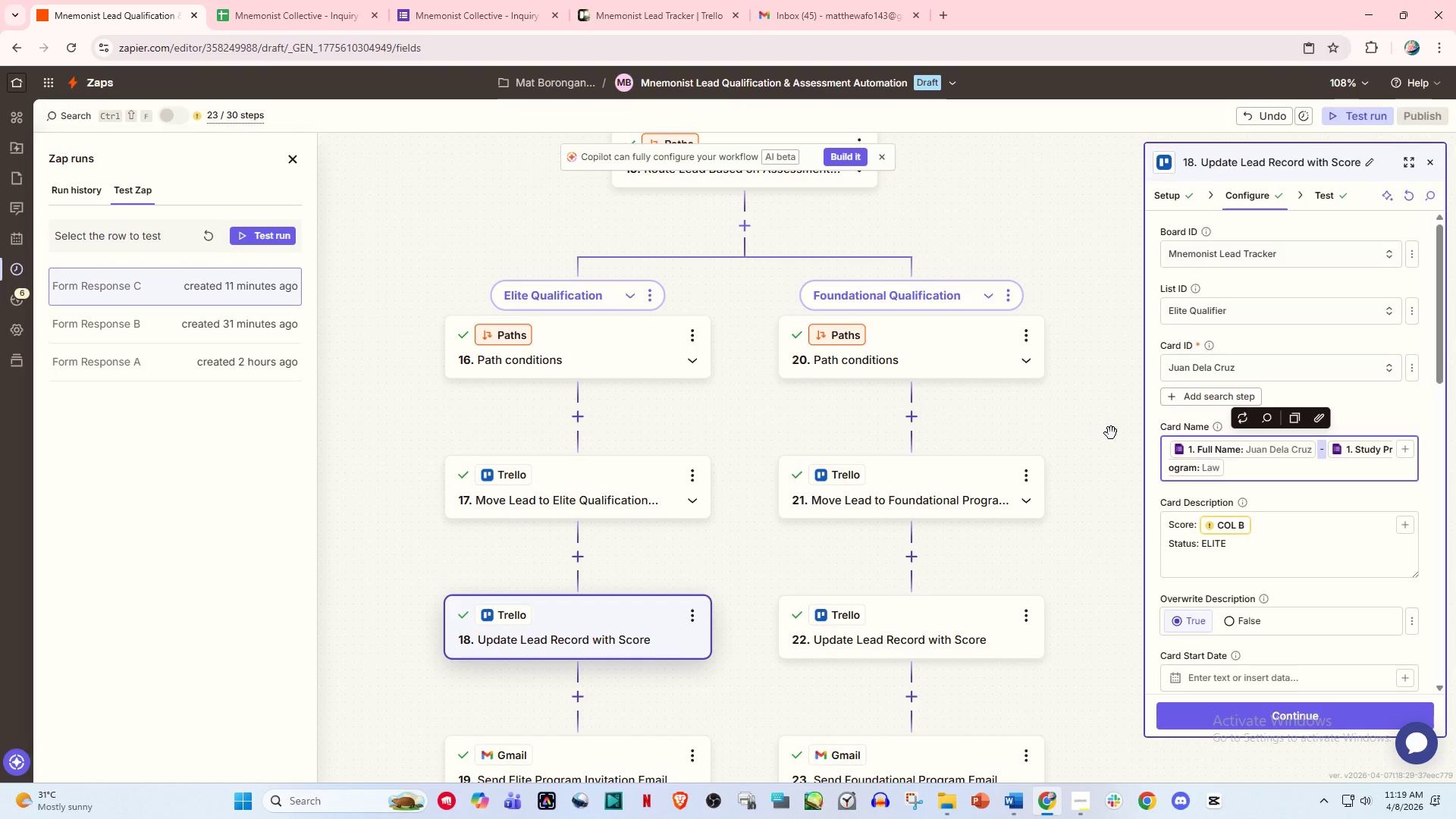 
key(Backspace)
type(Leasd )
key(Backspace)
key(Backspace)
key(Backspace)
type(d record)
 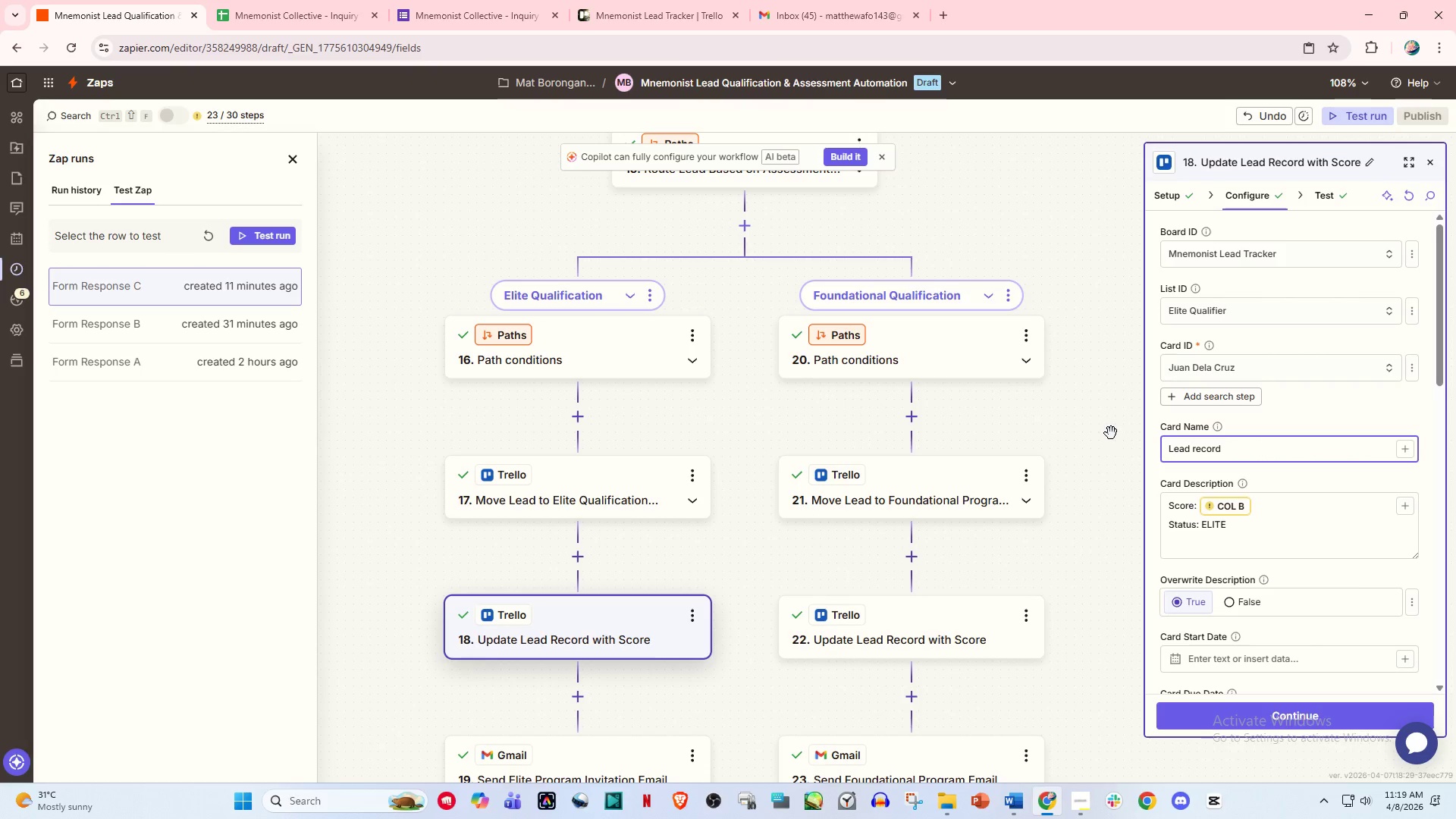 
left_click([1197, 453])
 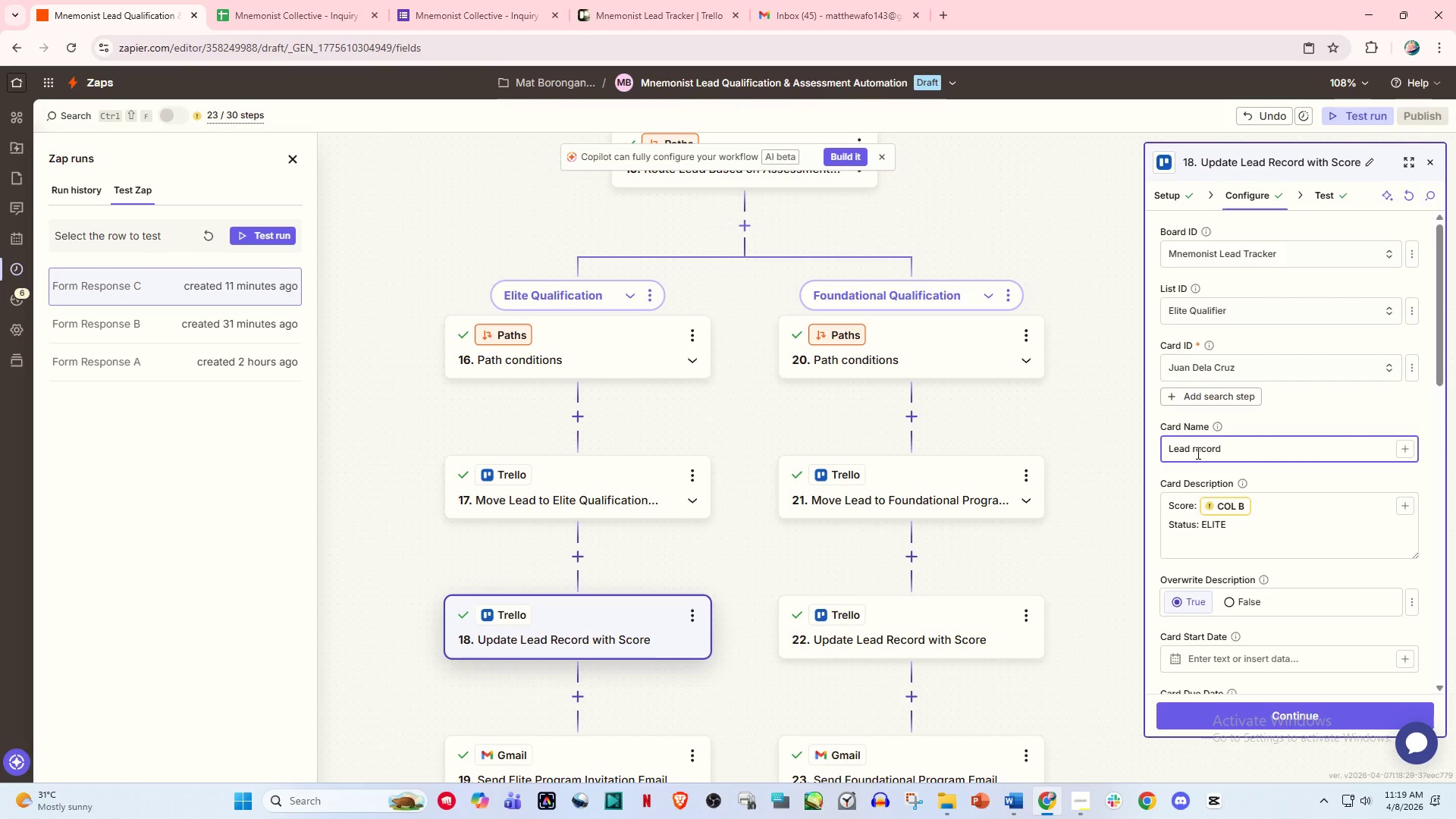 
key(Backspace)
 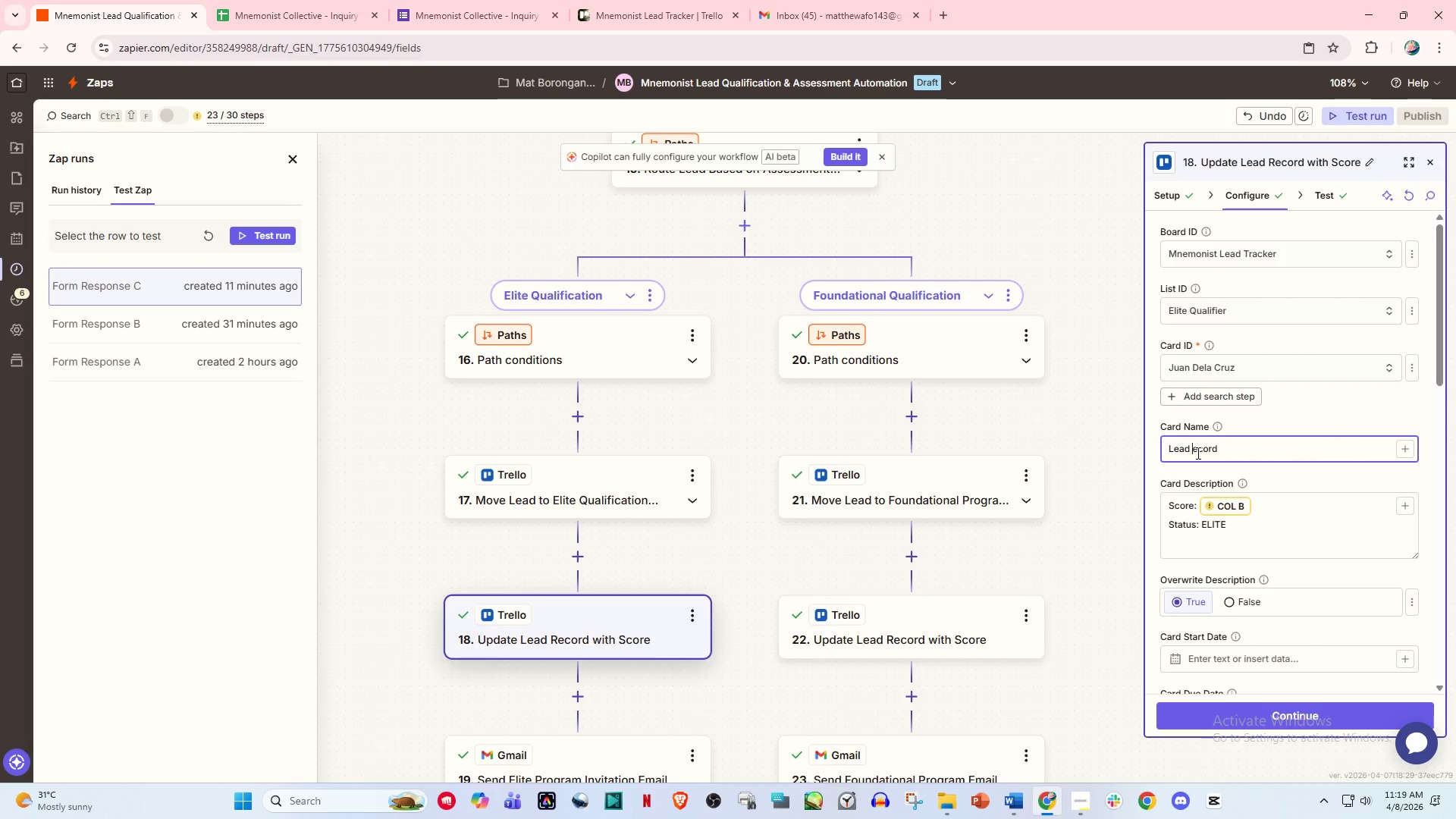 
key(Shift+R)
 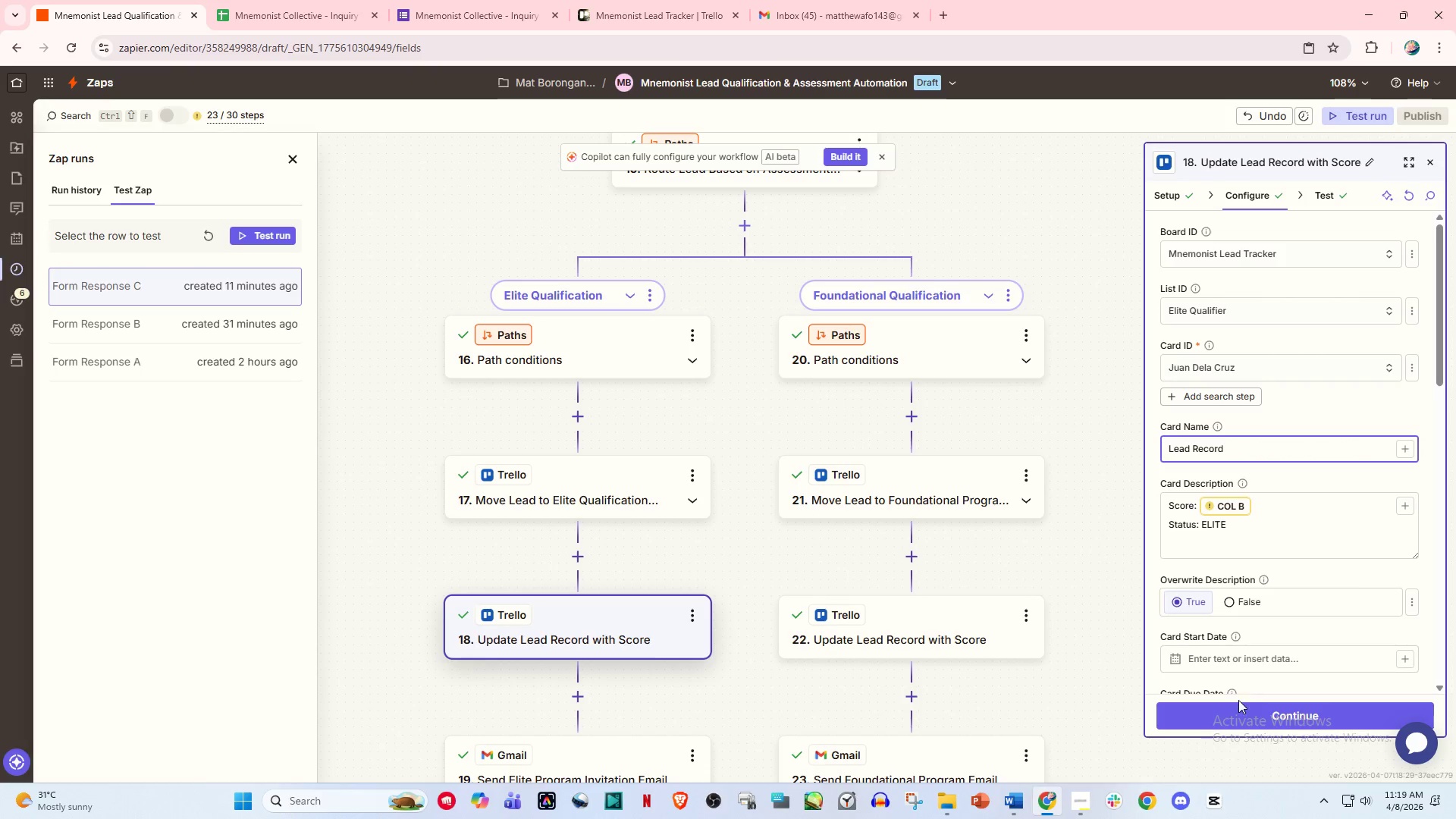 
left_click([1273, 709])
 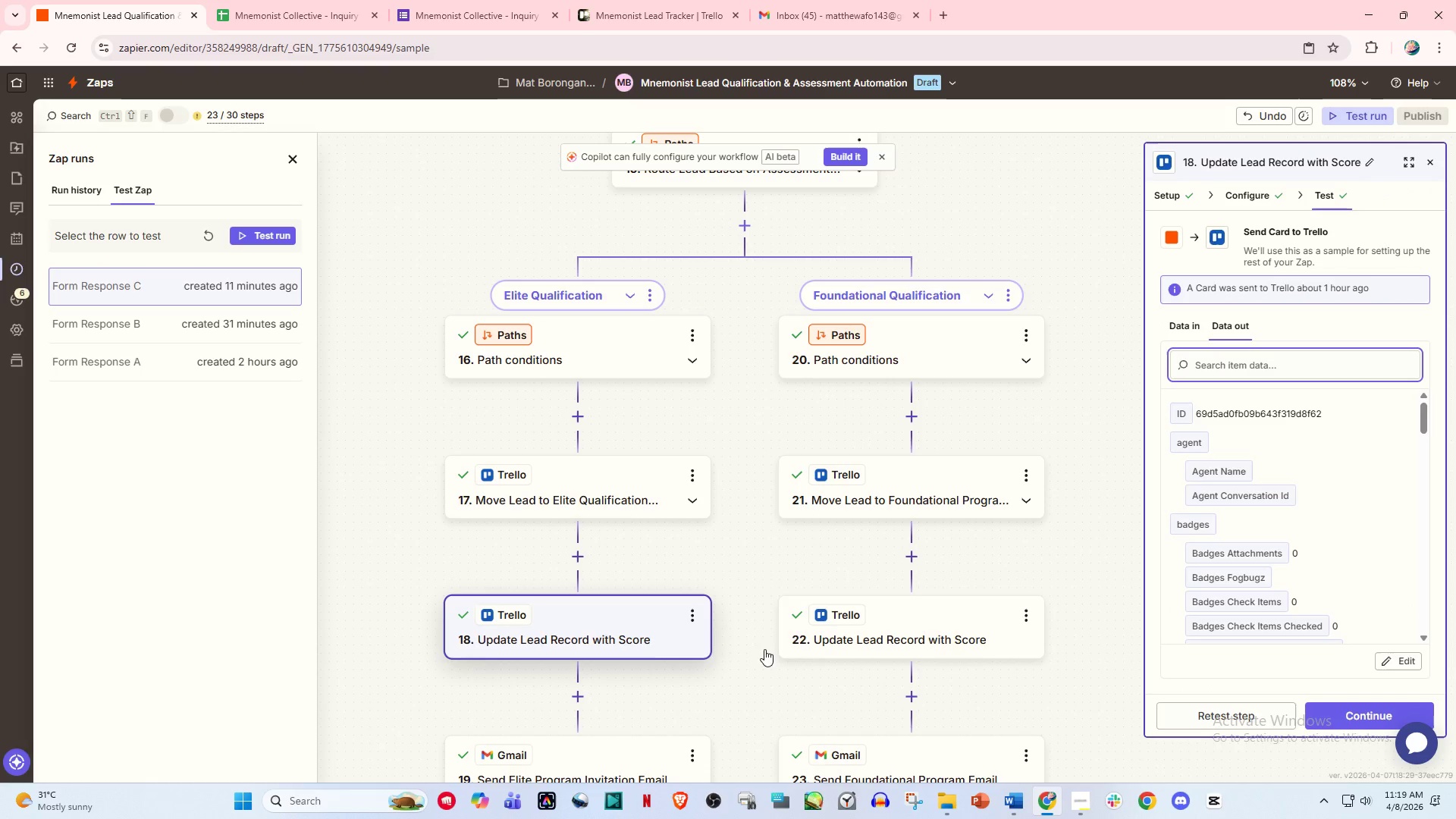 
left_click([841, 637])
 